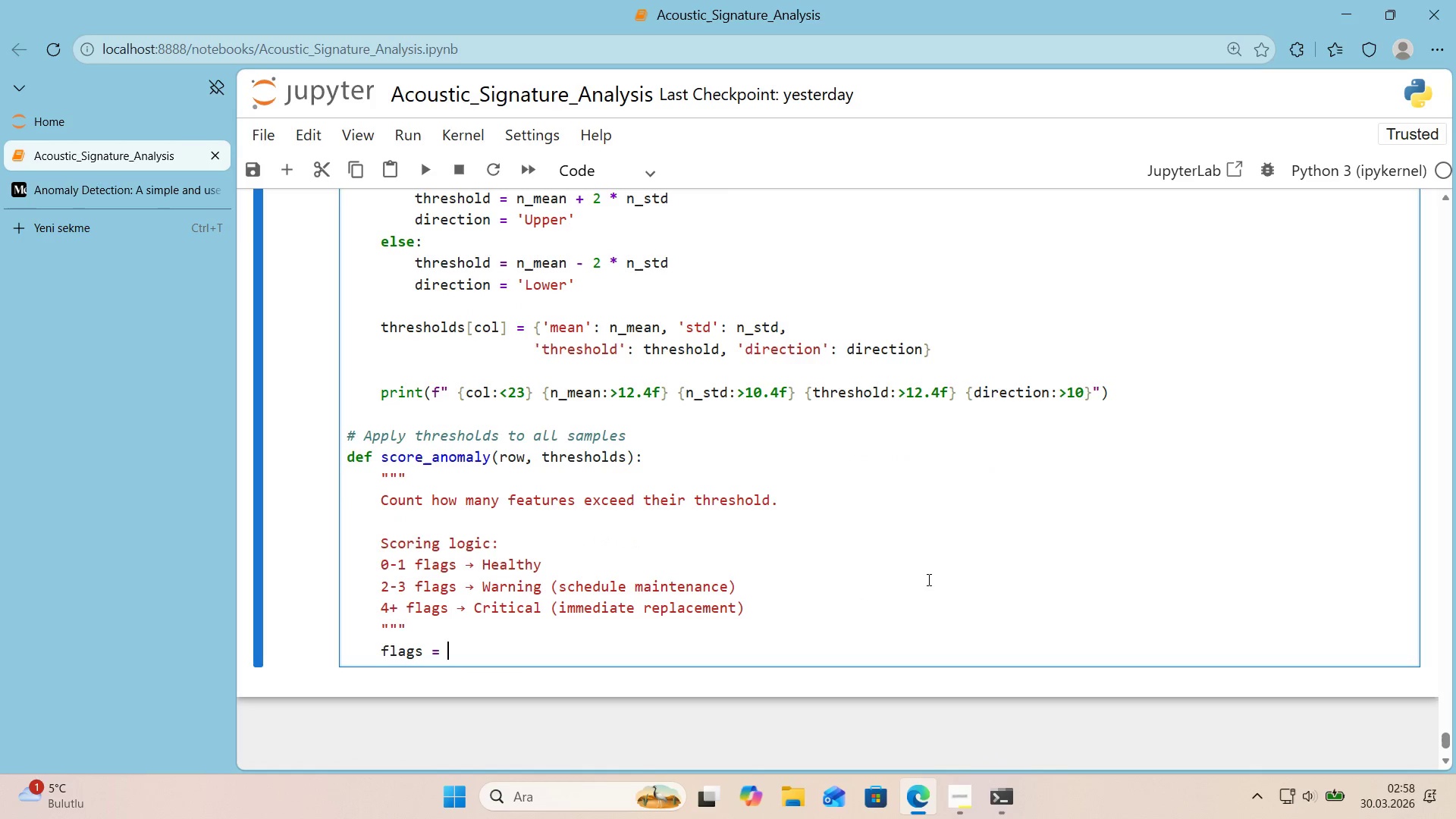 
key(Numpad0)
 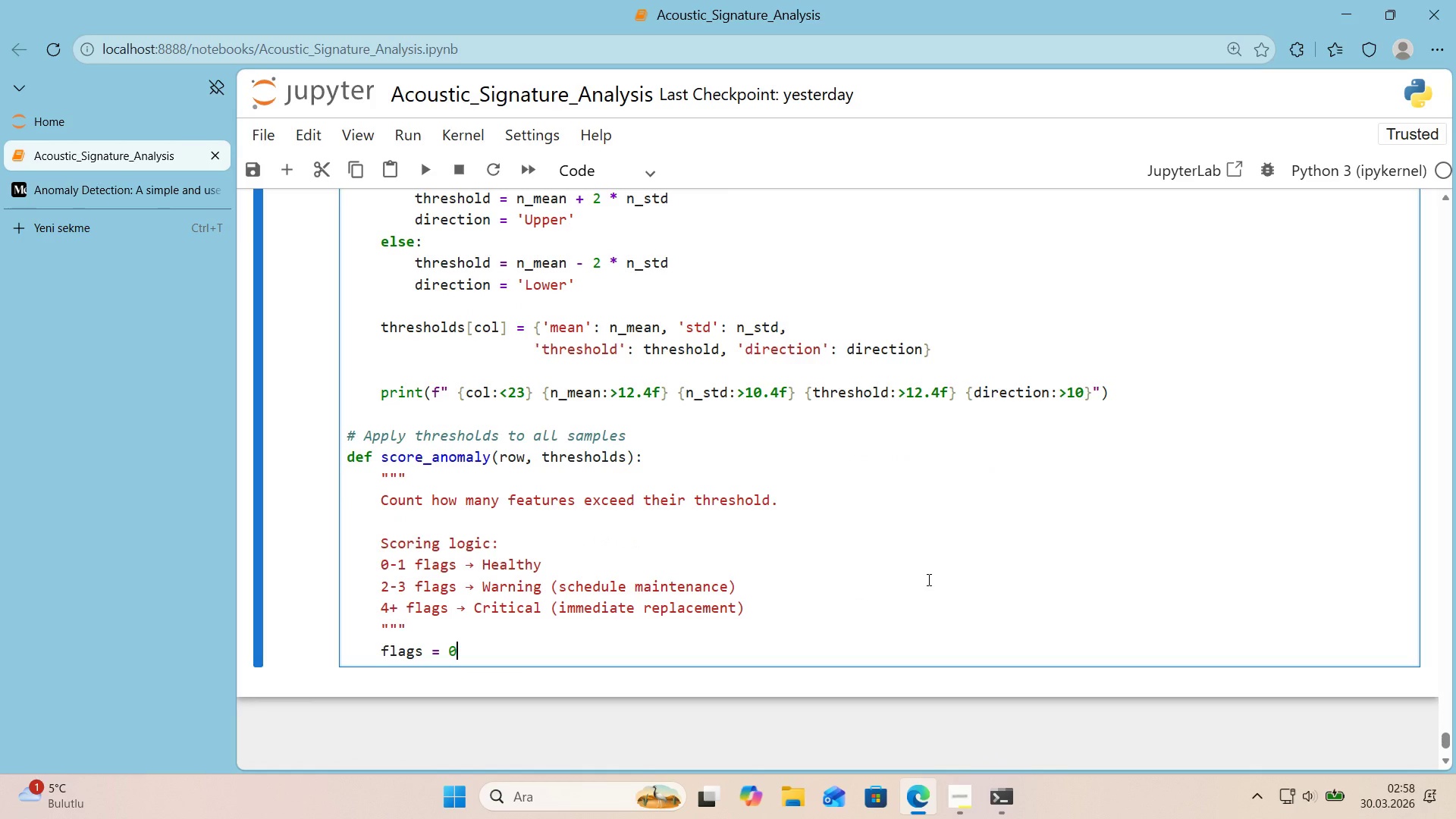 
key(Enter)
 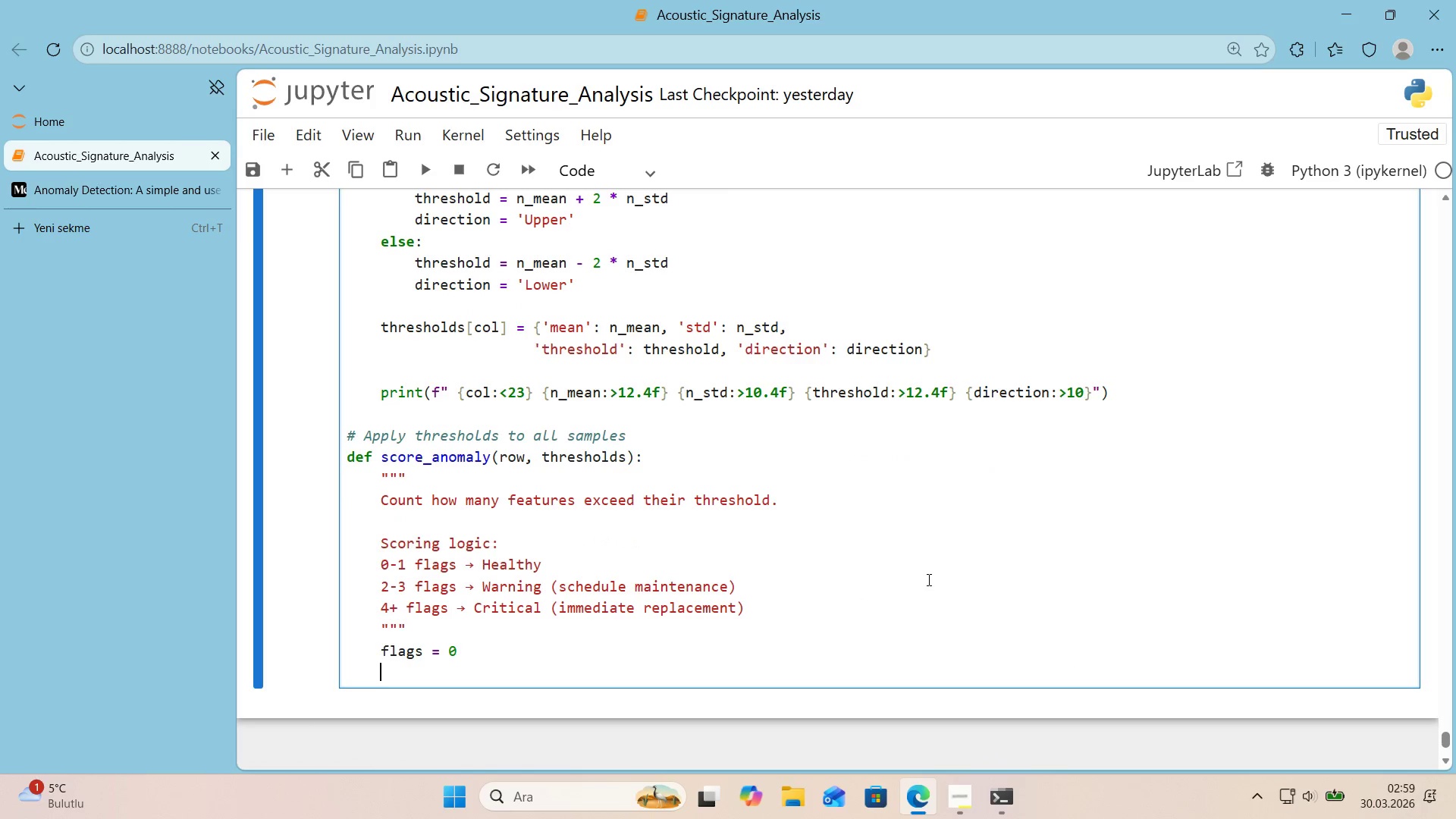 
type(for col,)
 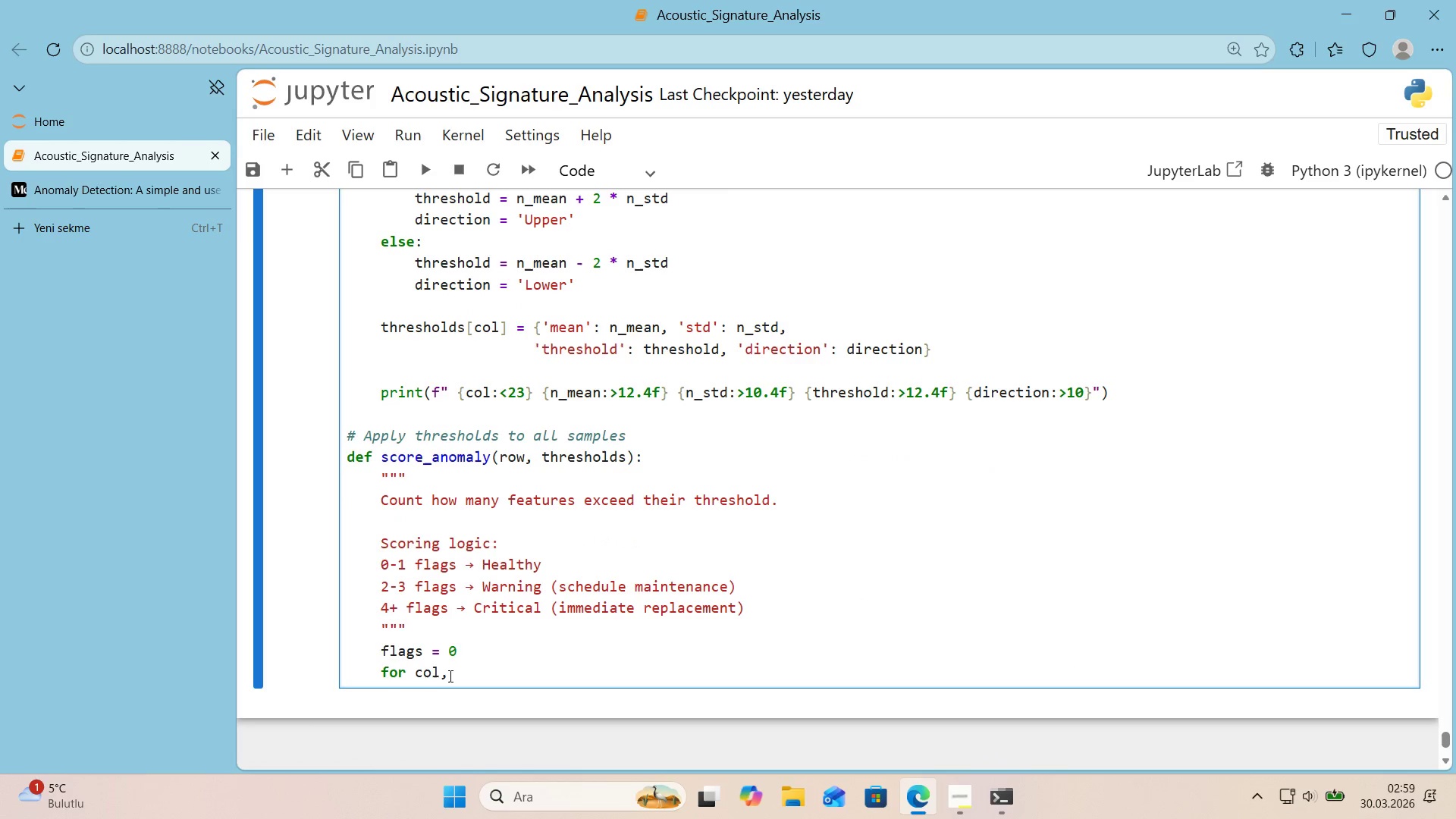 
left_click([430, 653])
 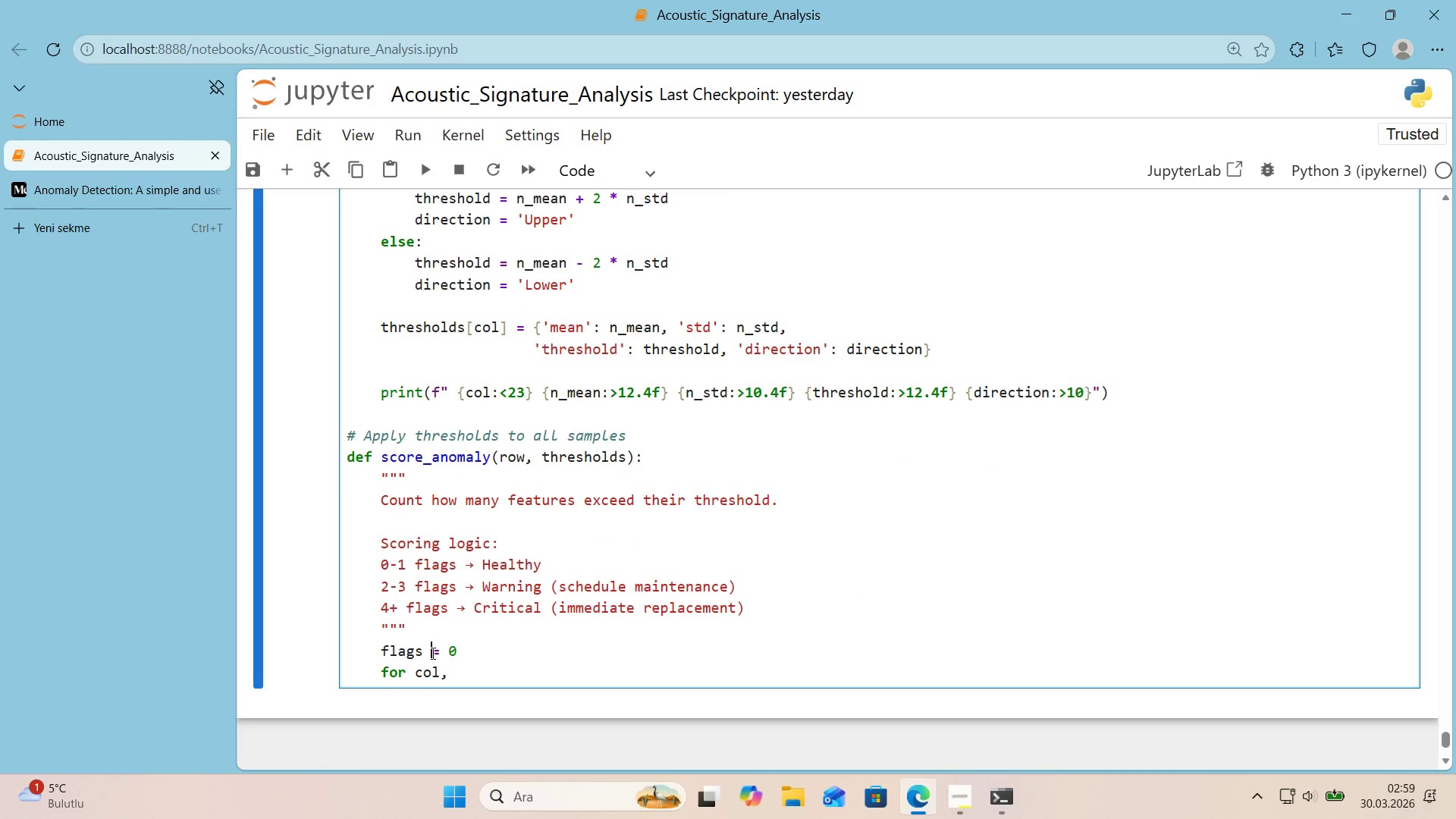 
key(Backspace)
 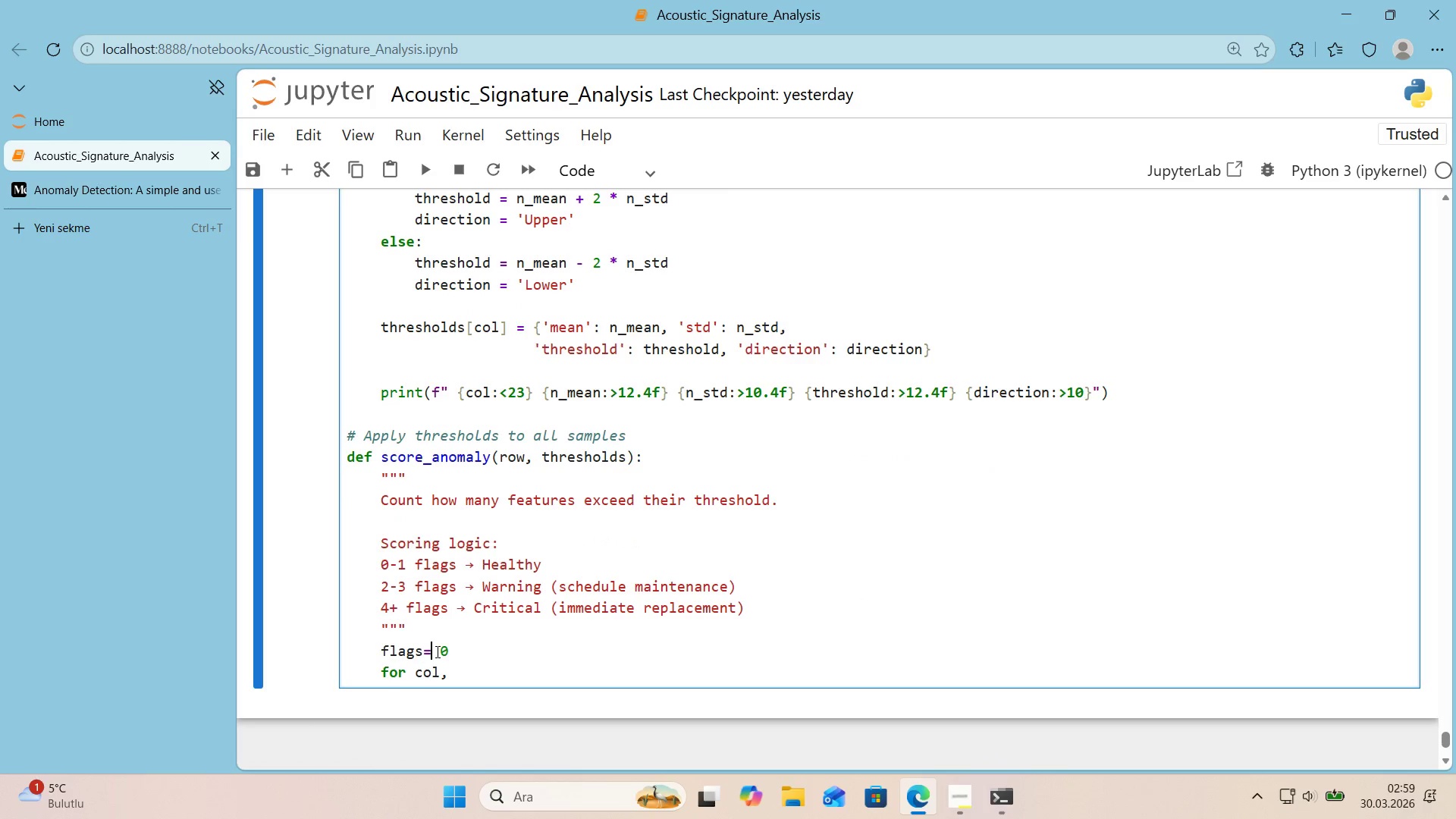 
double_click([436, 651])
 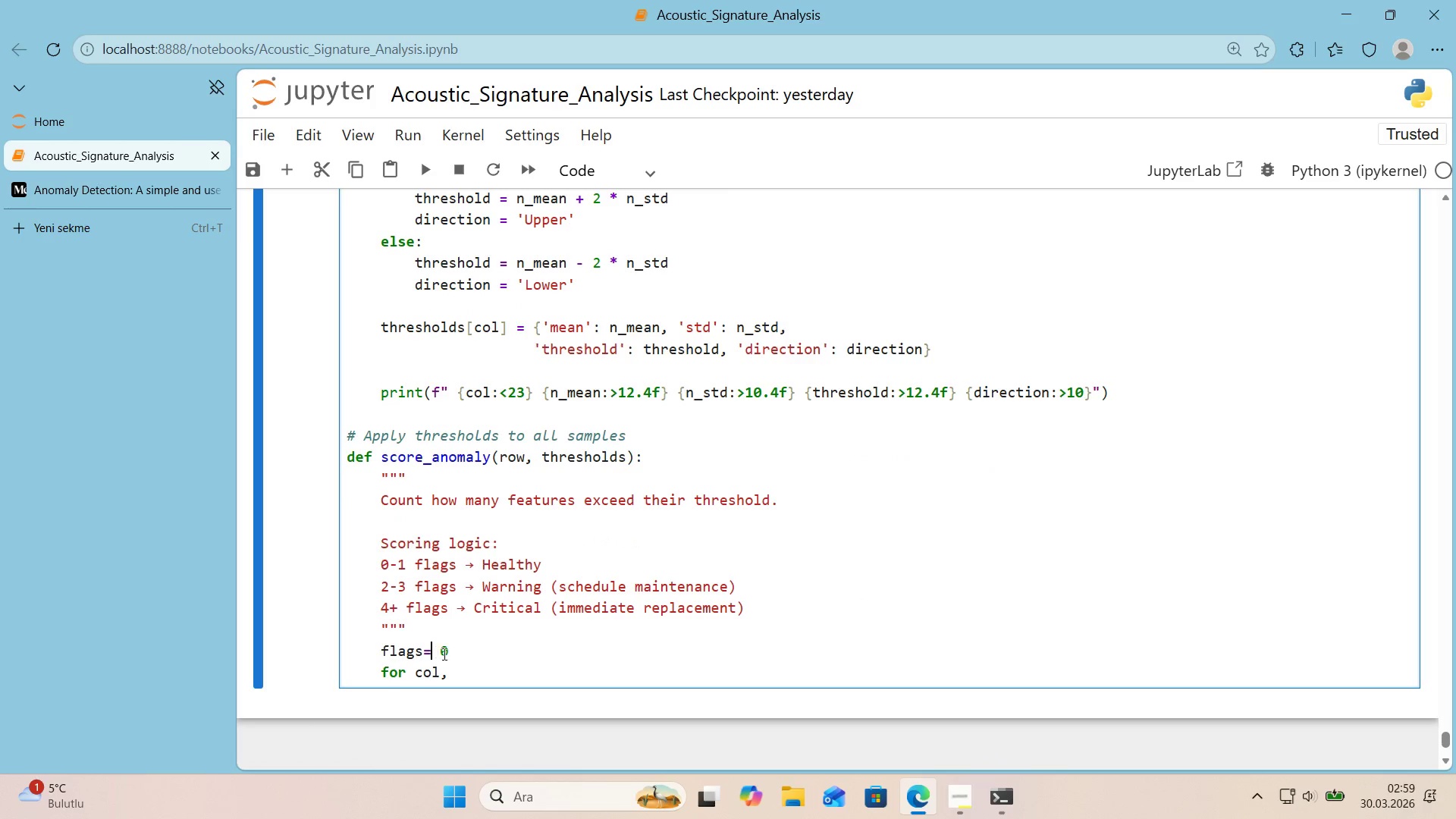 
key(Backspace)
 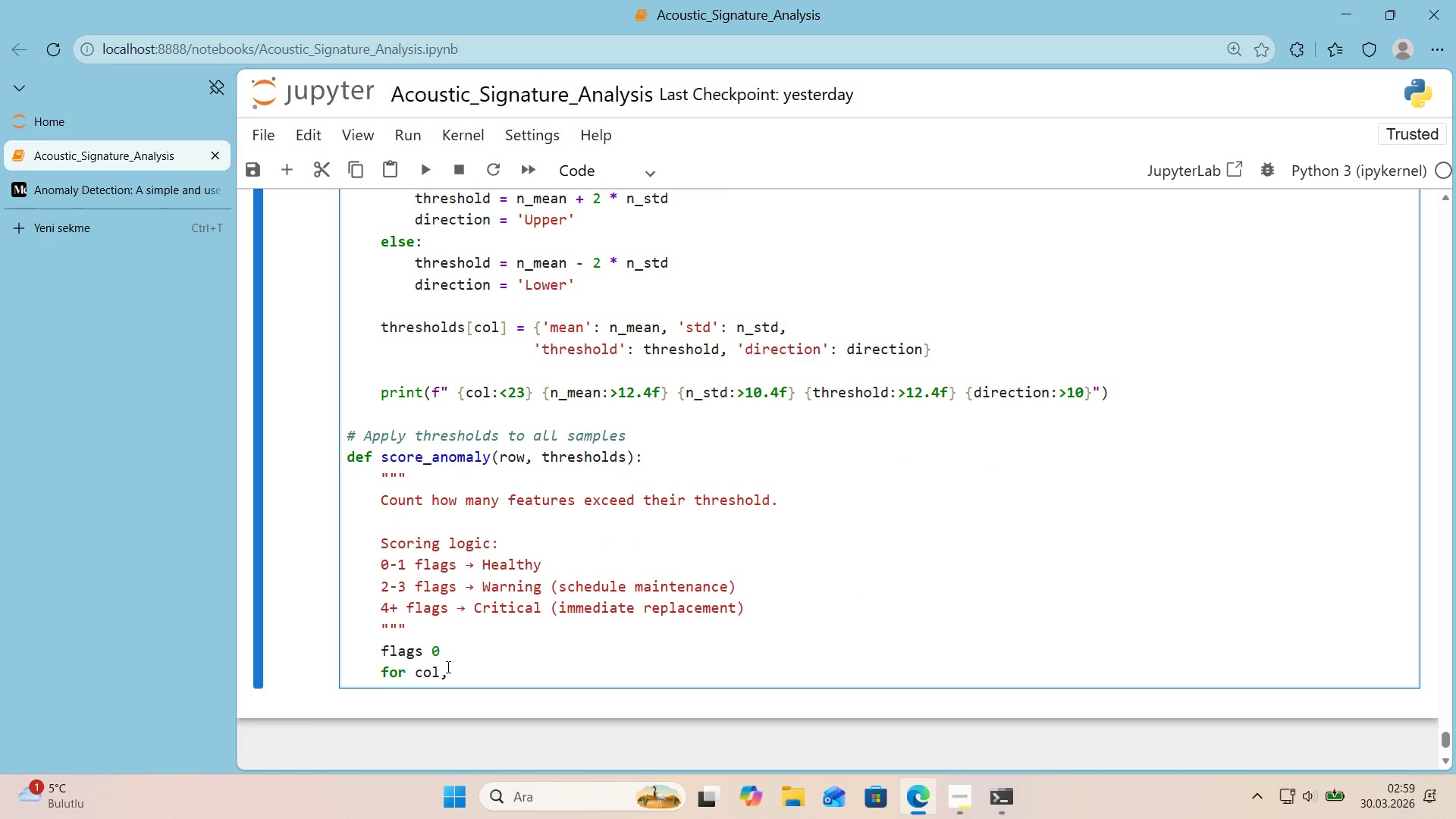 
key(Shift+ShiftRight)
 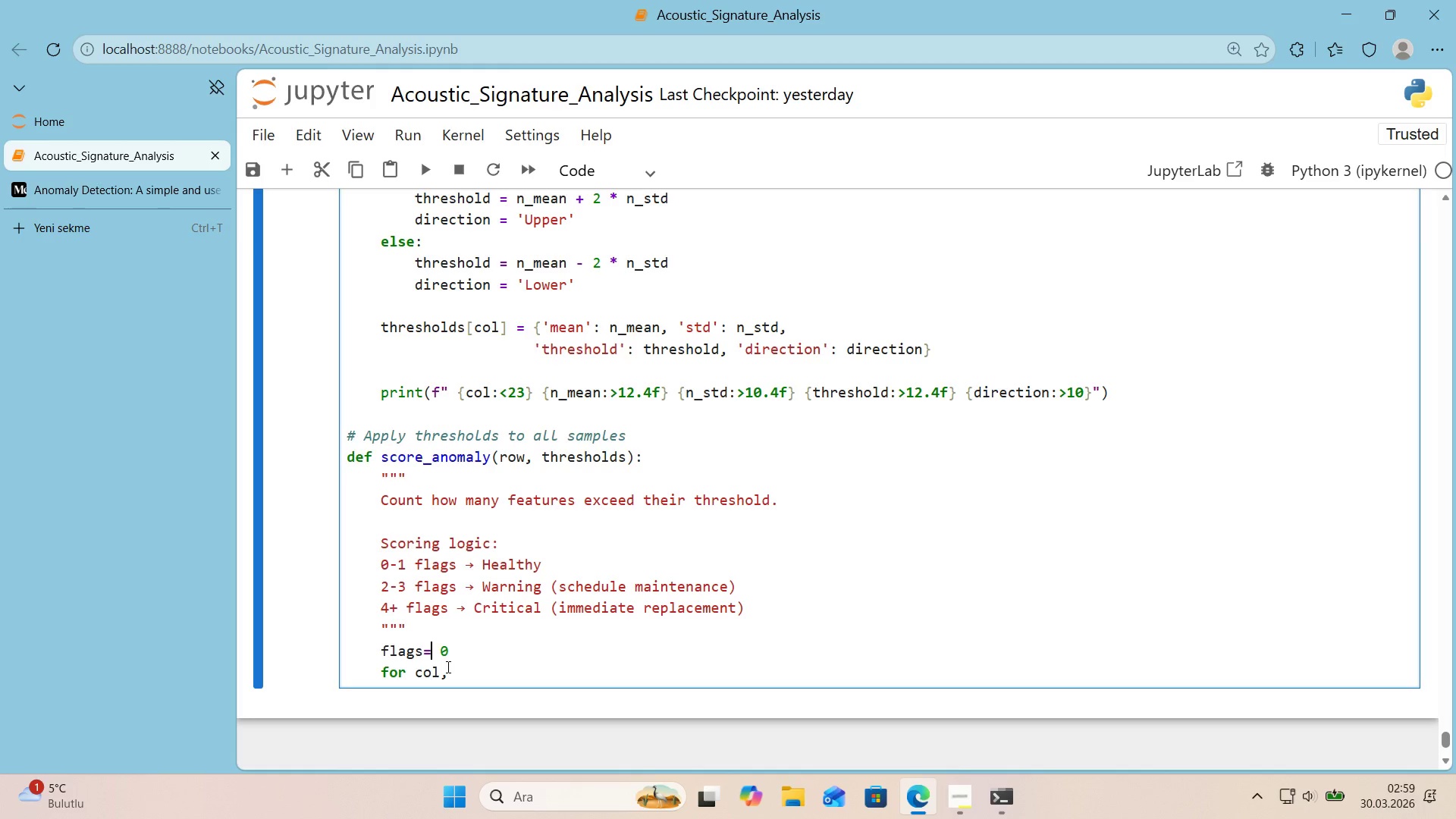 
key(Shift+0)
 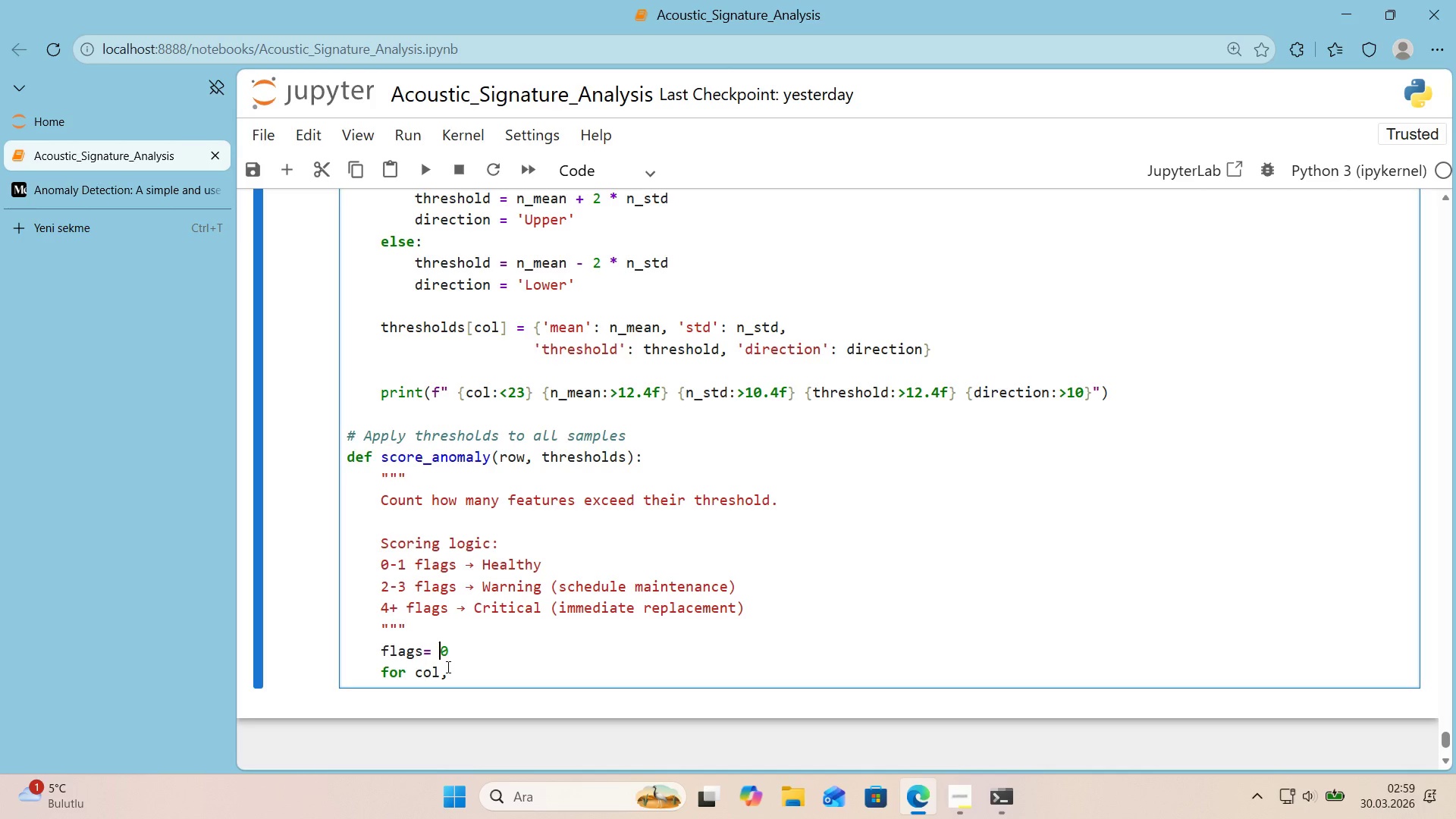 
key(ArrowRight)
 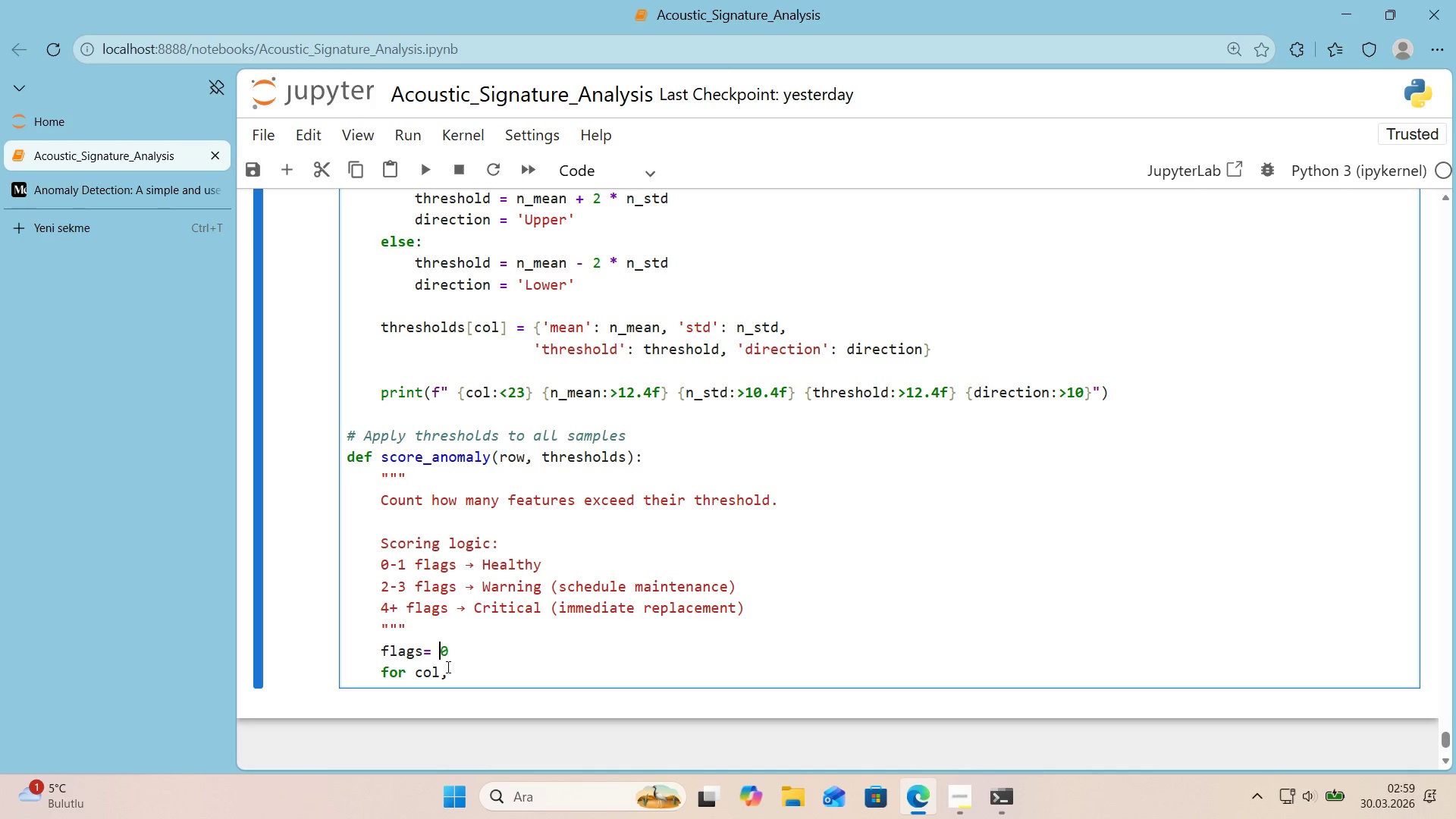 
key(Backspace)
 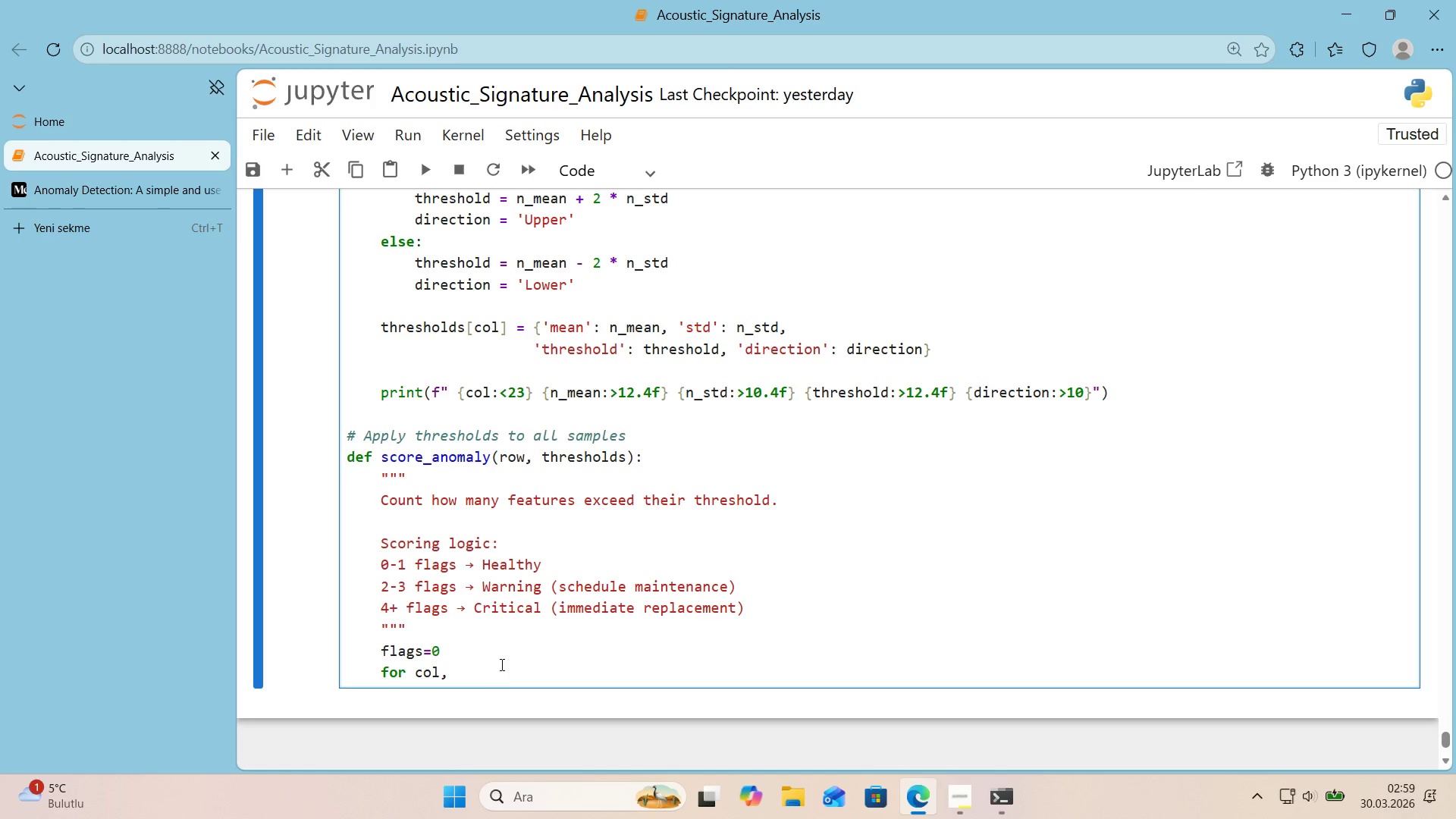 
left_click([504, 676])
 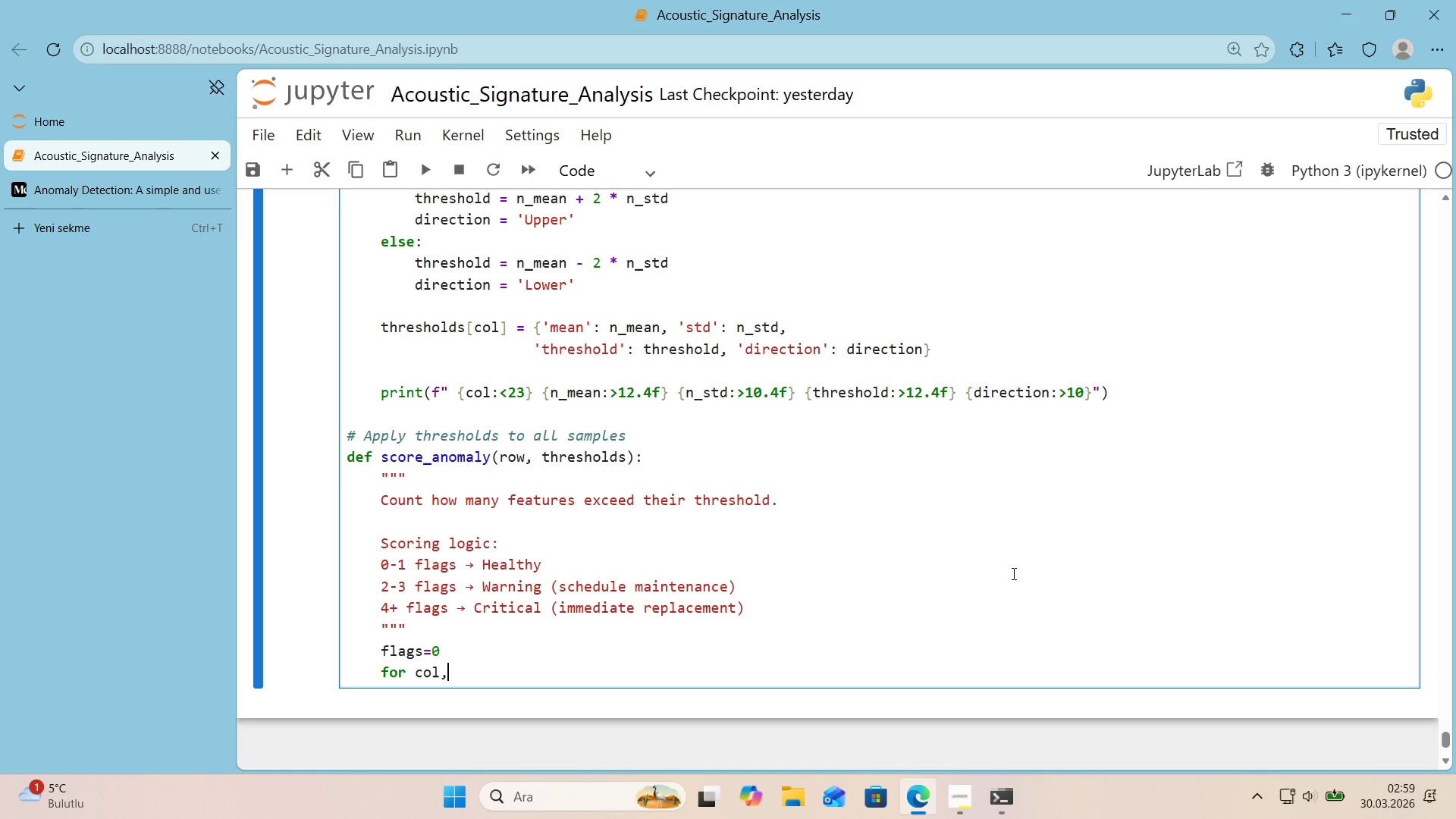 
type( t 'n thresholds.'tems*()
 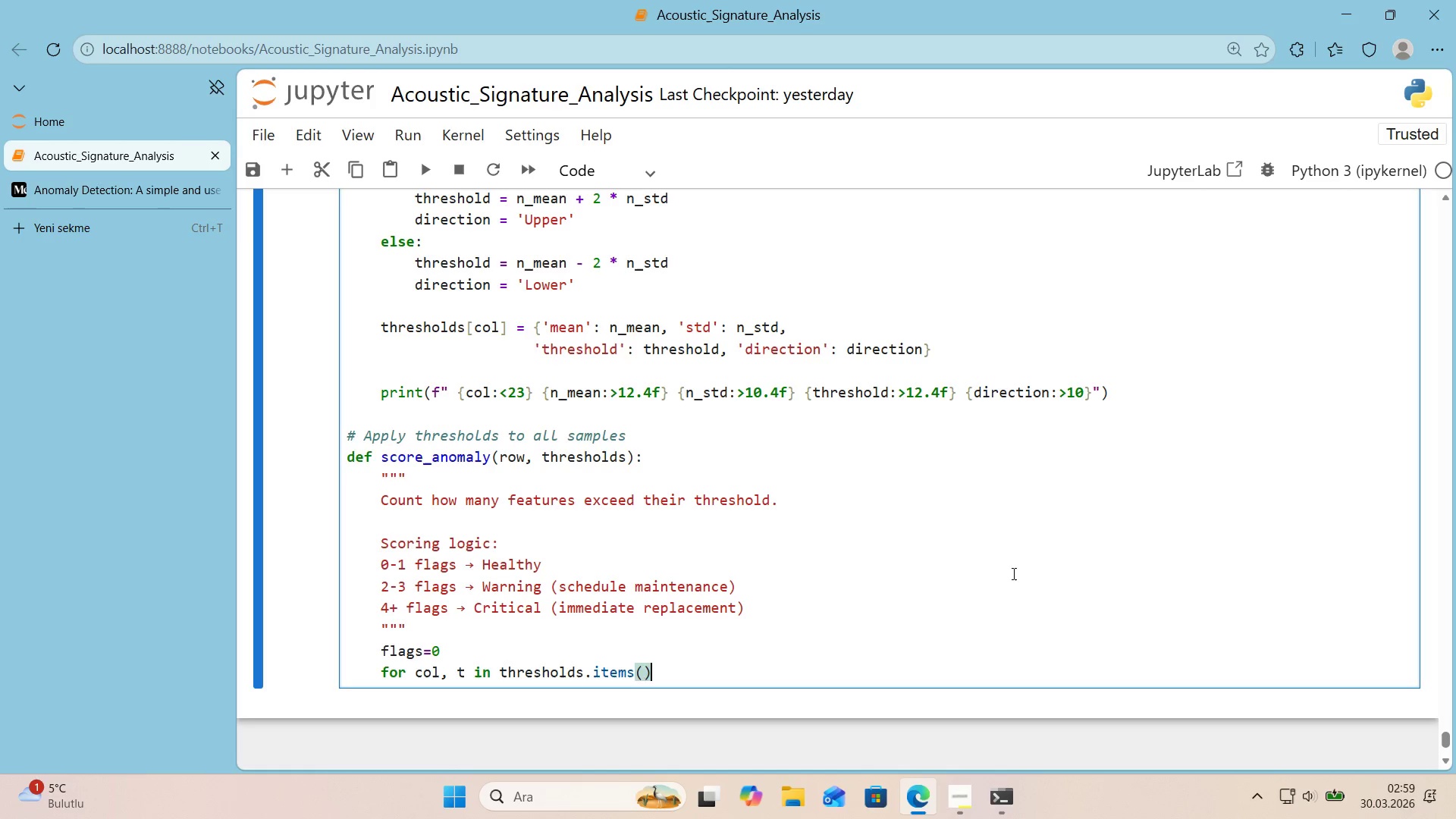 
key(Enter)
 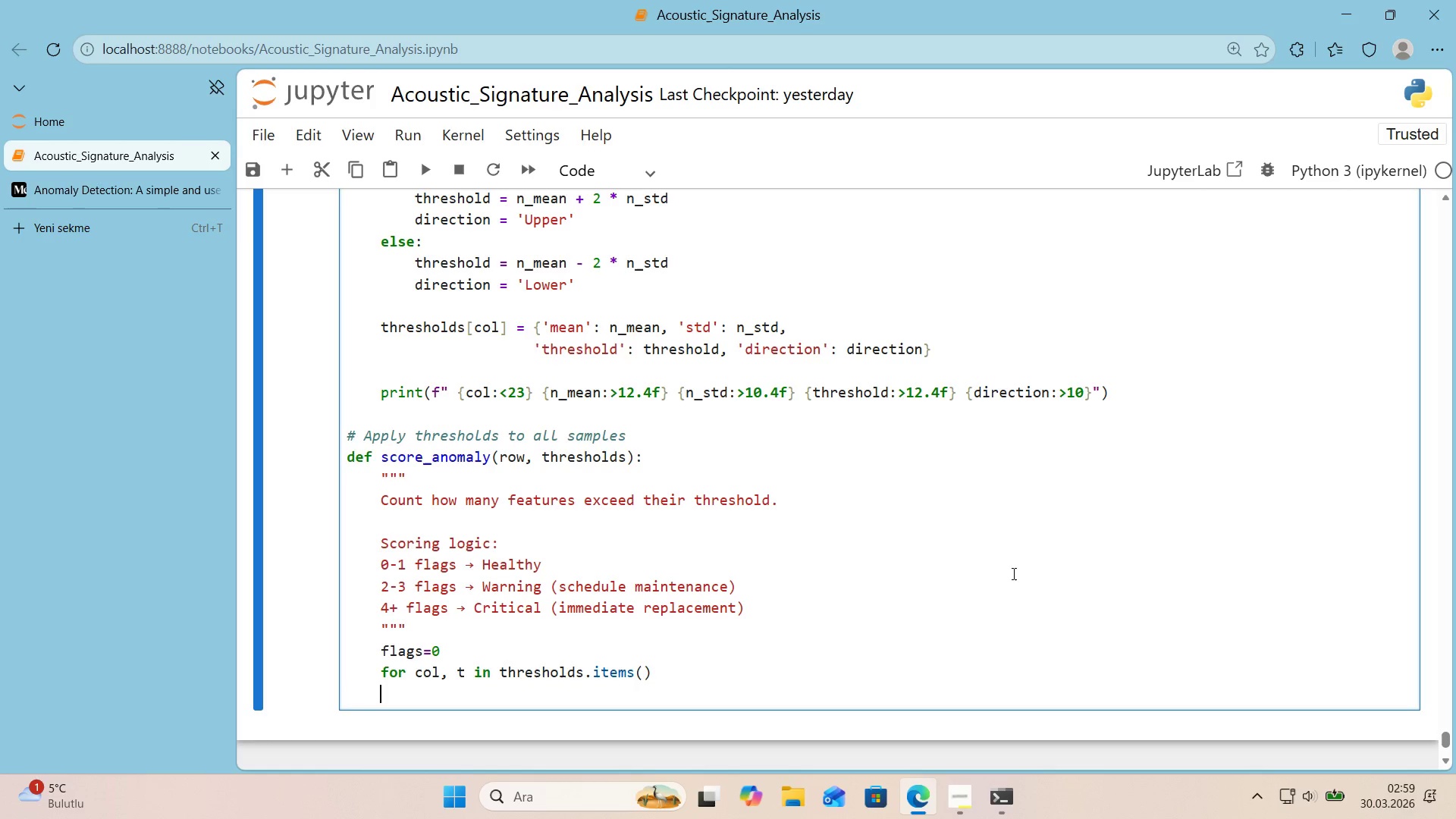 
key(Quote)
 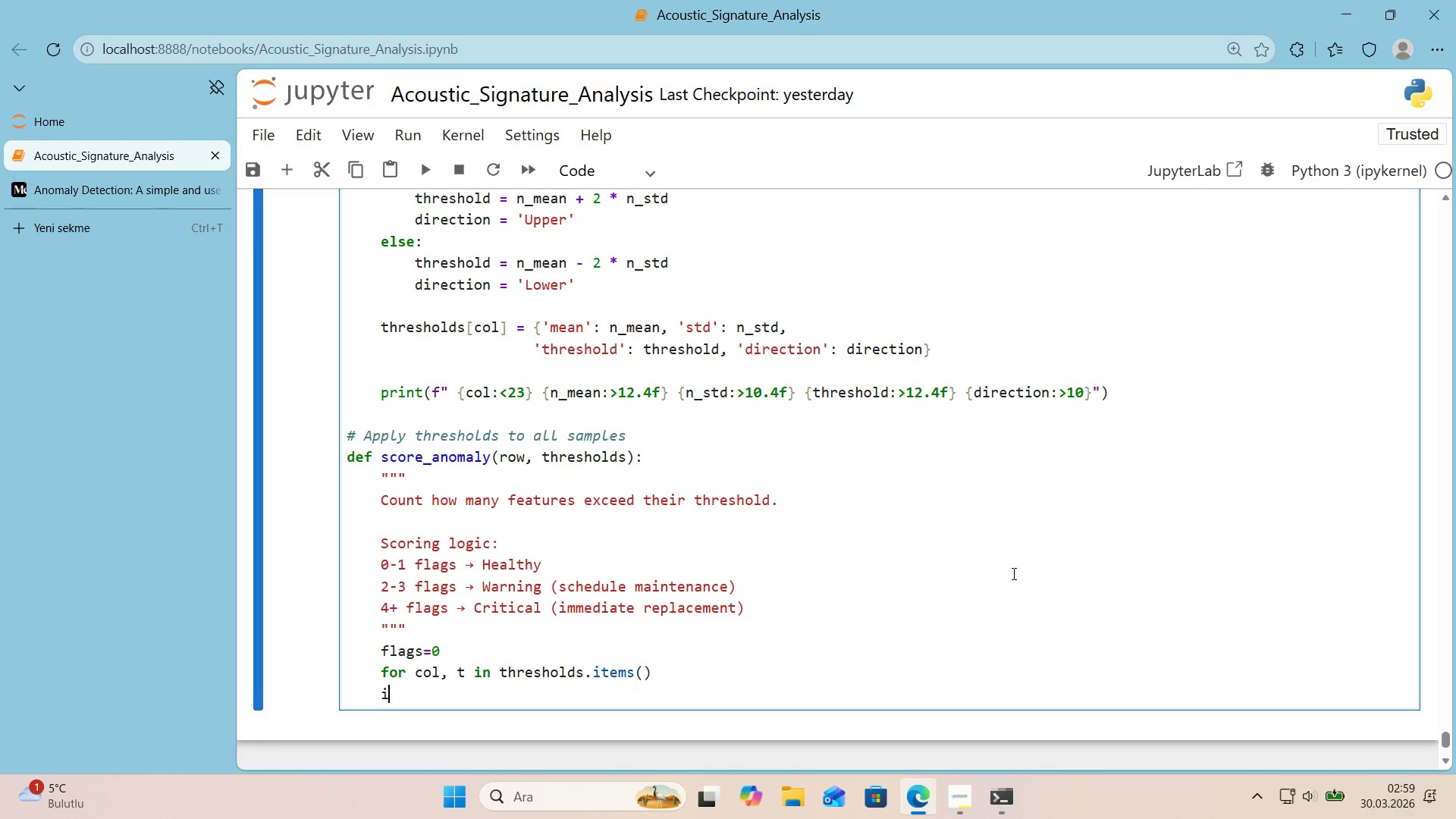 
key(F)
 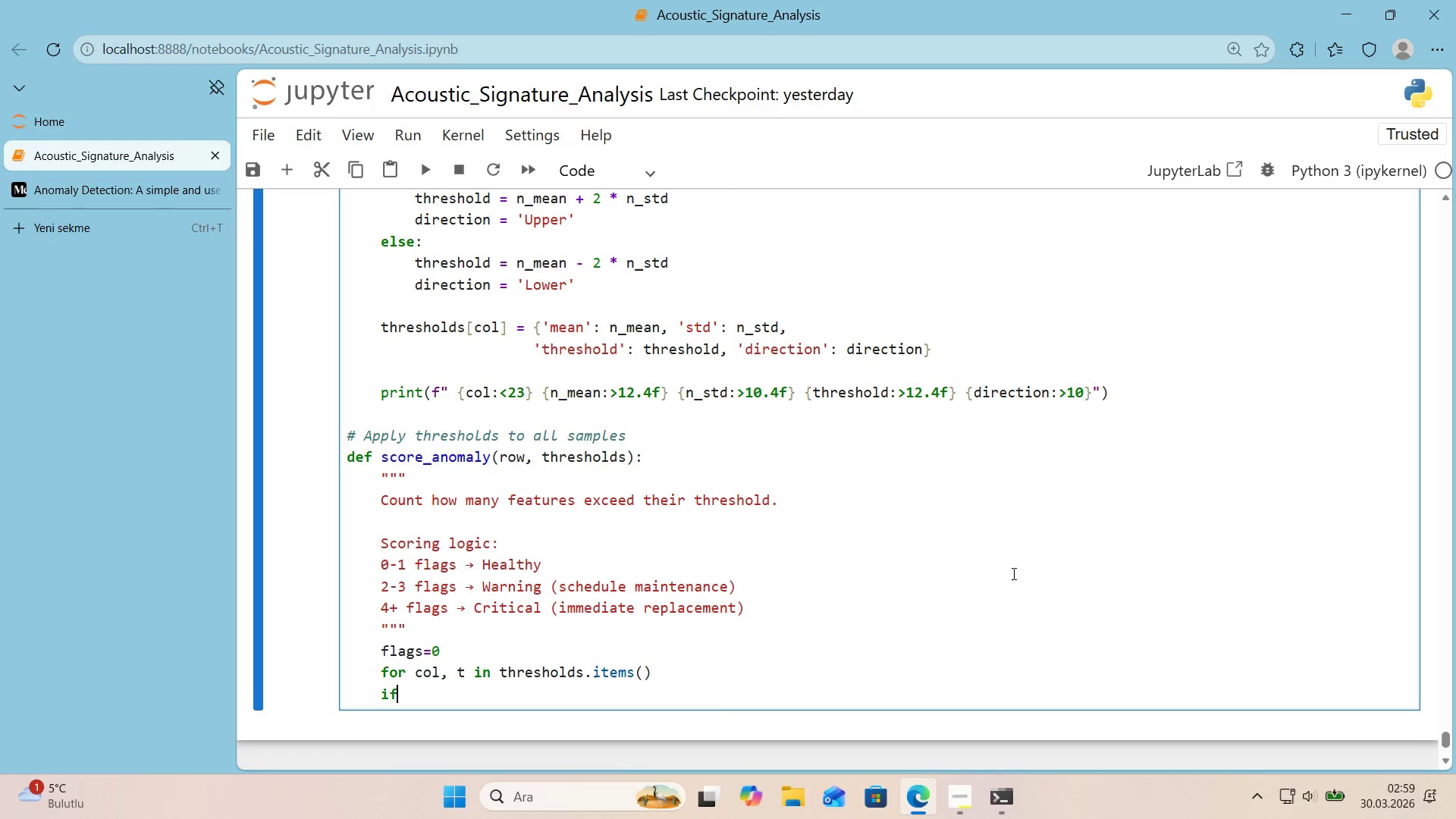 
key(Backspace)
 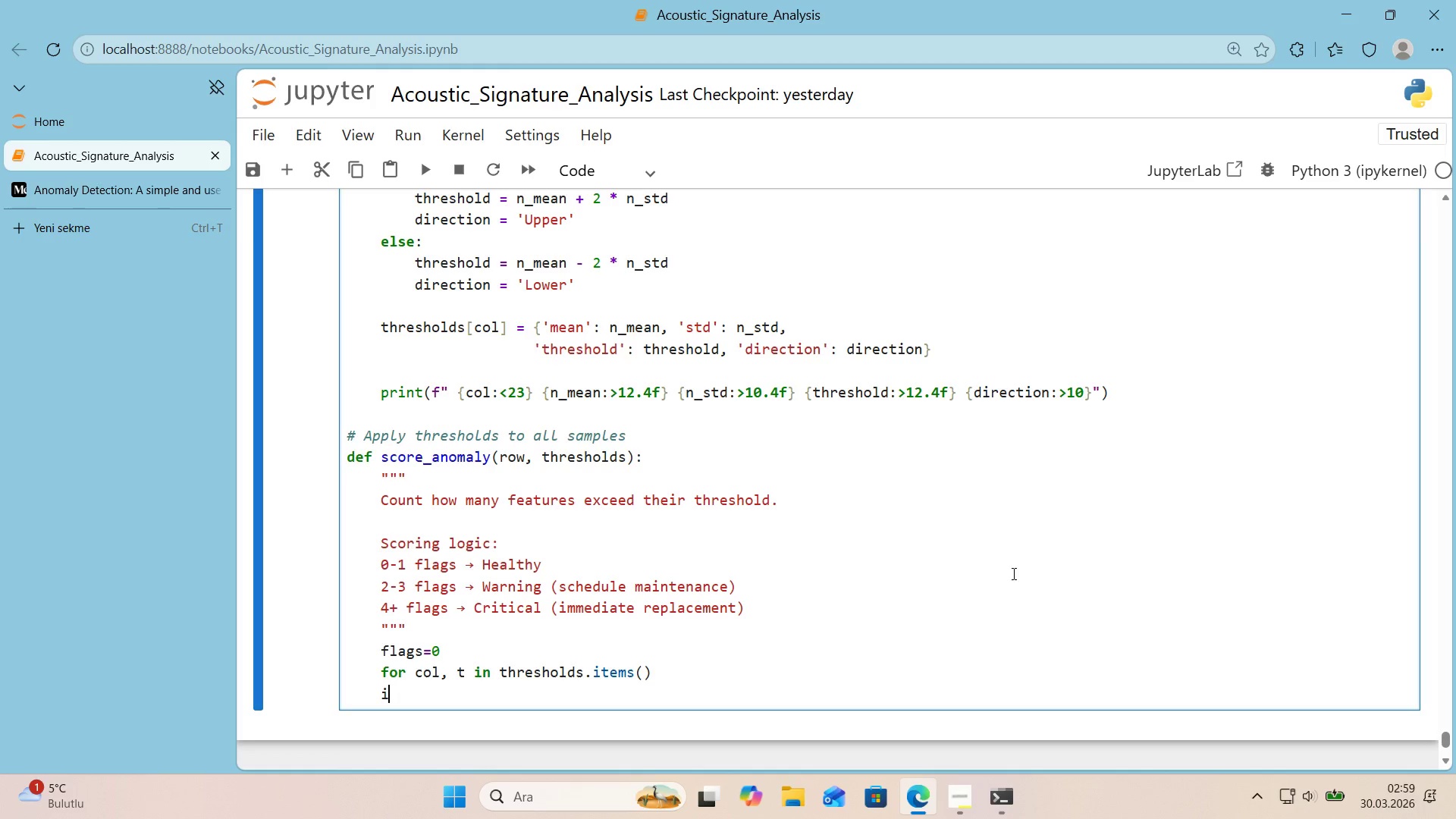 
key(Backspace)
 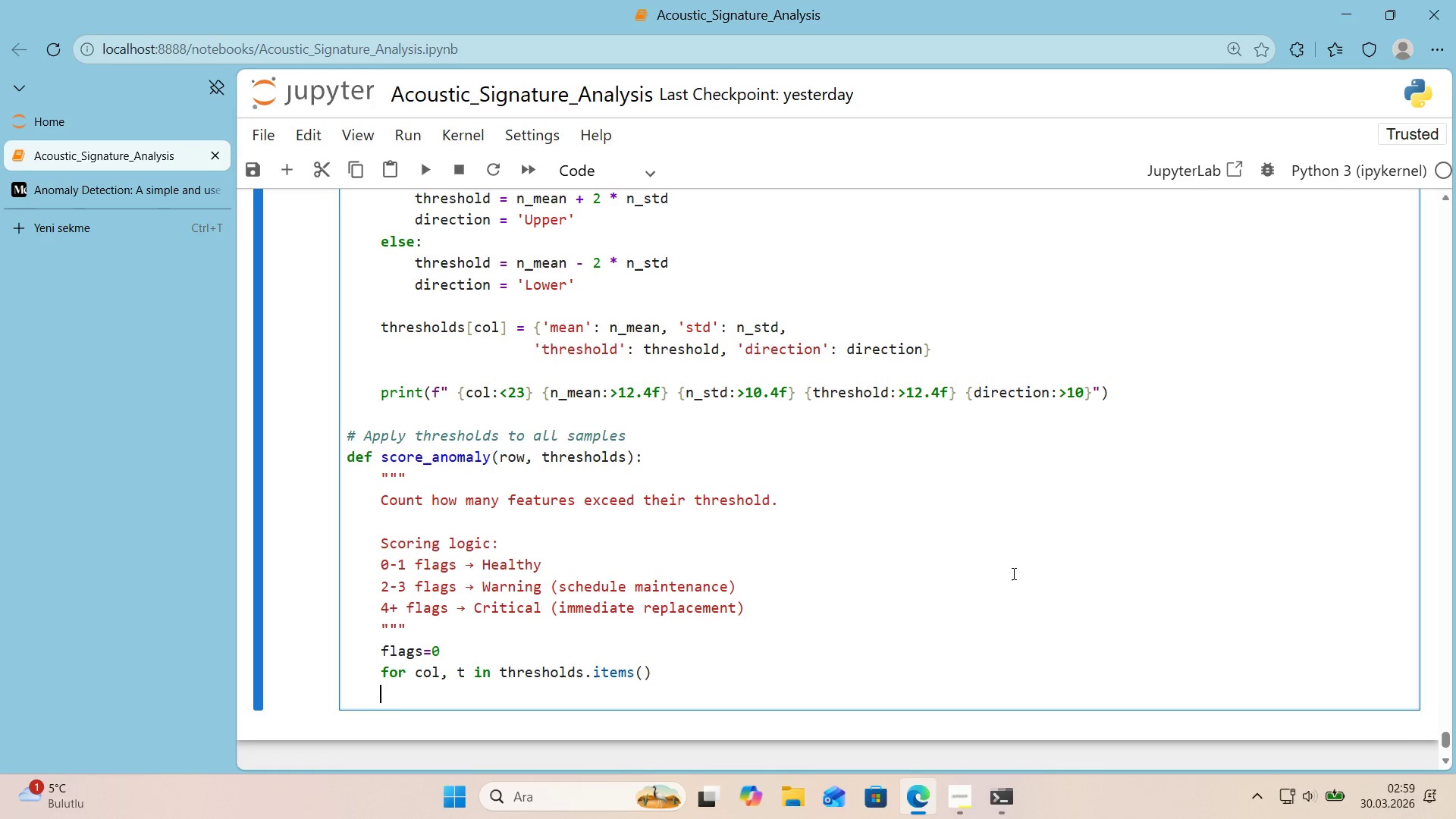 
key(Tab)
 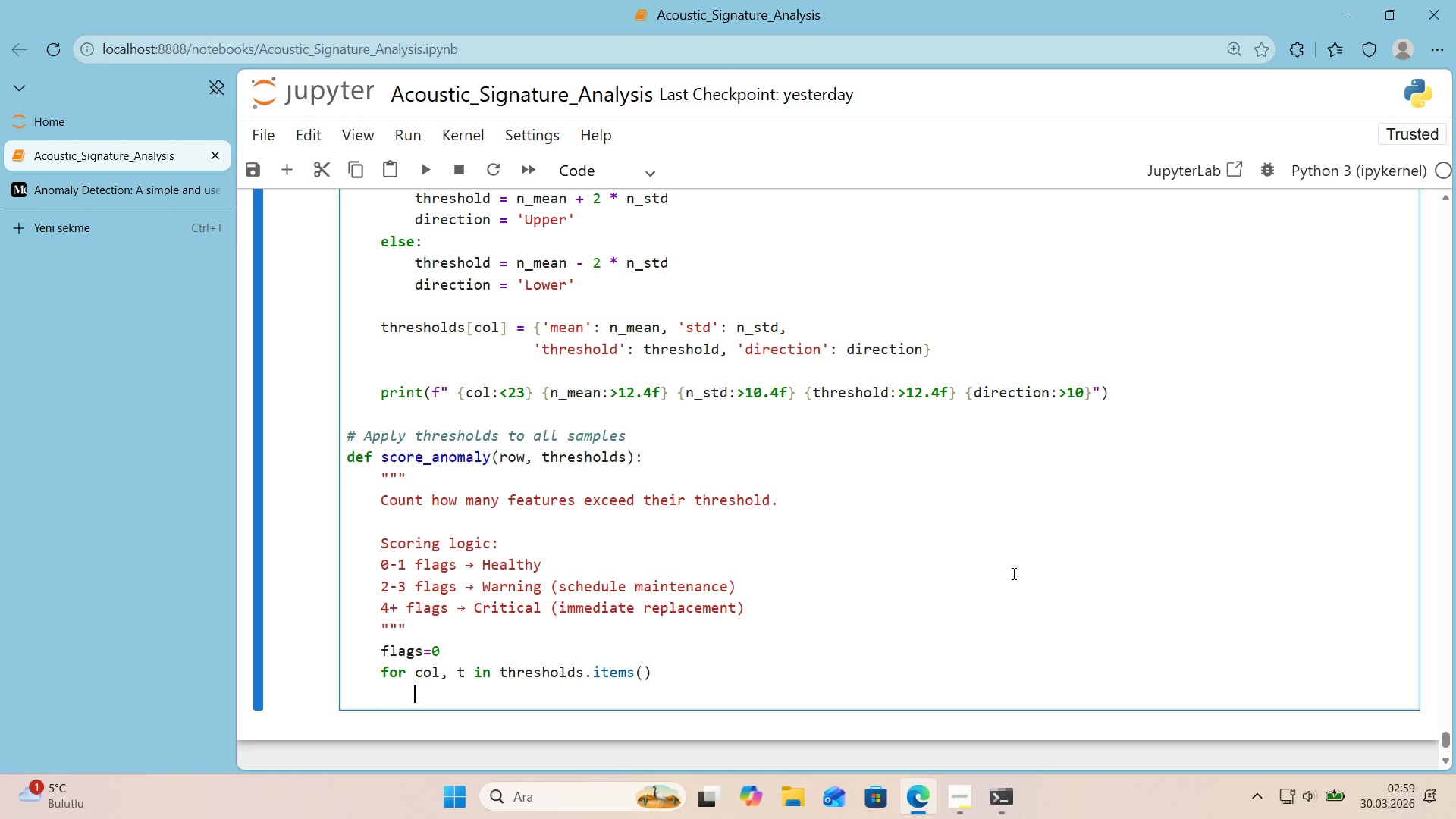 
key(Quote)
 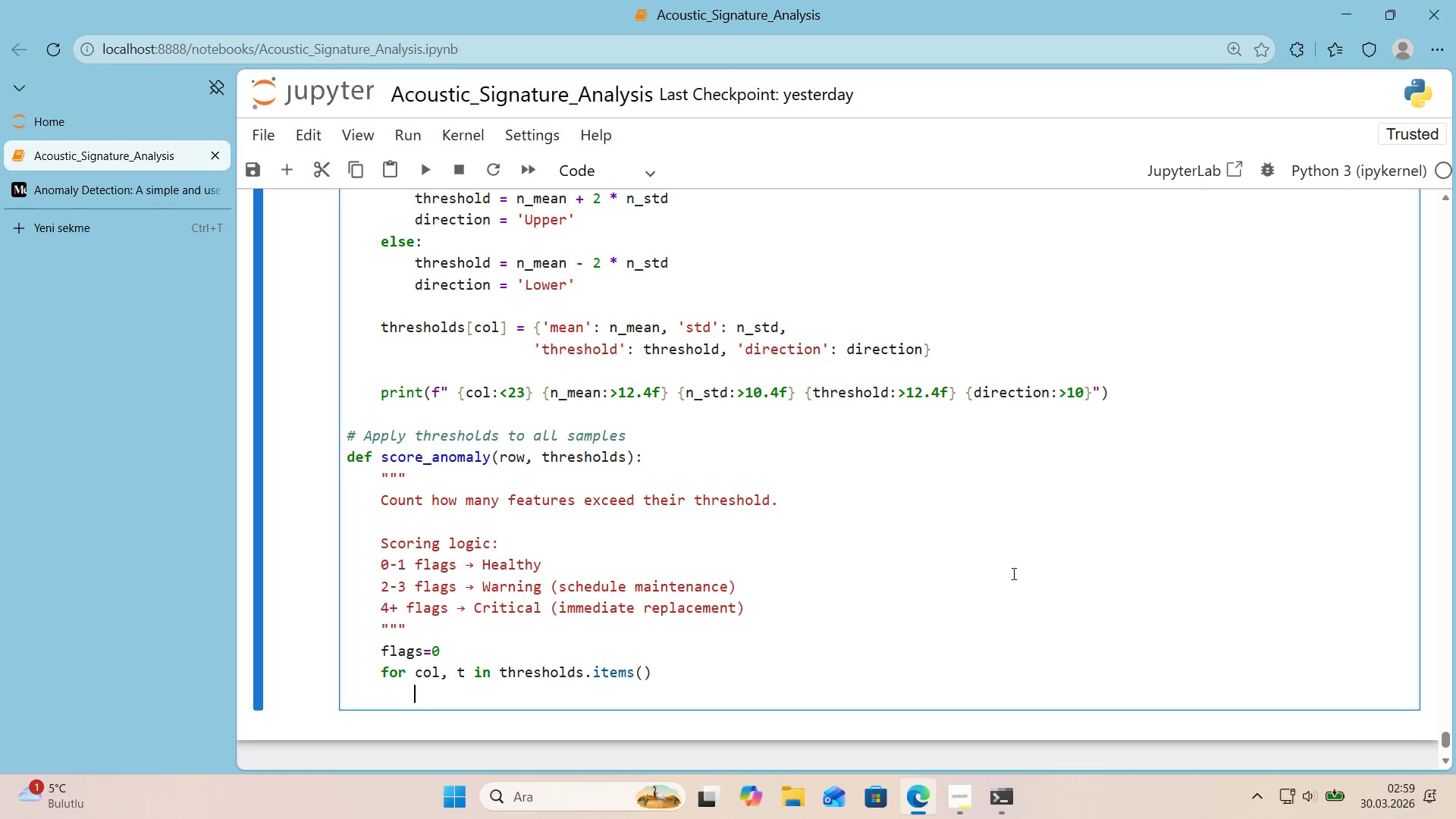 
key(F)
 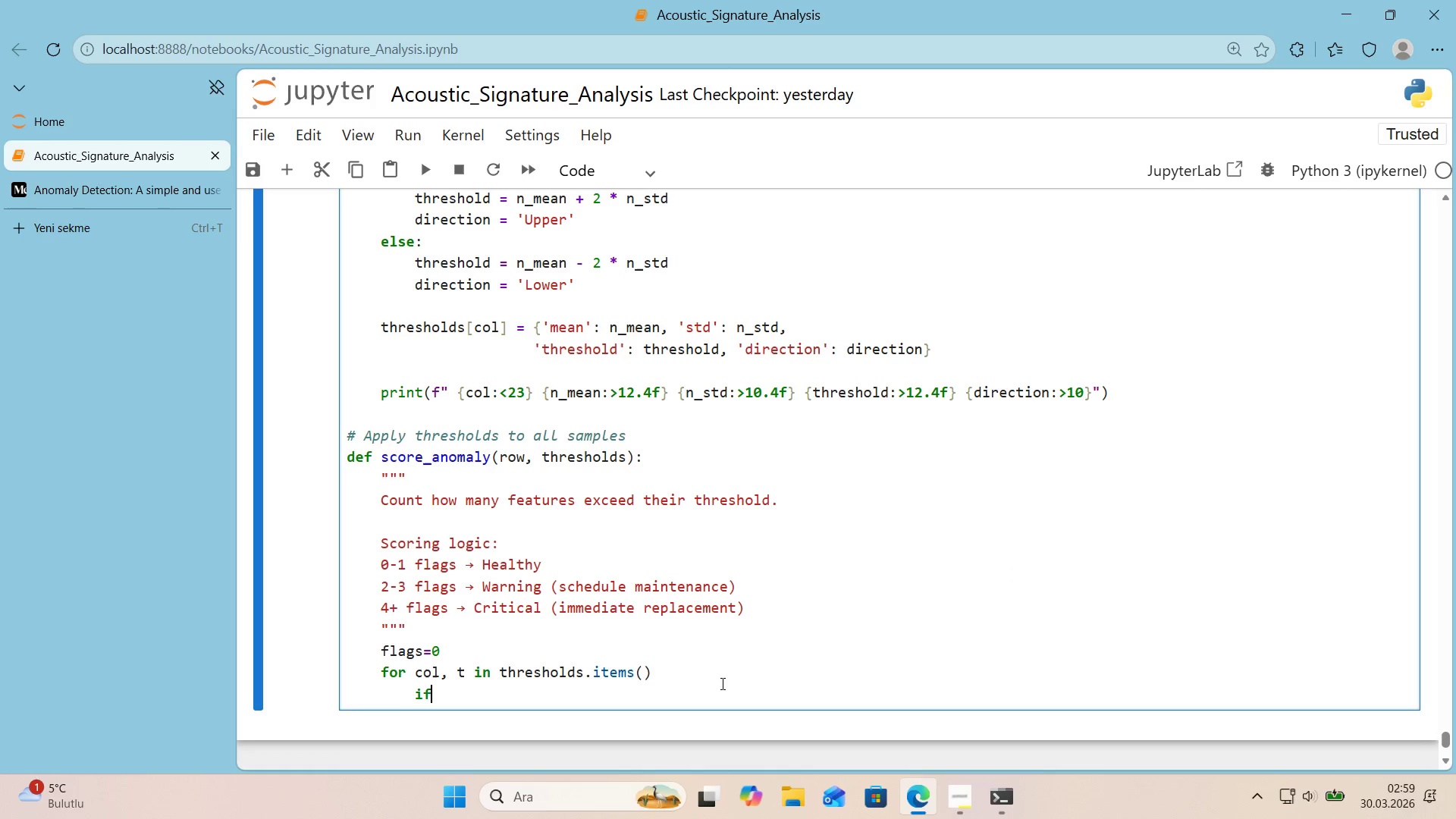 
key(Backspace)
 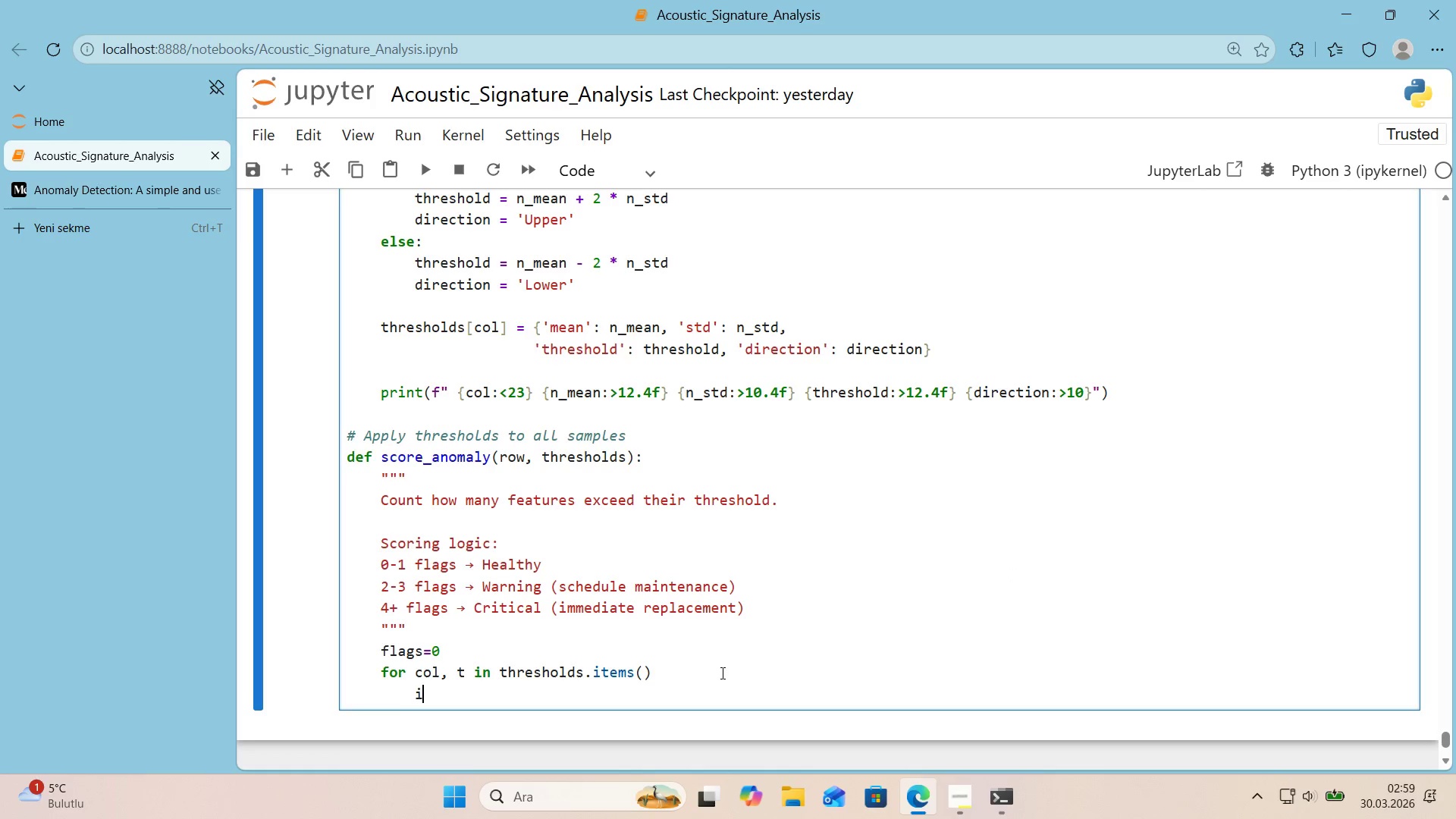 
key(Backspace)
 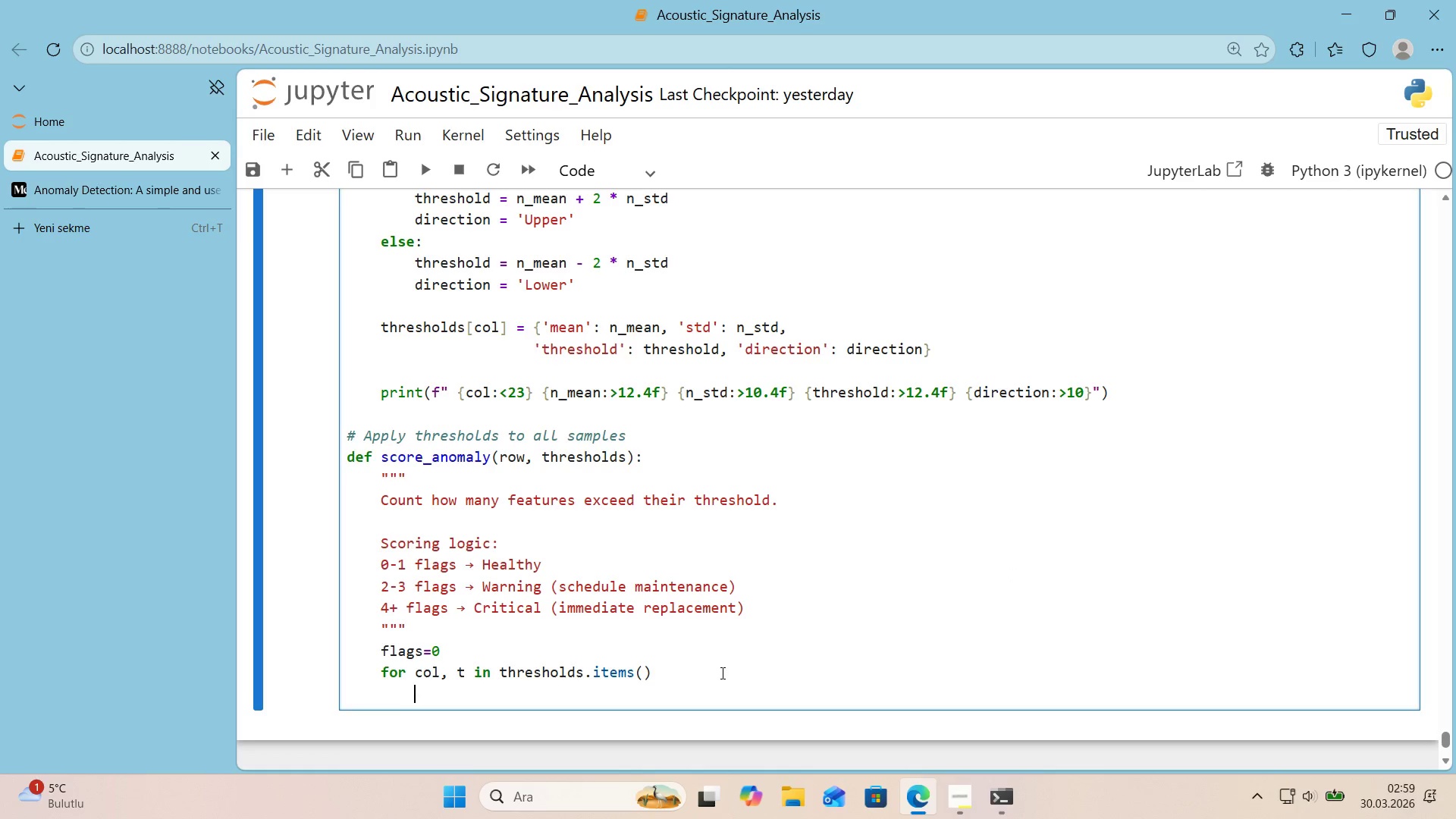 
key(Backspace)
 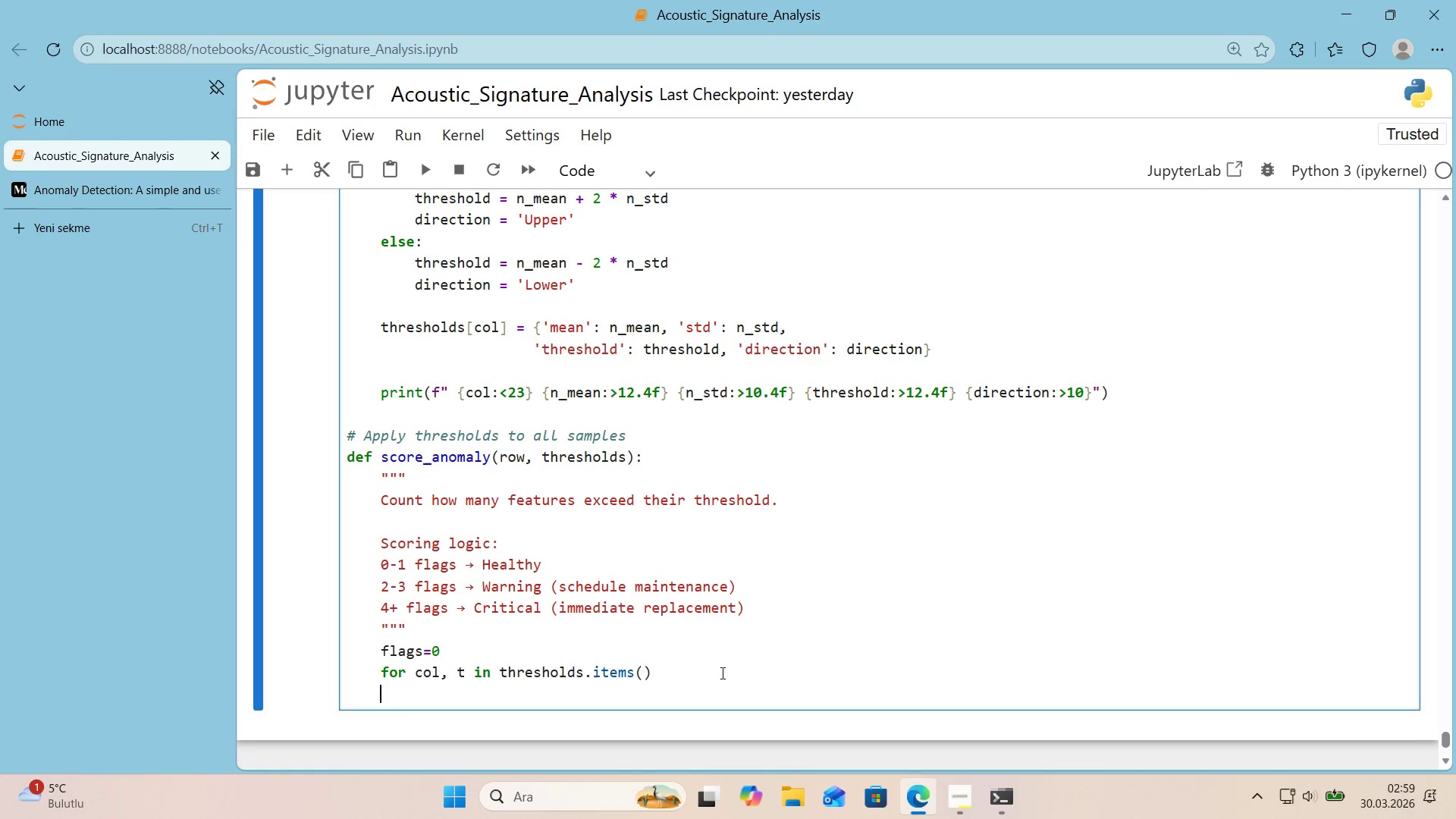 
key(Backspace)
 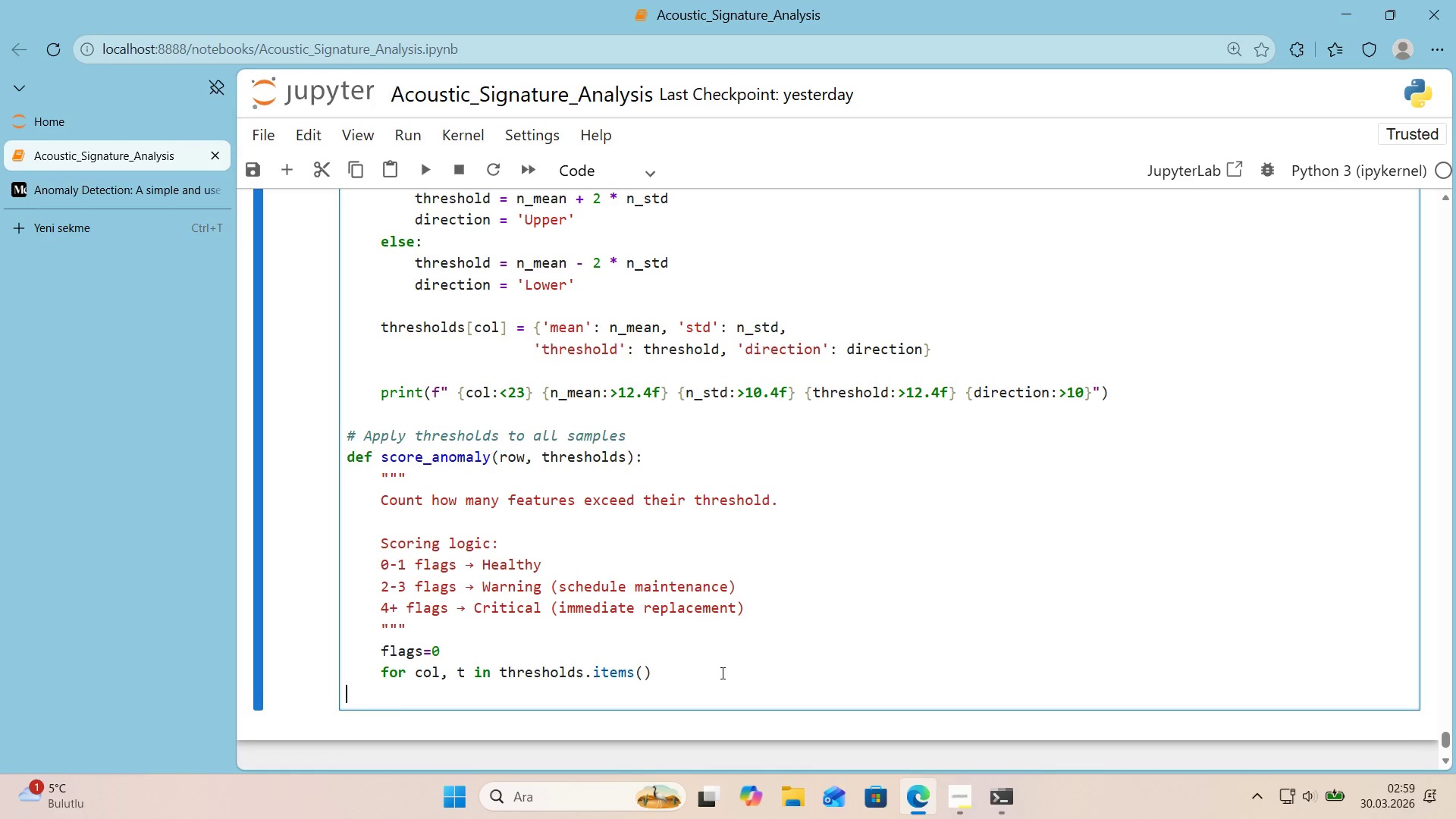 
key(Backspace)
 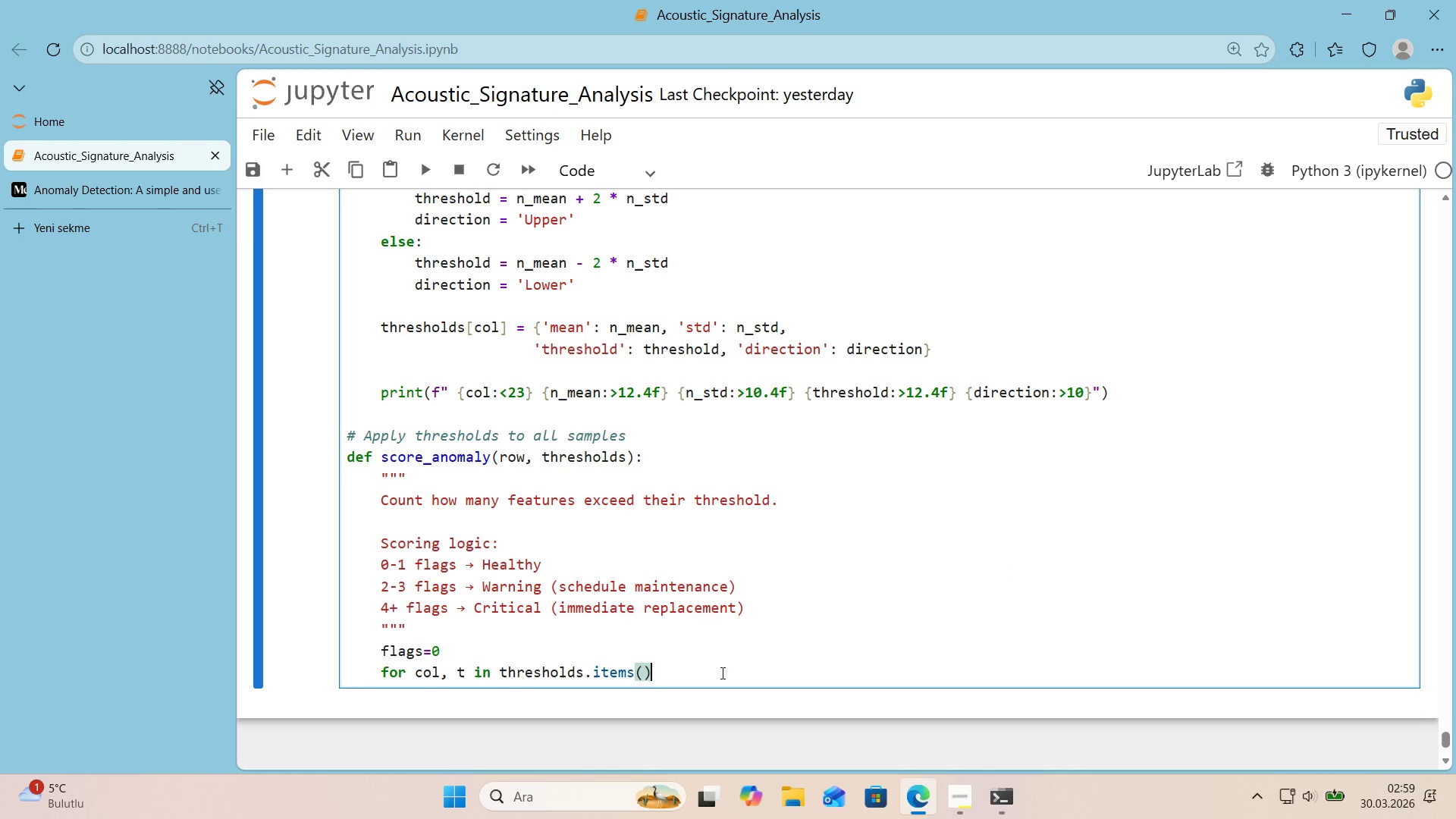 
left_click([721, 673])
 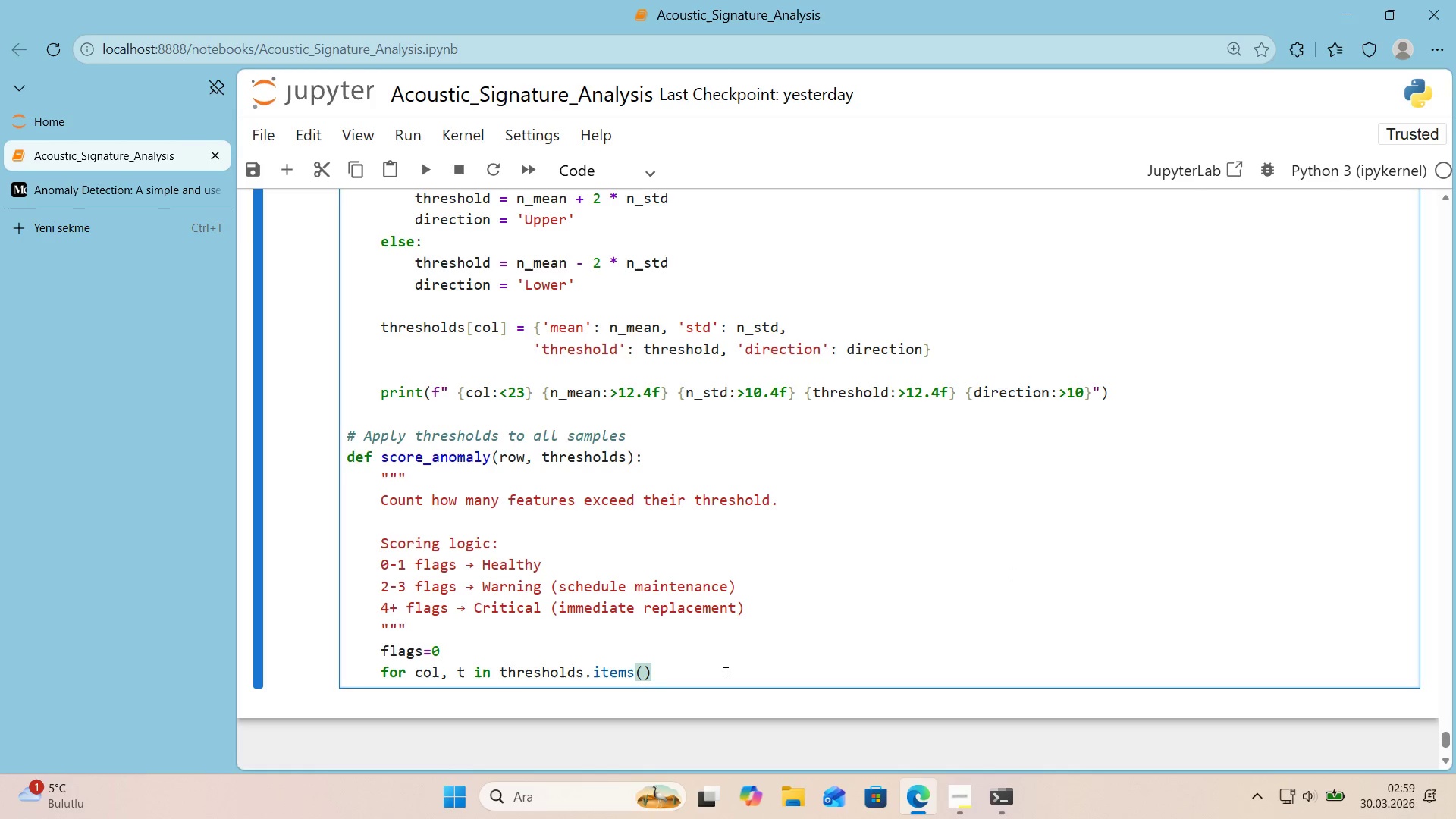 
key(Shift+Period)
 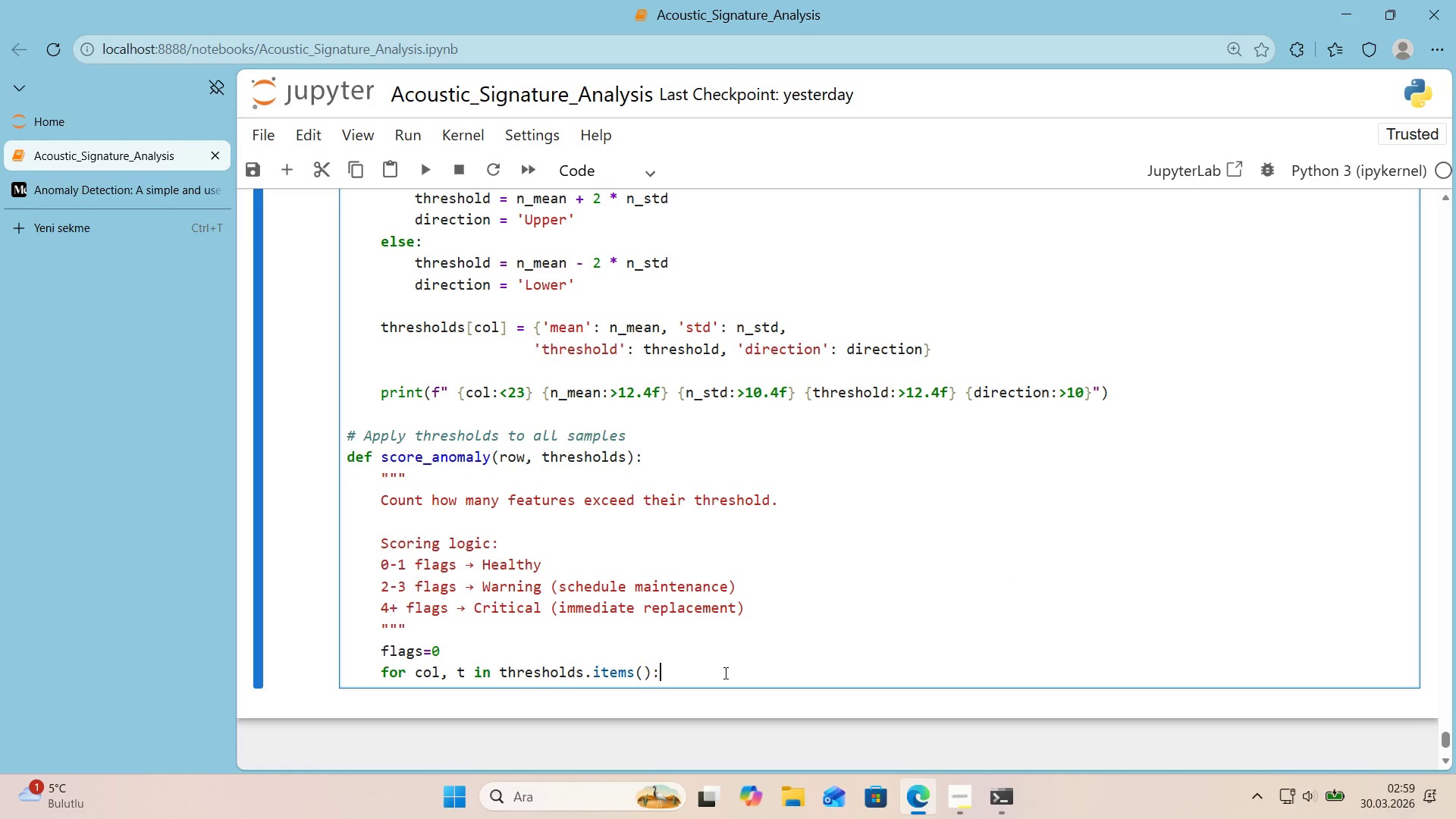 
key(Enter)
 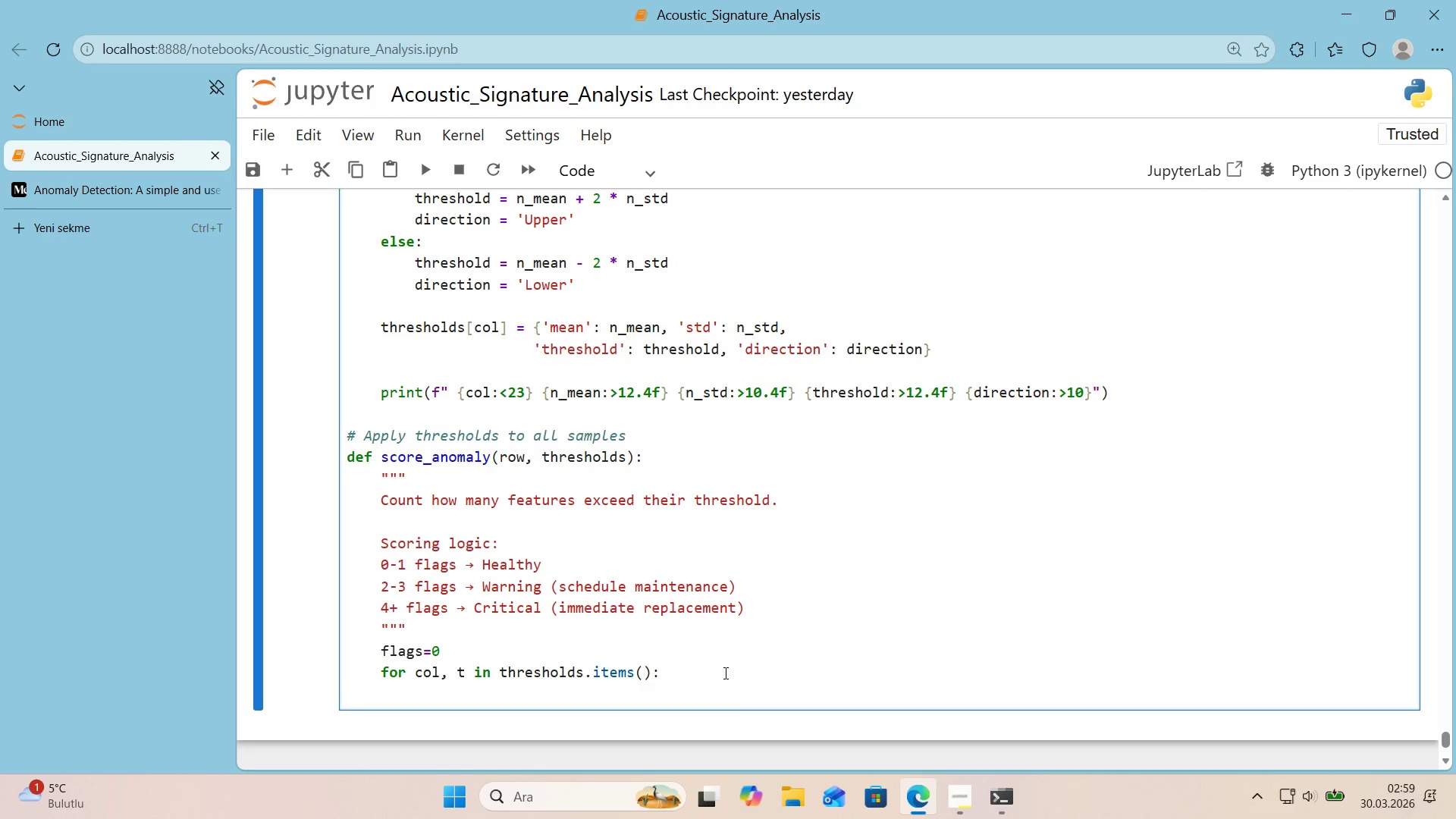 
key(Quote)
 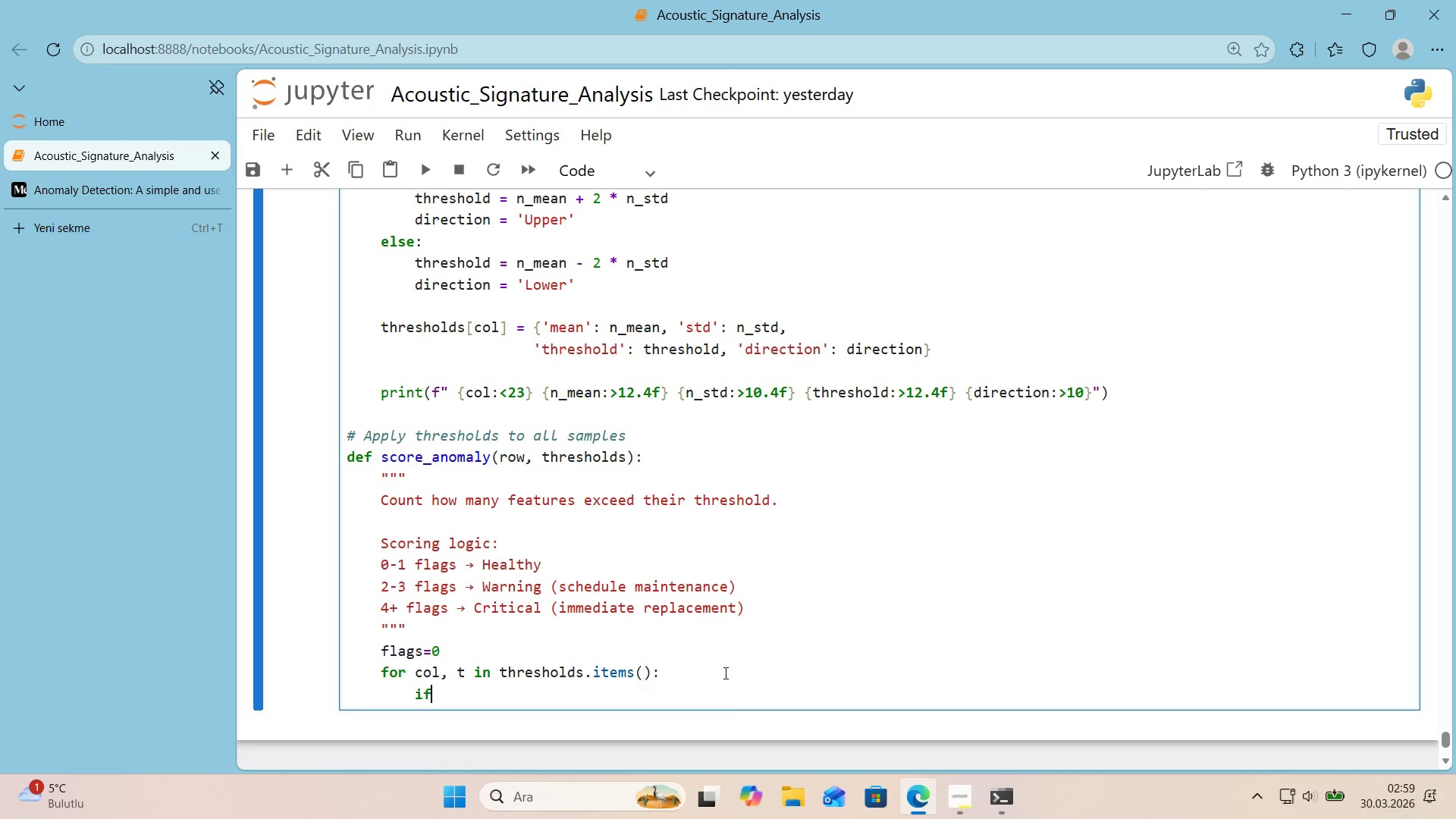 
key(F)
 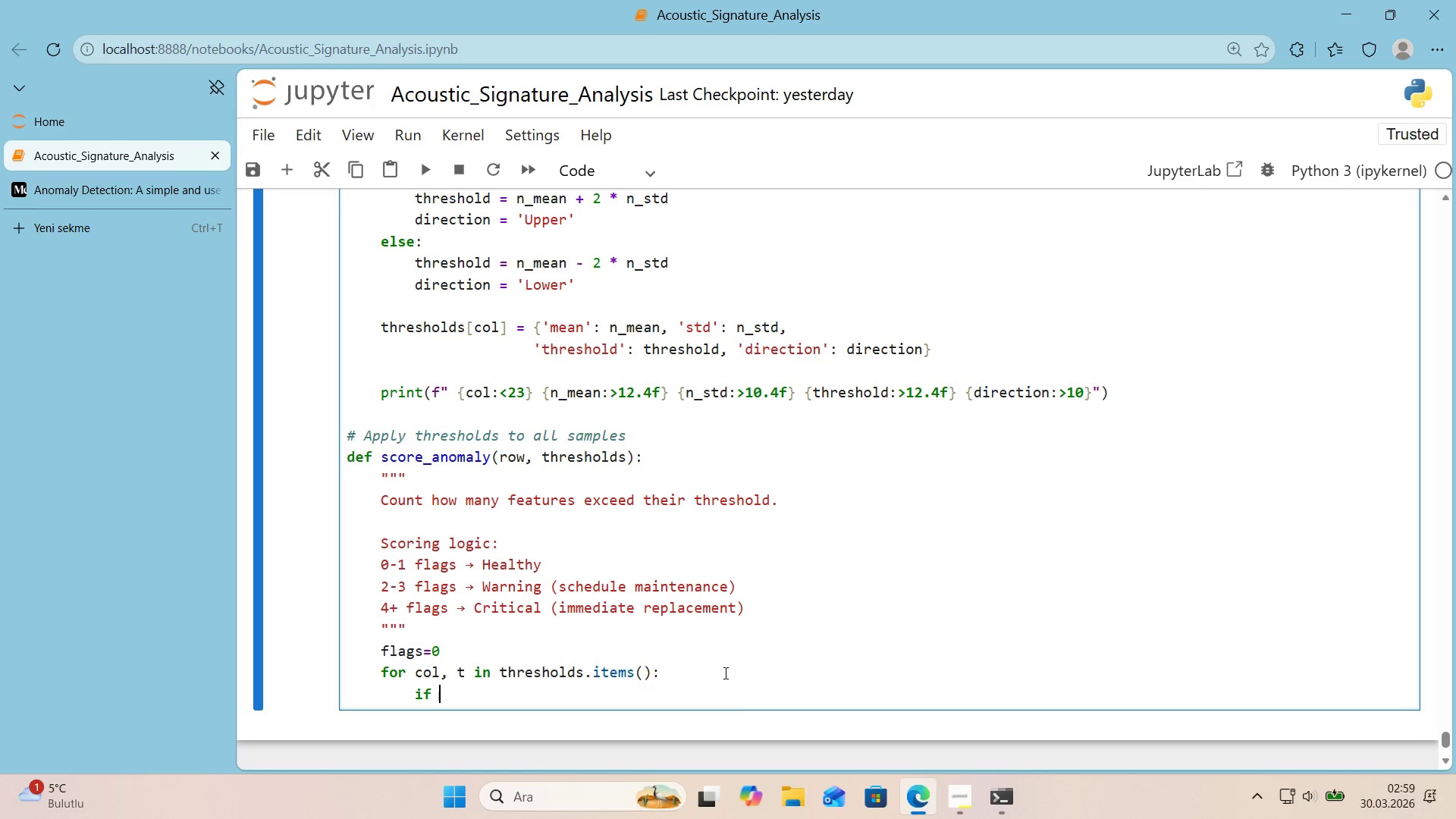 
key(Space)
 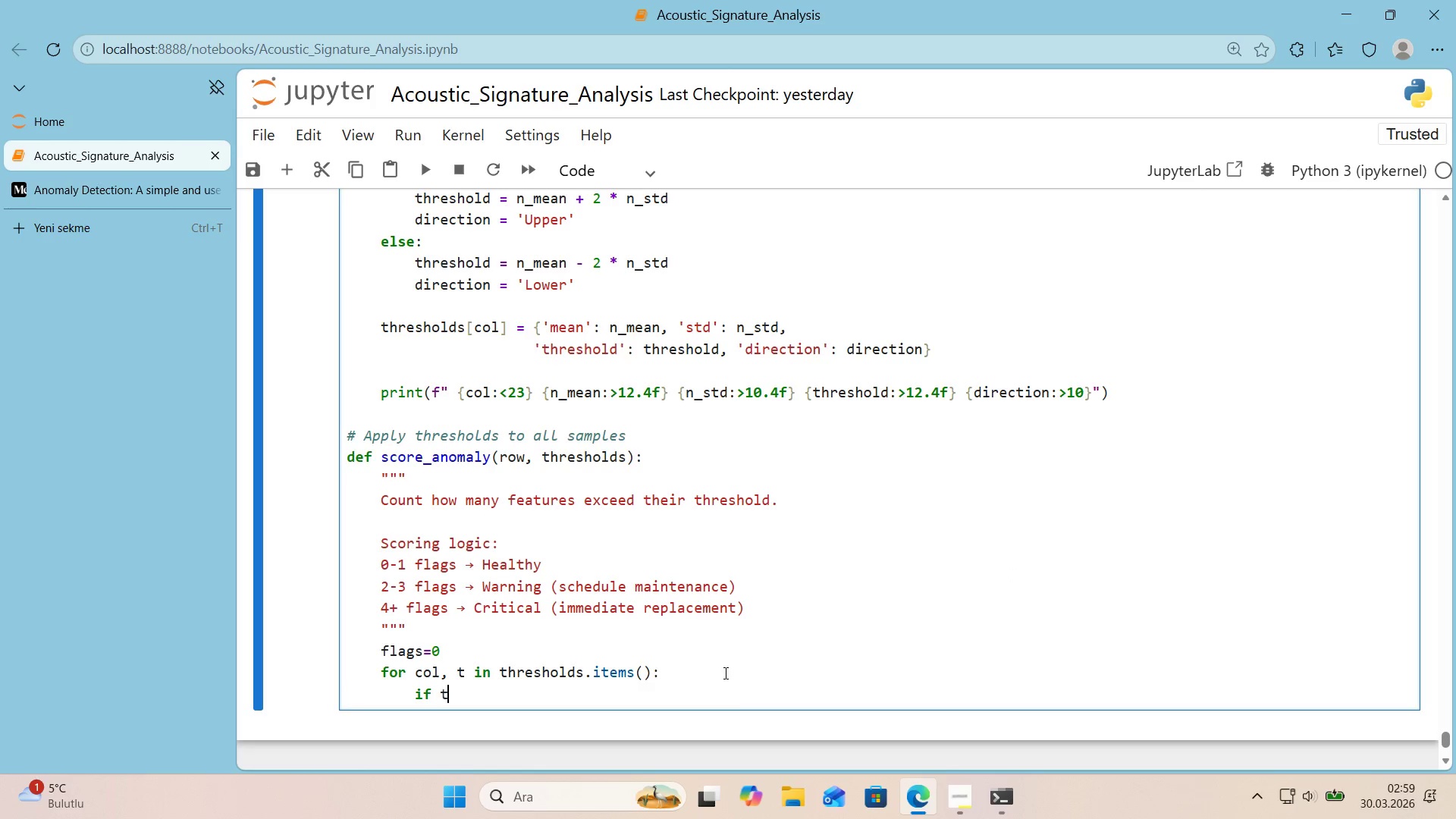 
key(T)
 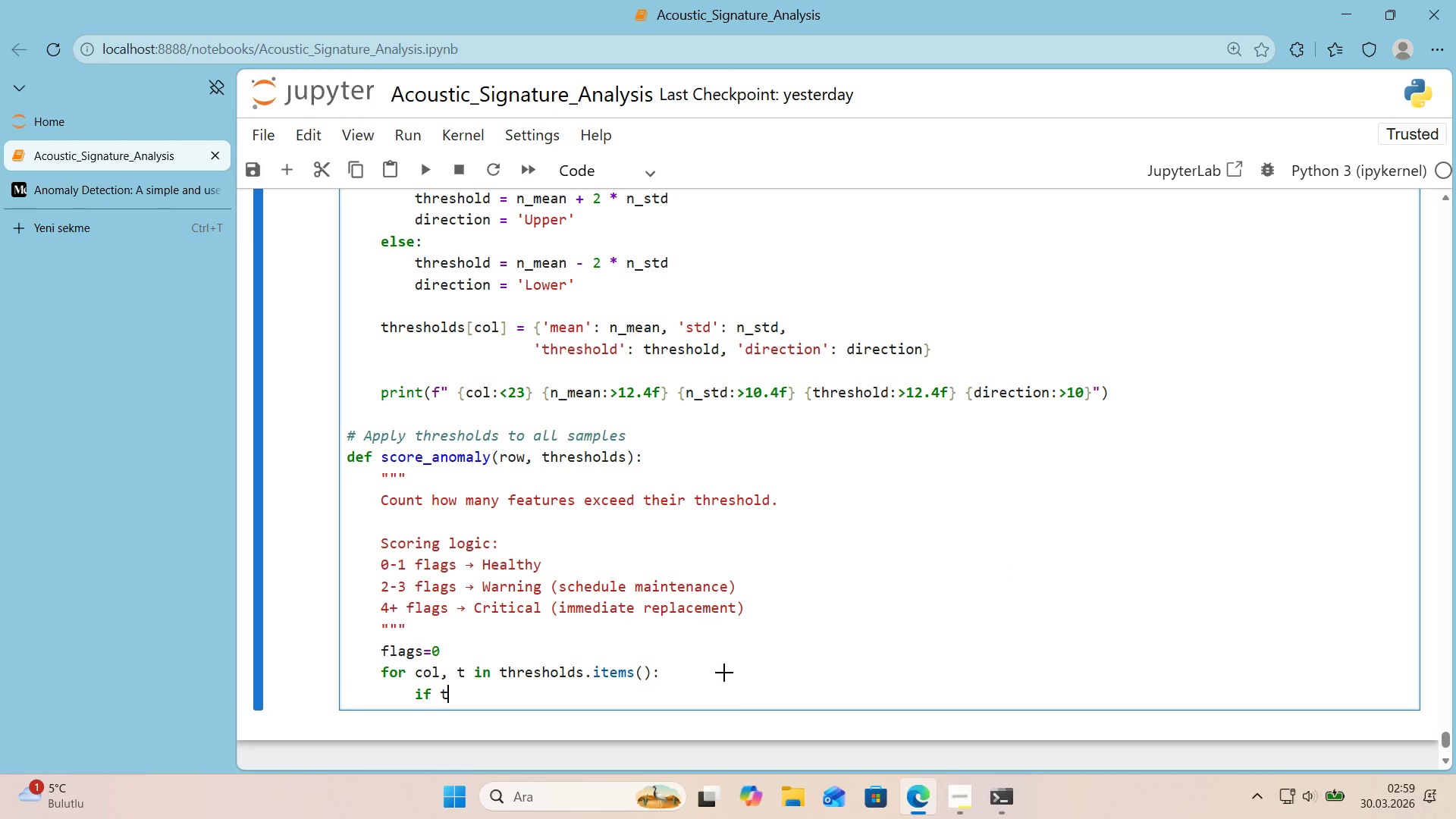 
key(Alt+Control+8)
 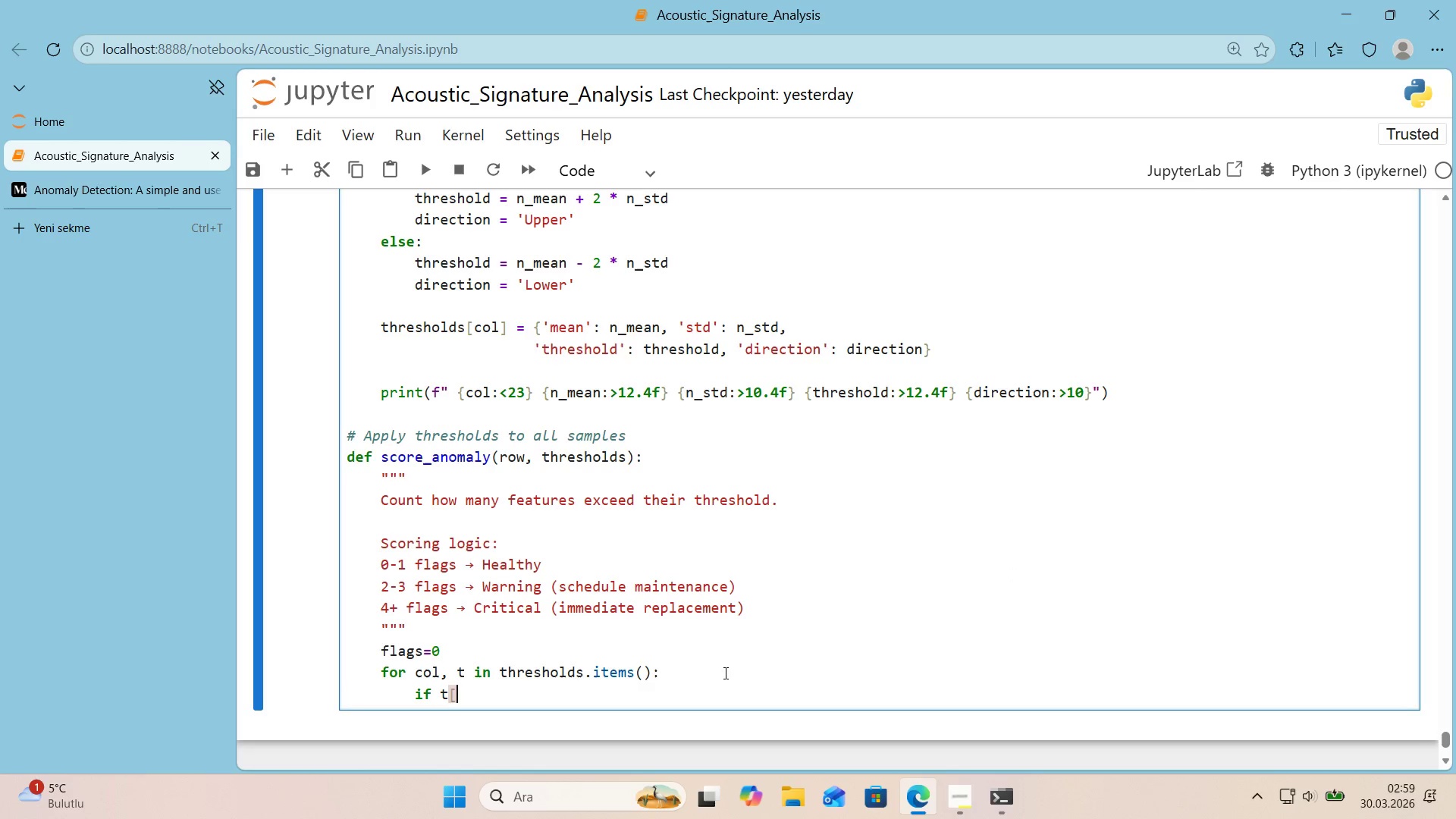 
key(Alt+Control+9)
 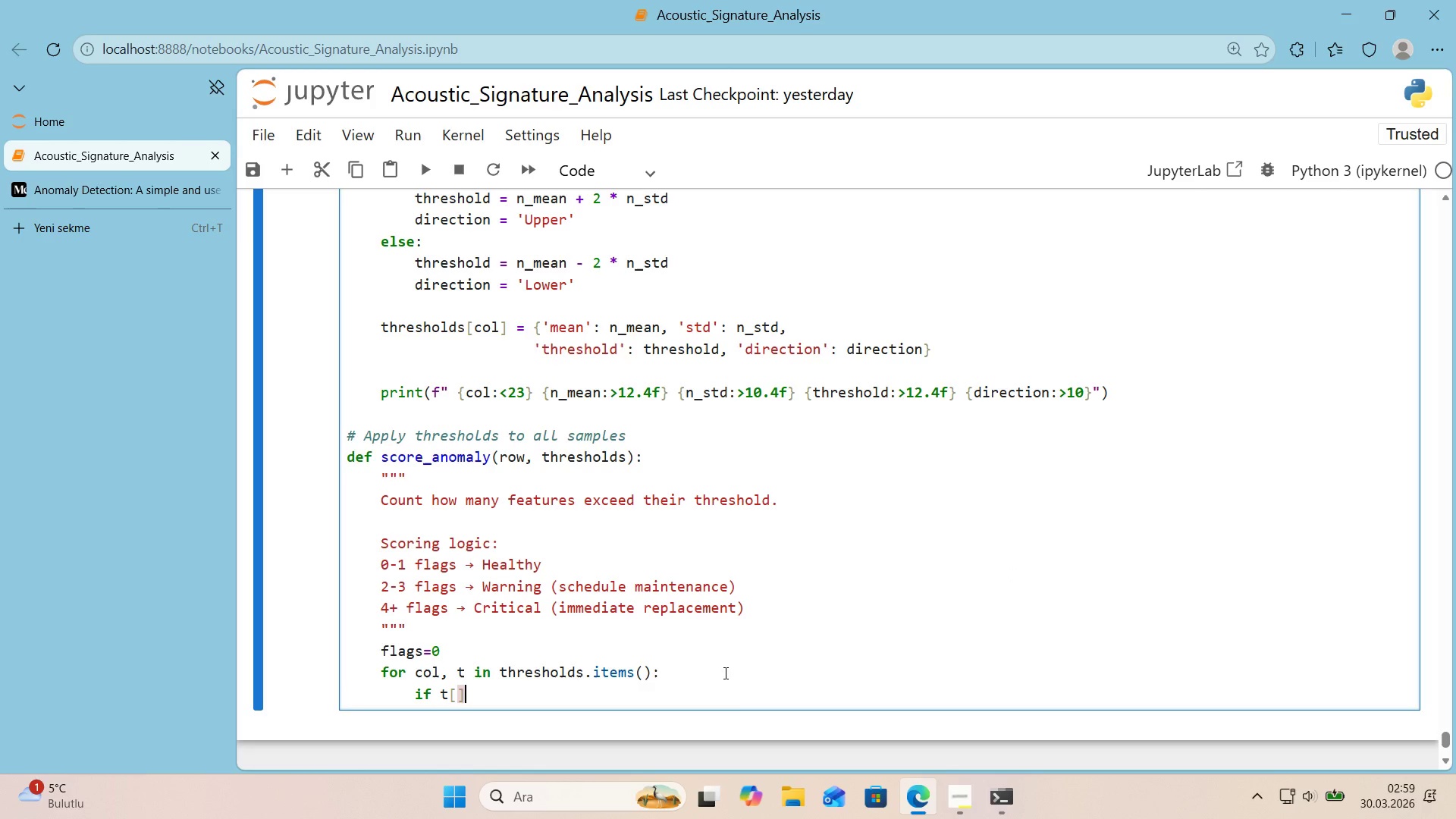 
key(ArrowLeft)
 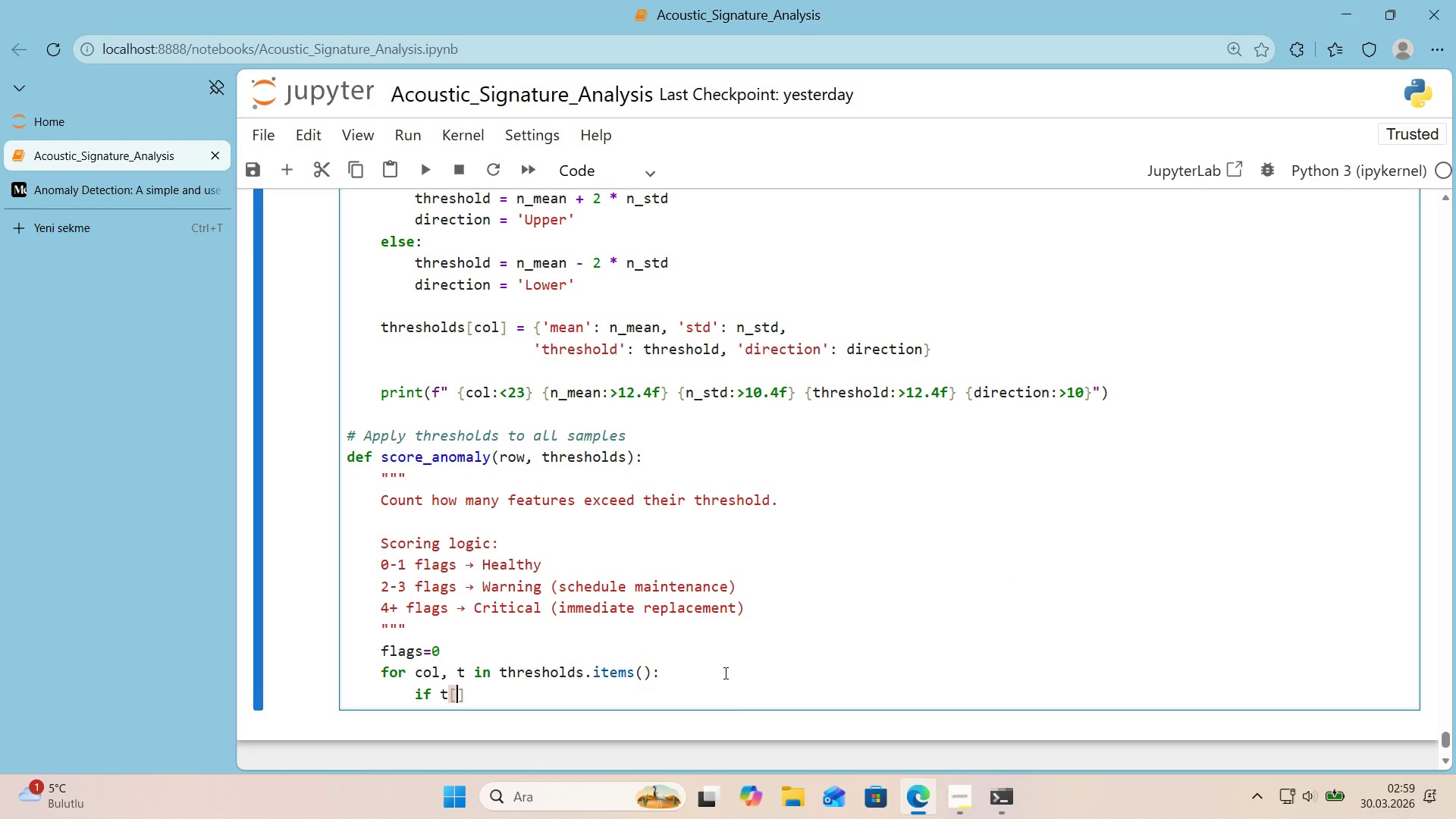 
type(@@)
 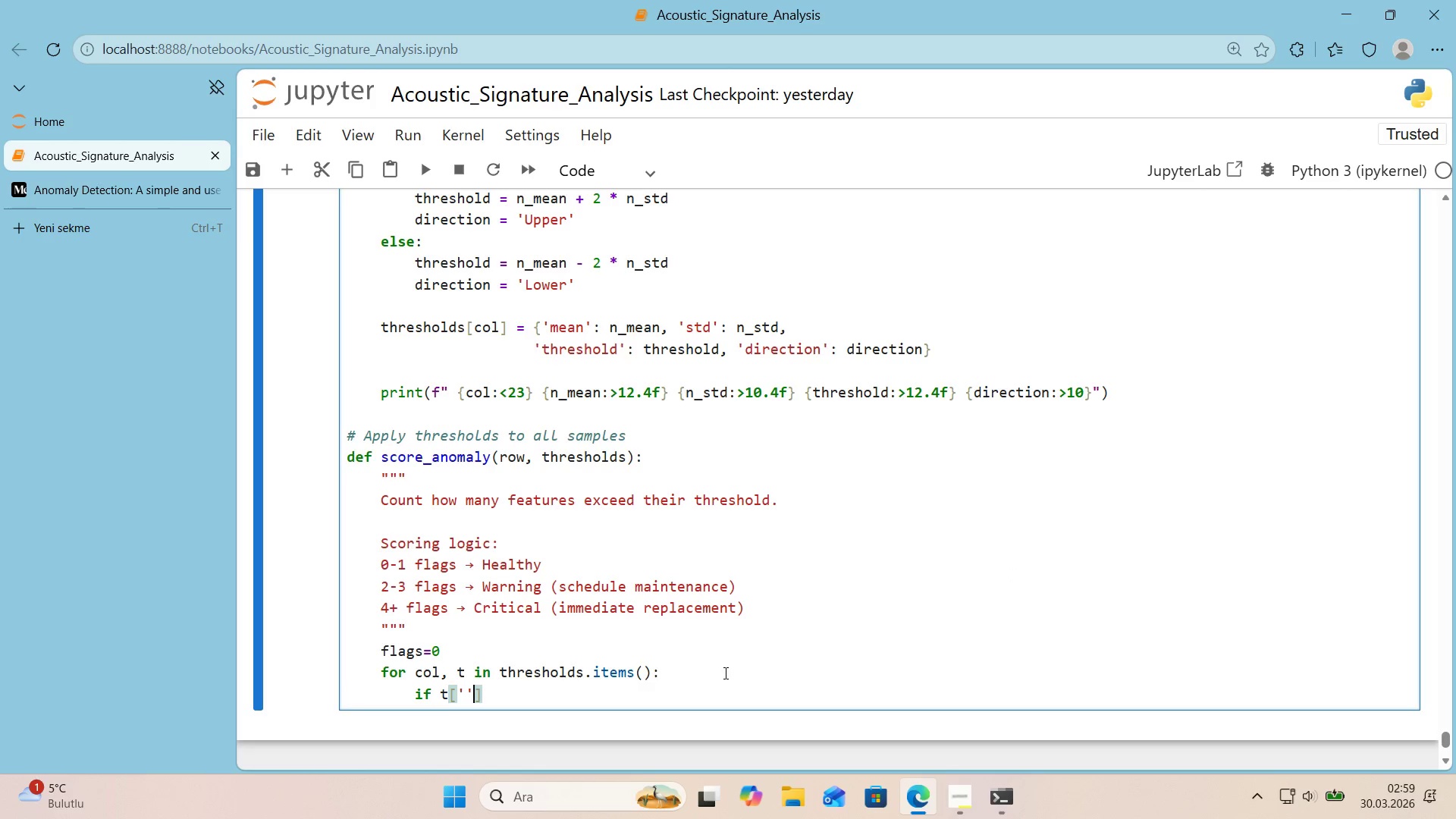 
key(ArrowLeft)
 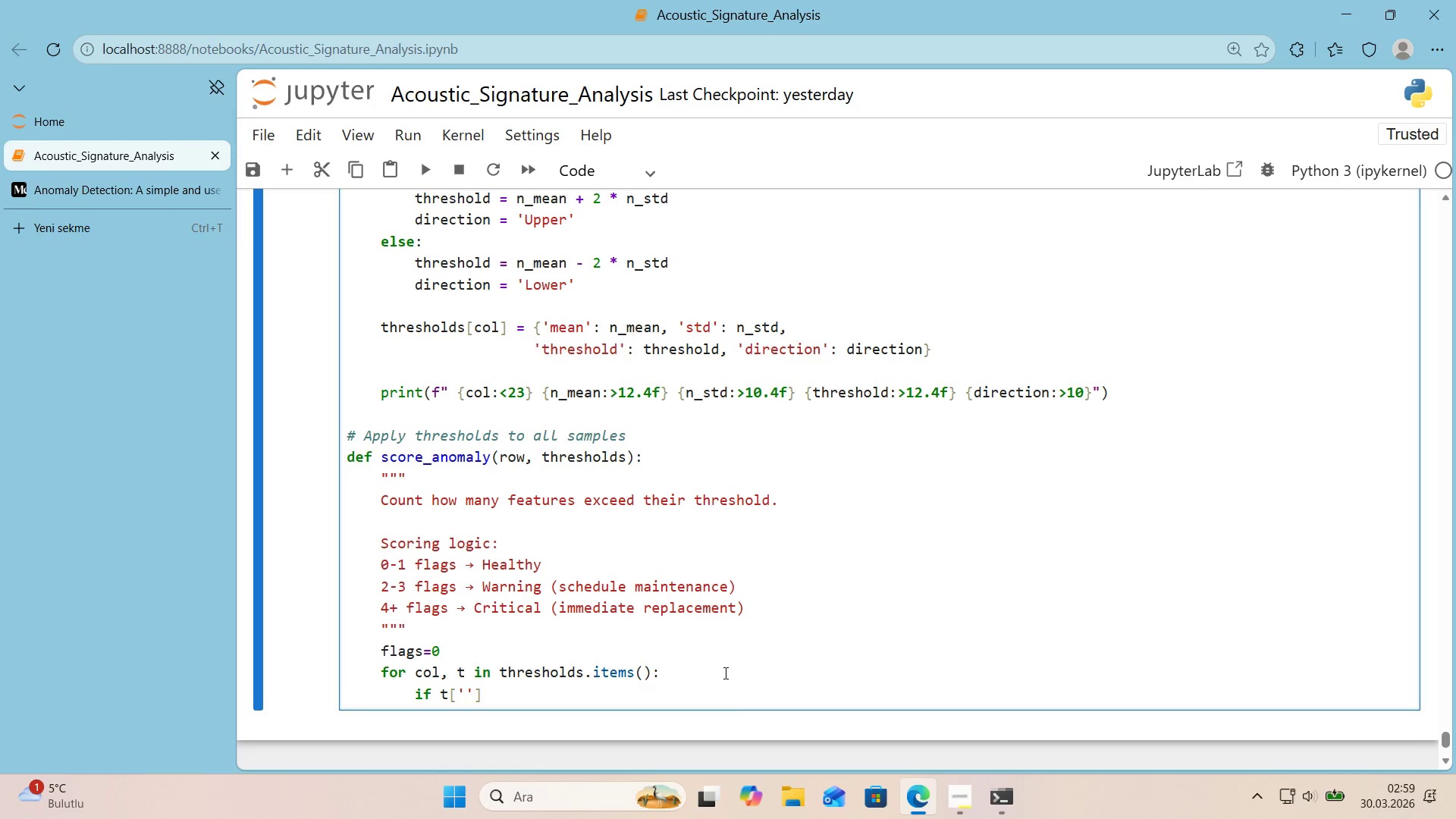 
type(d'rect'on)
 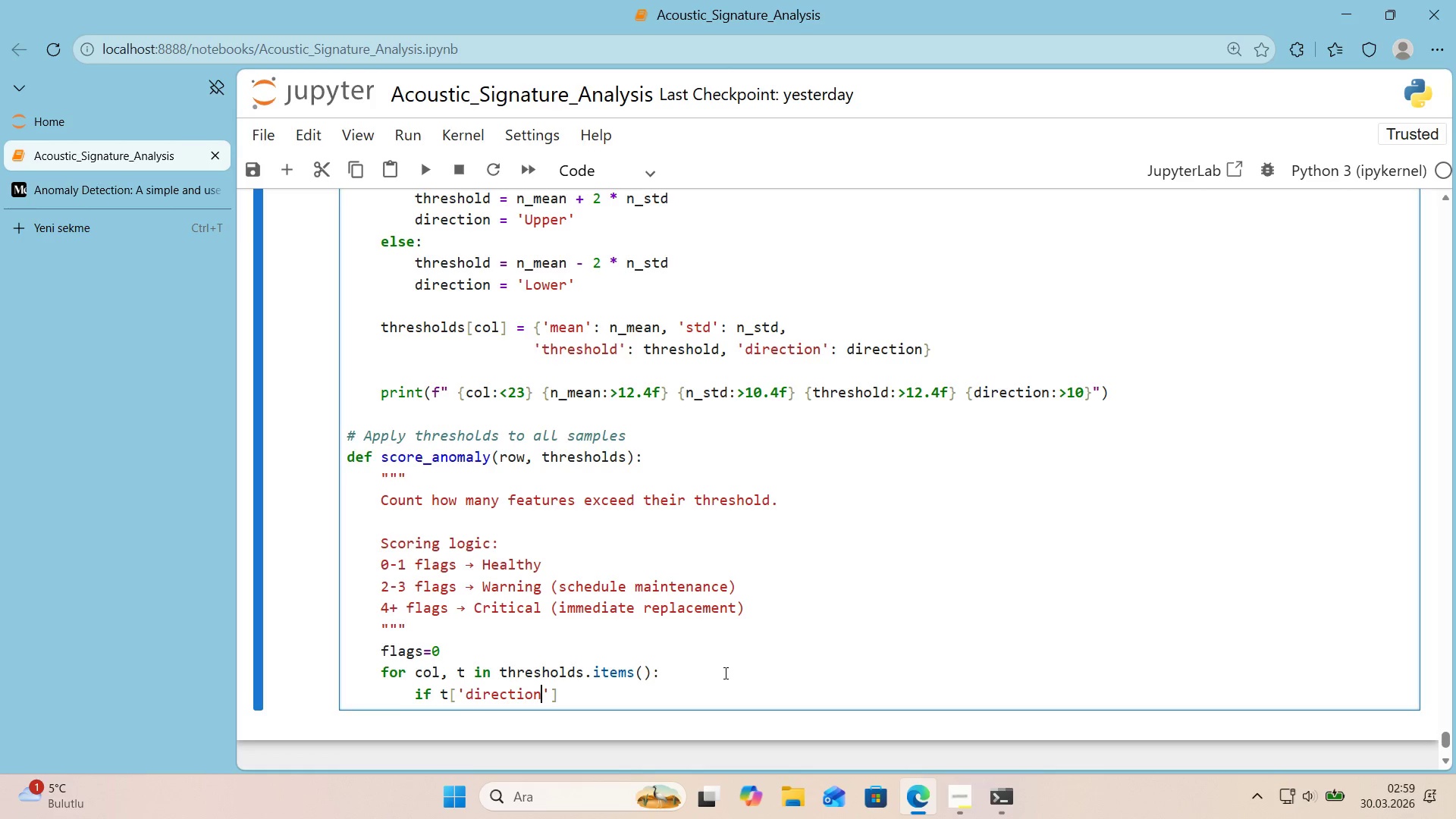 
wait(17.16)
 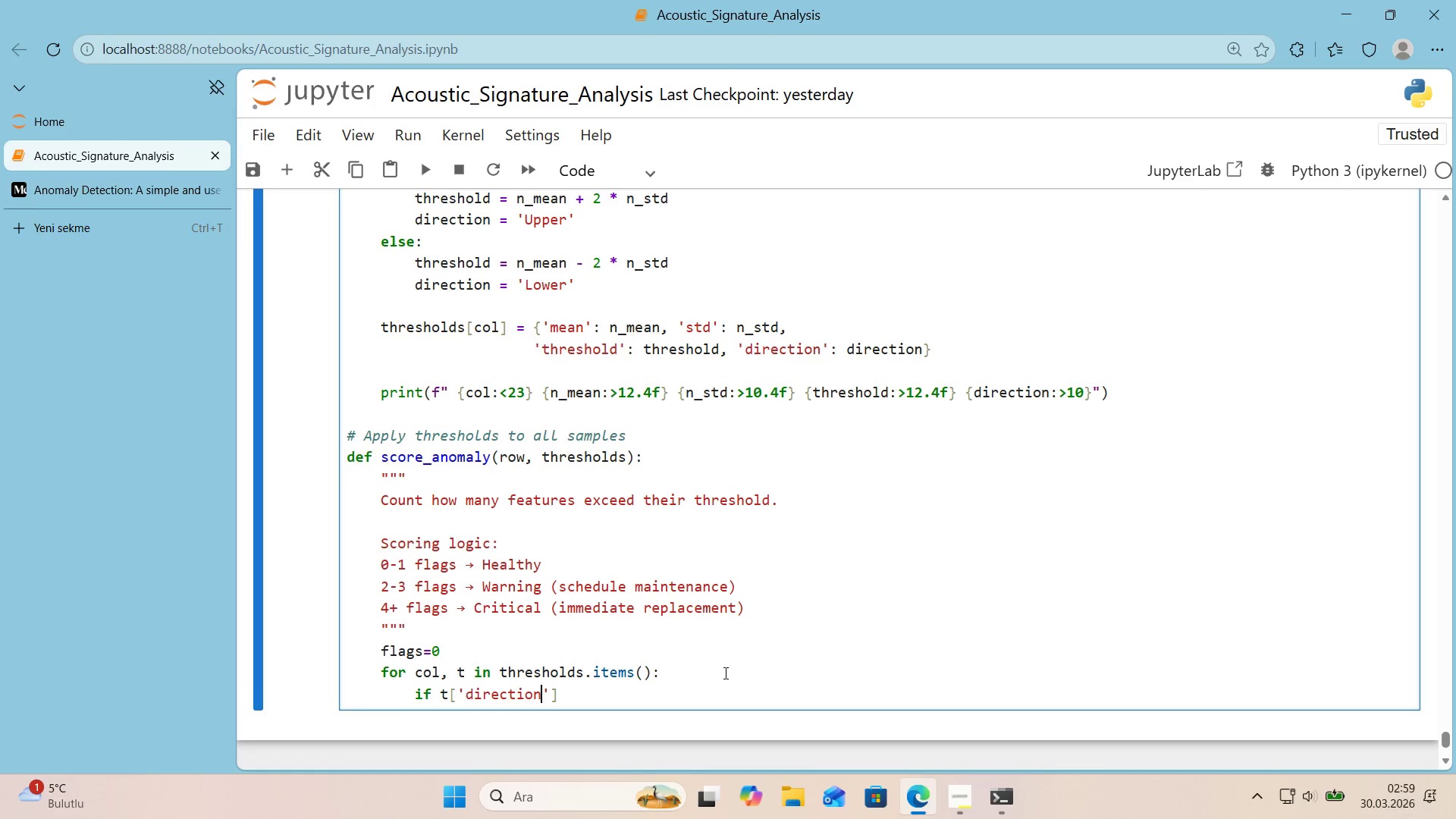 
key(ArrowRight)
 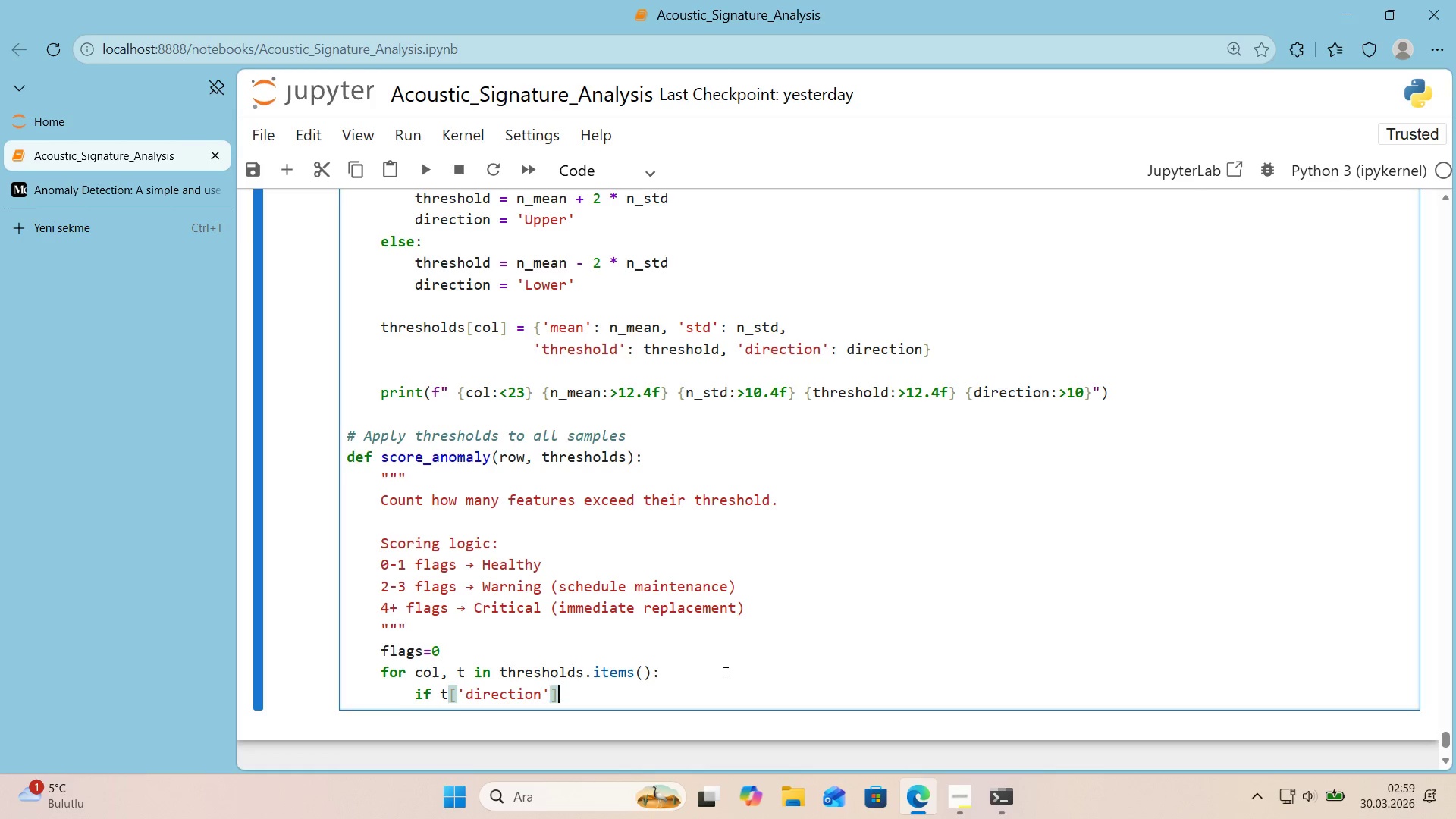 
key(ArrowRight)
 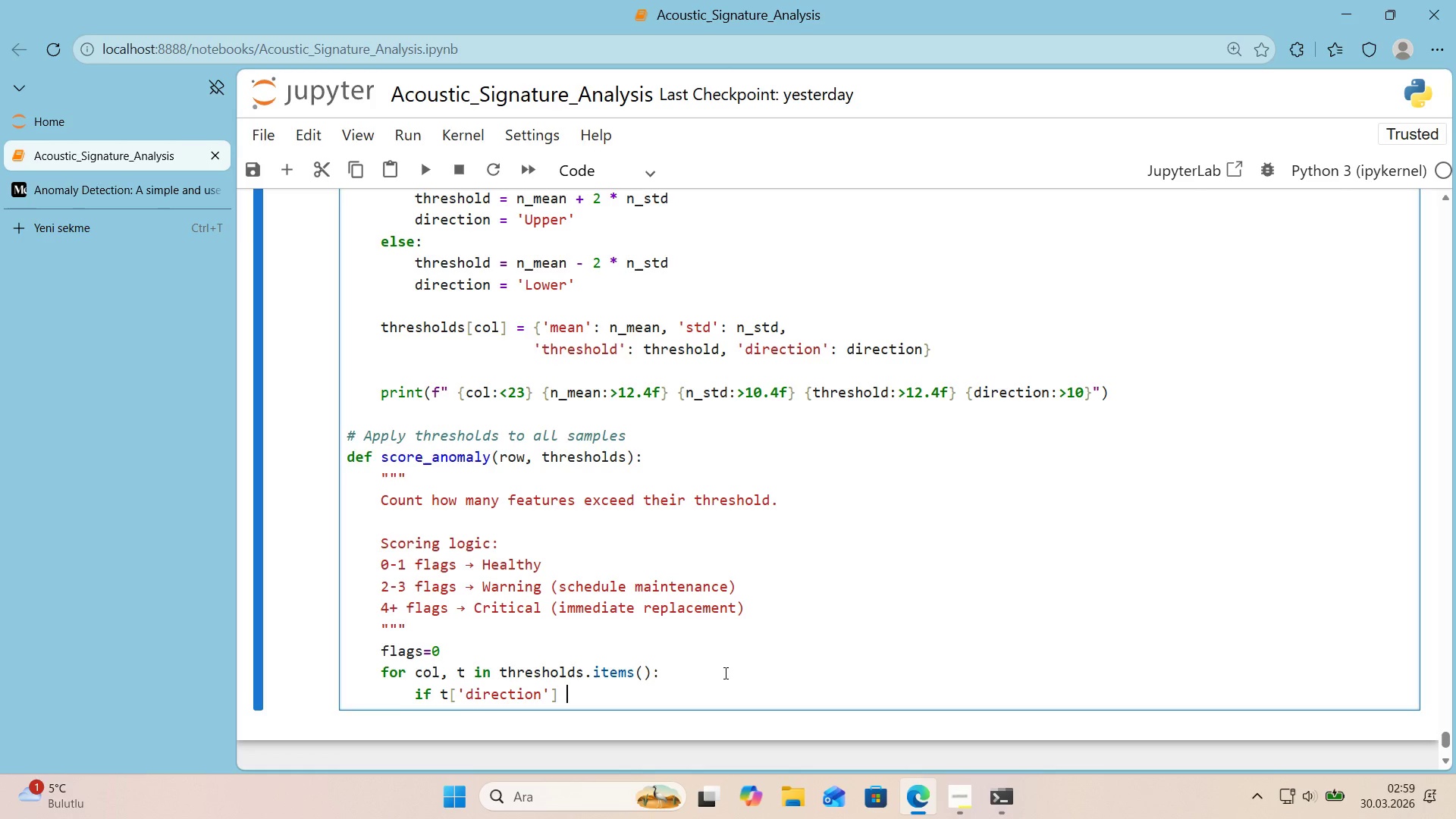 
type( )) @@)
 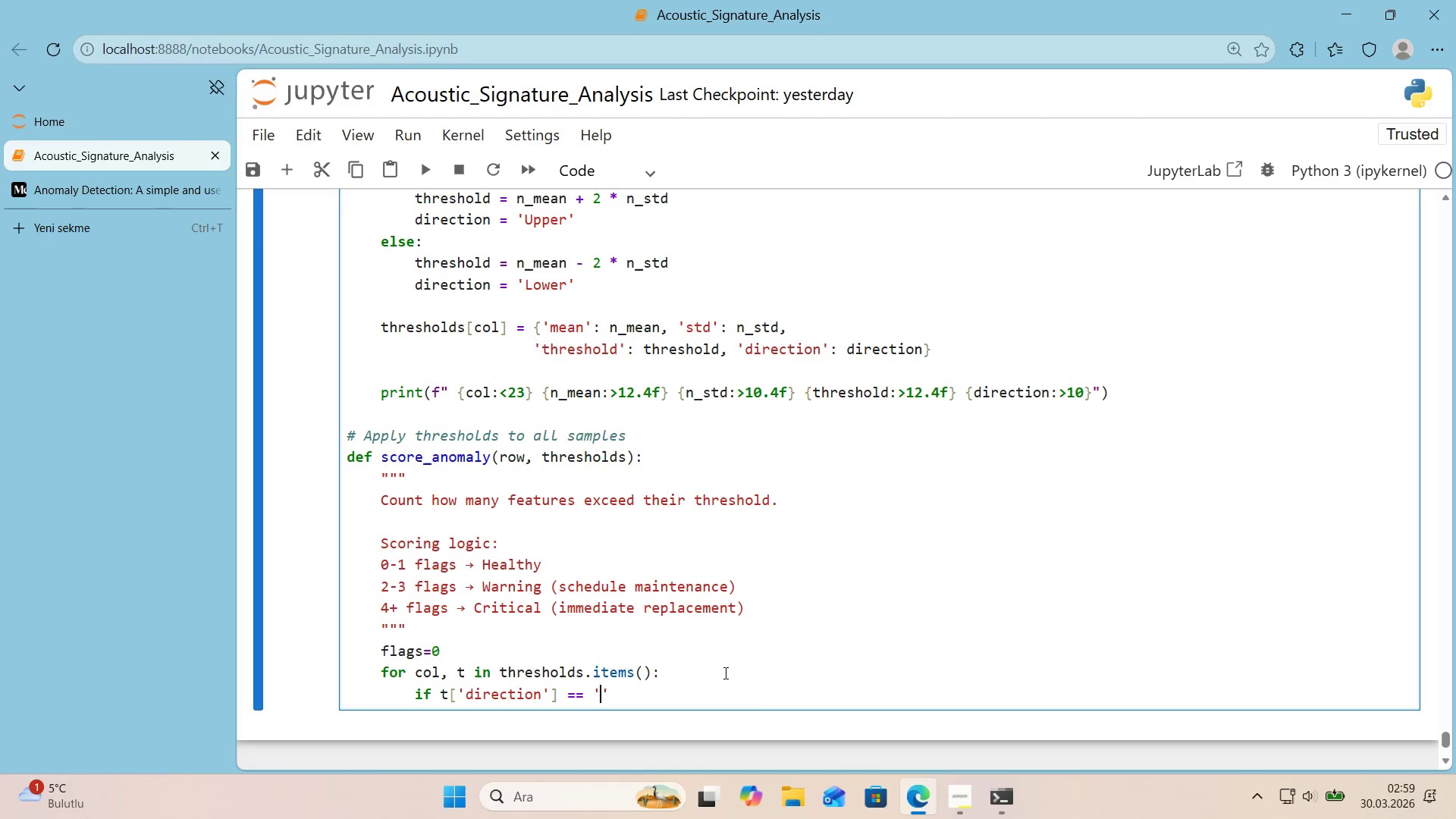 
 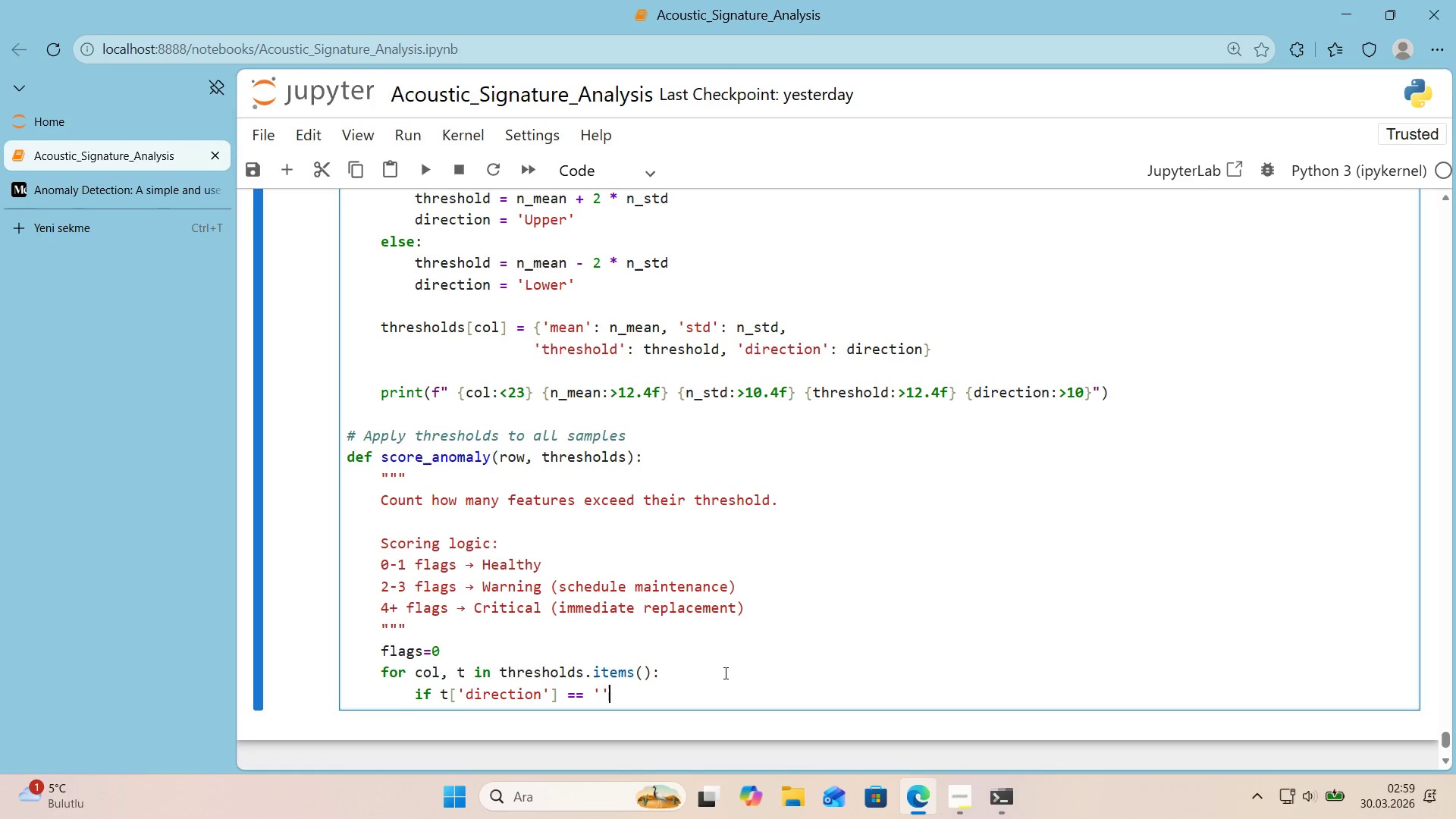 
key(ArrowLeft)
 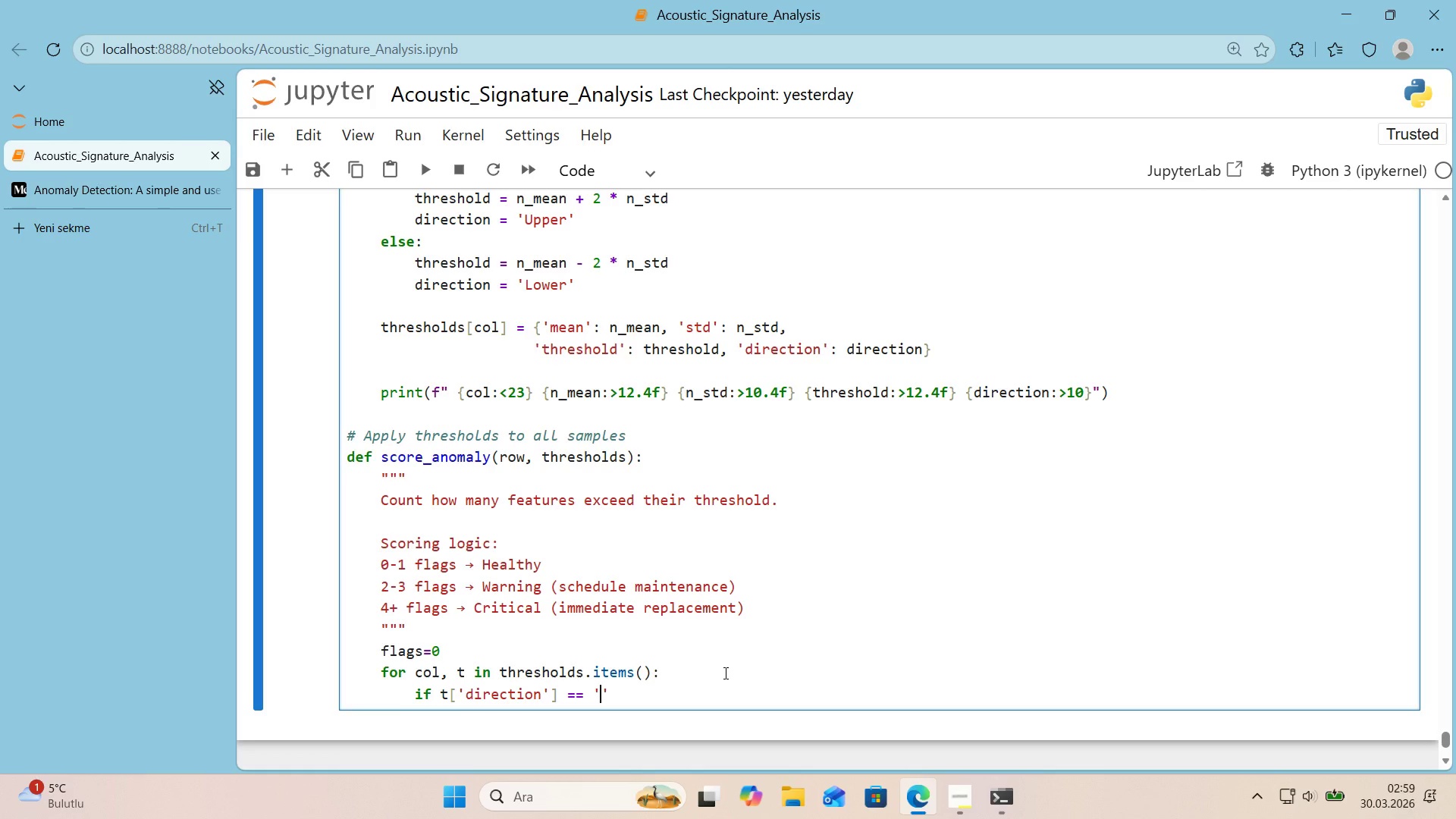 
type(Upper)
 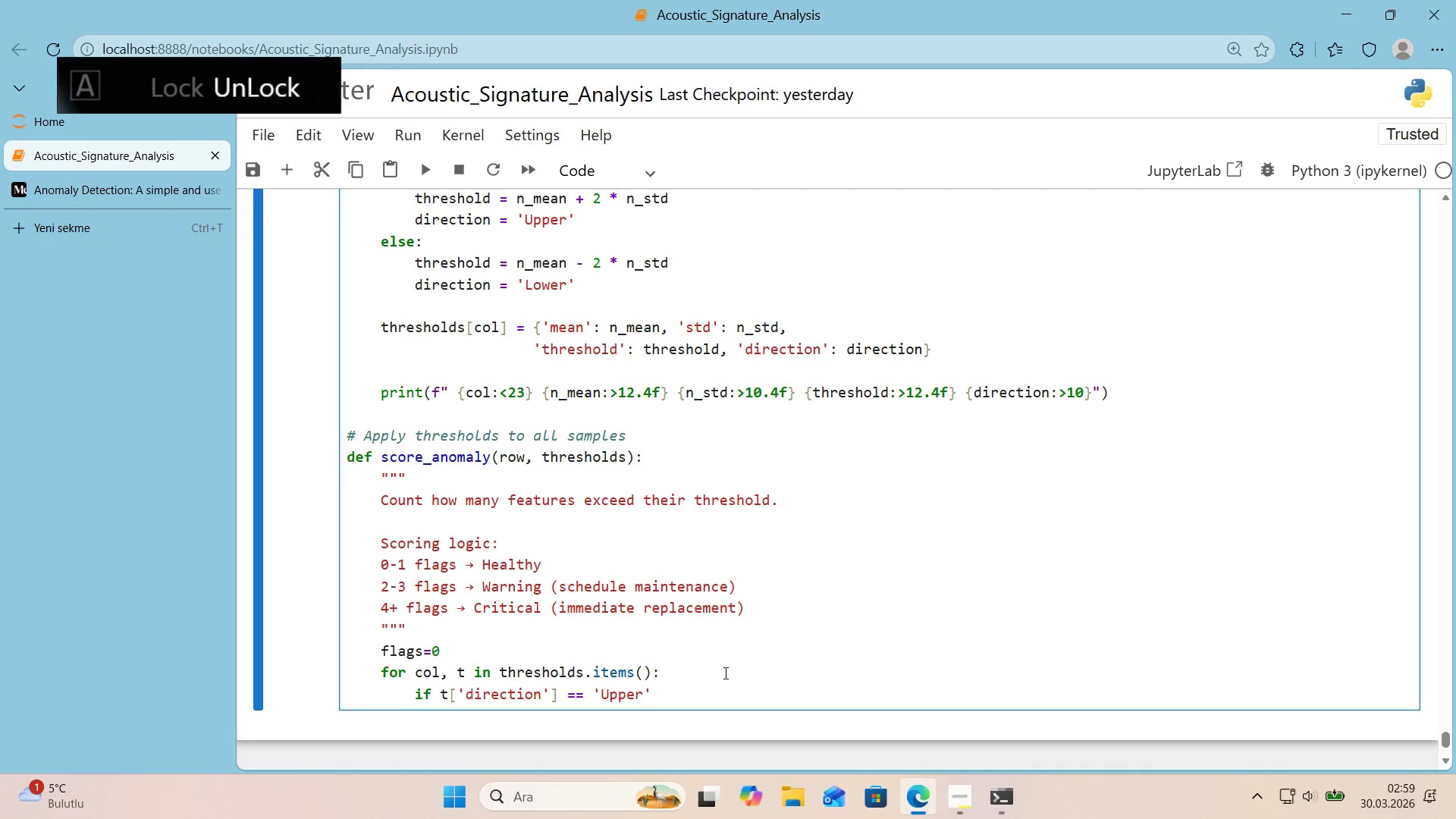 
key(ArrowRight)
 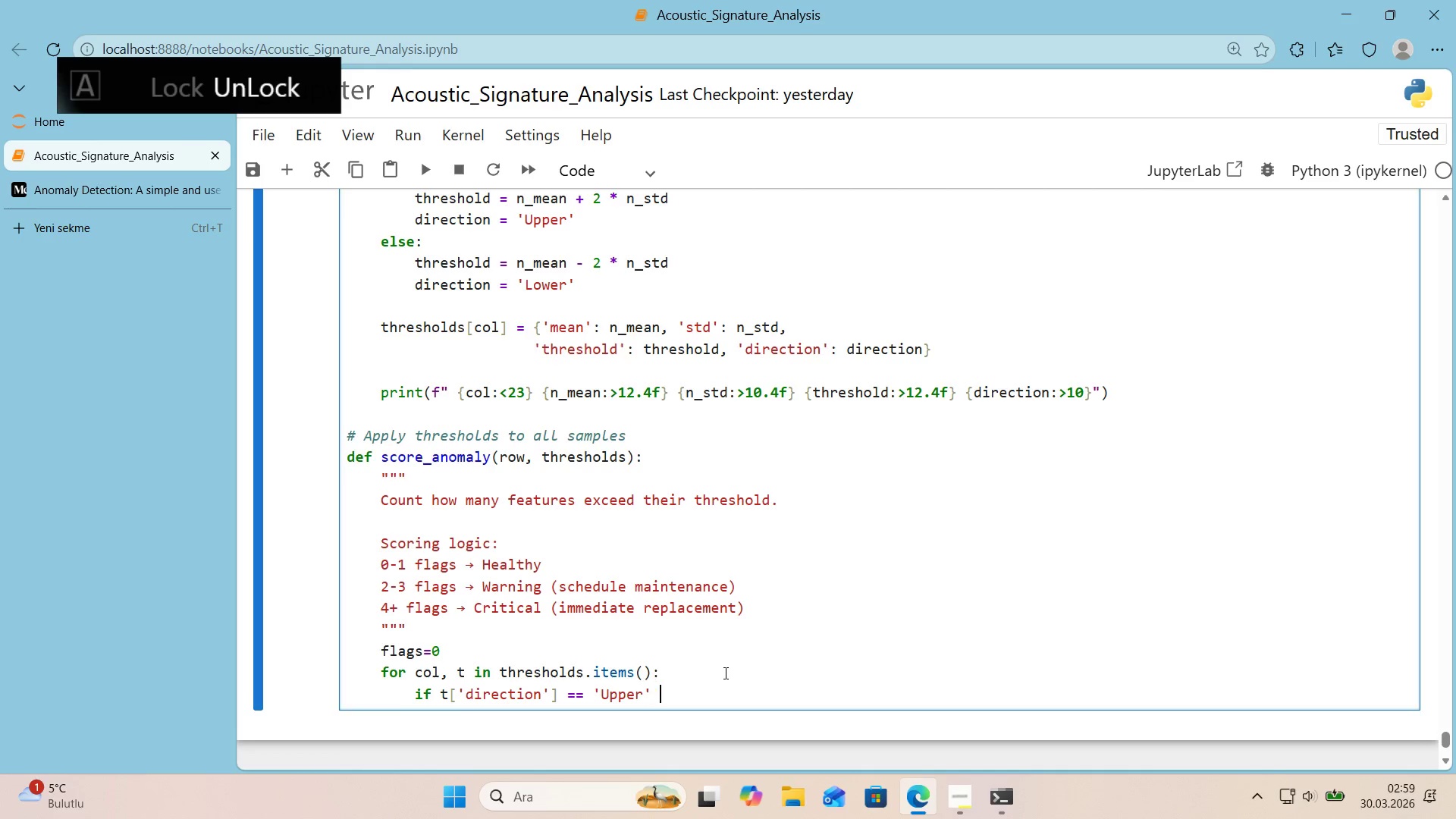 
type( and row)
 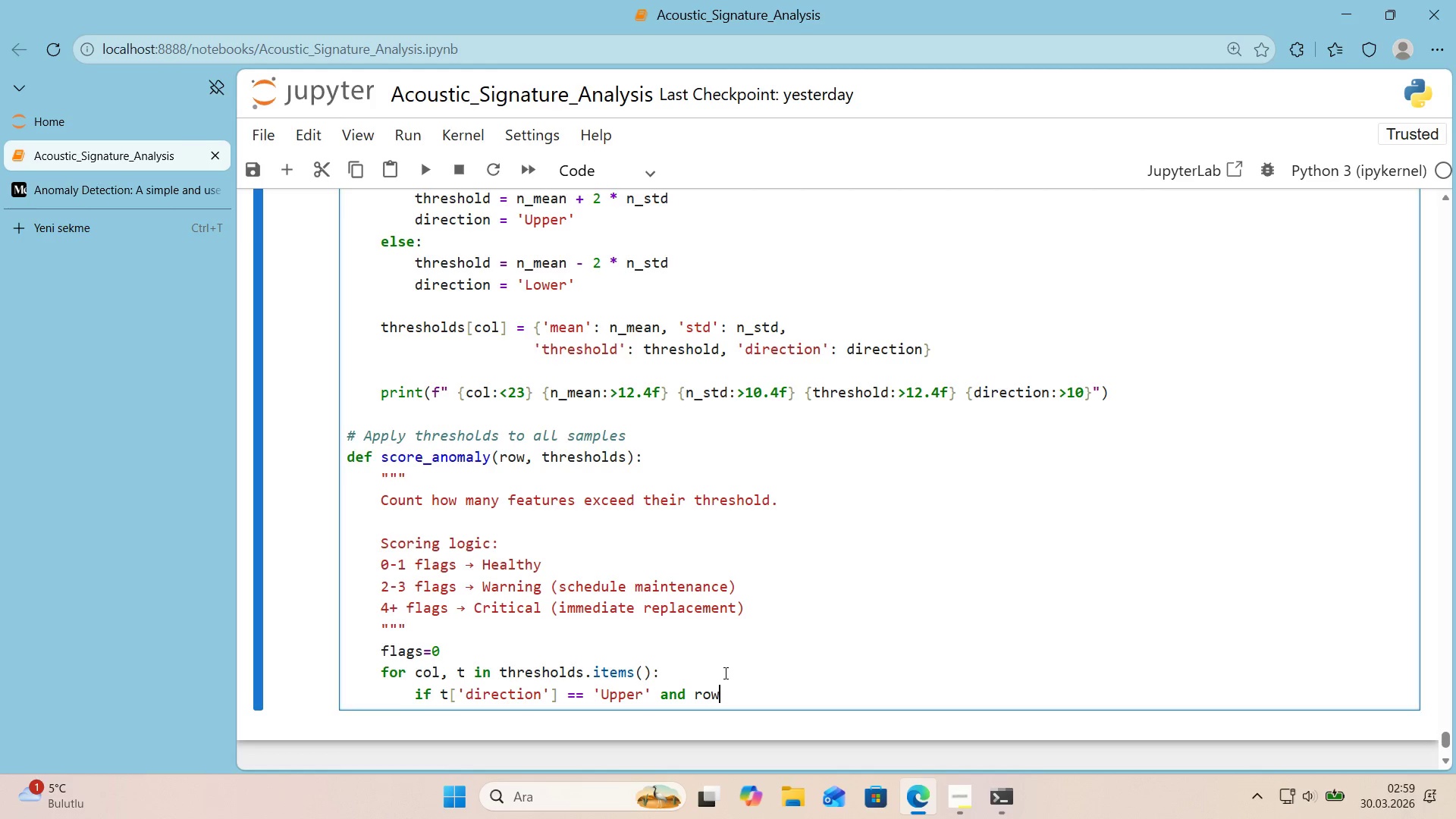 
key(Alt+Control+8)
 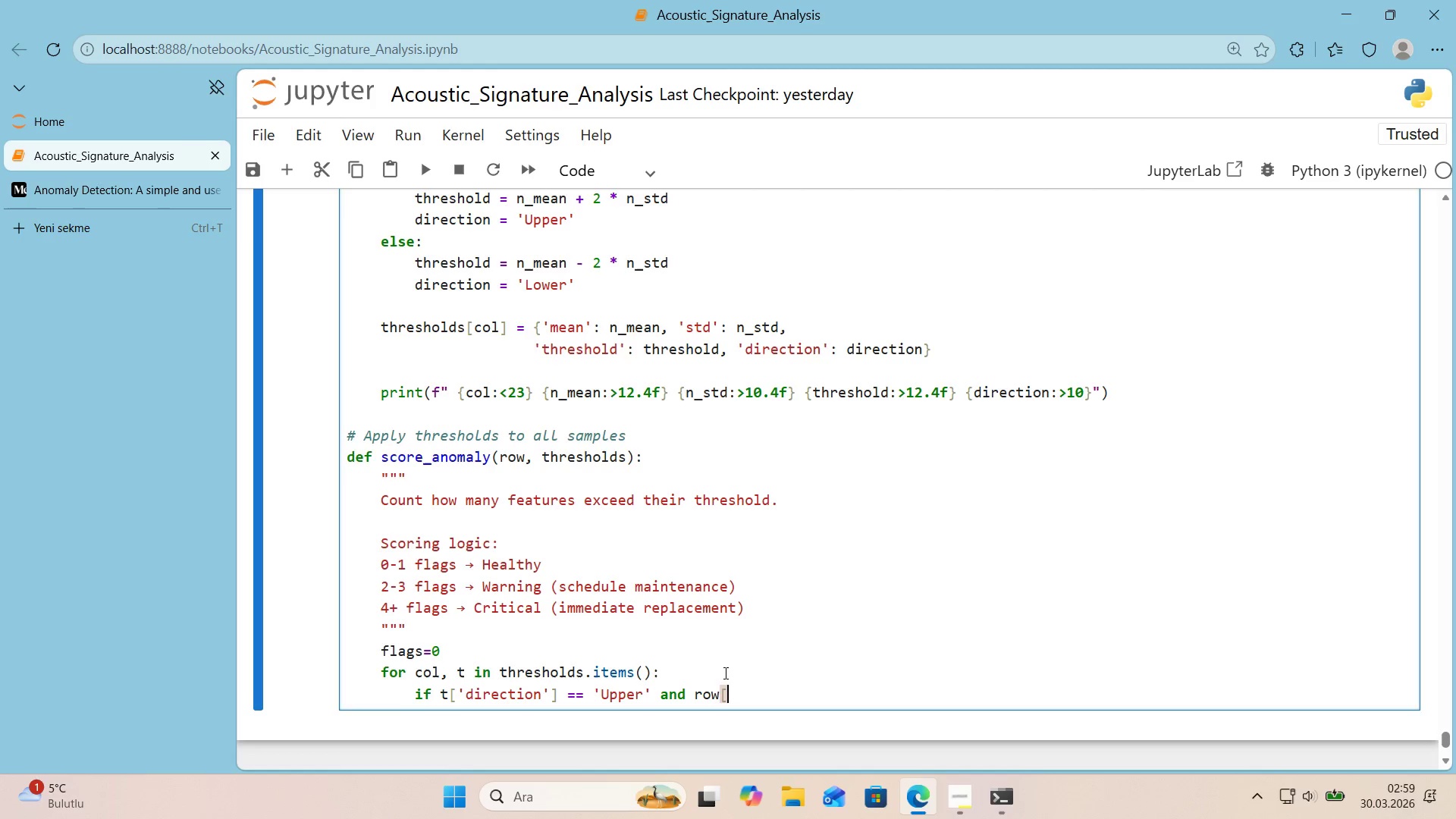 
key(Alt+Control+9)
 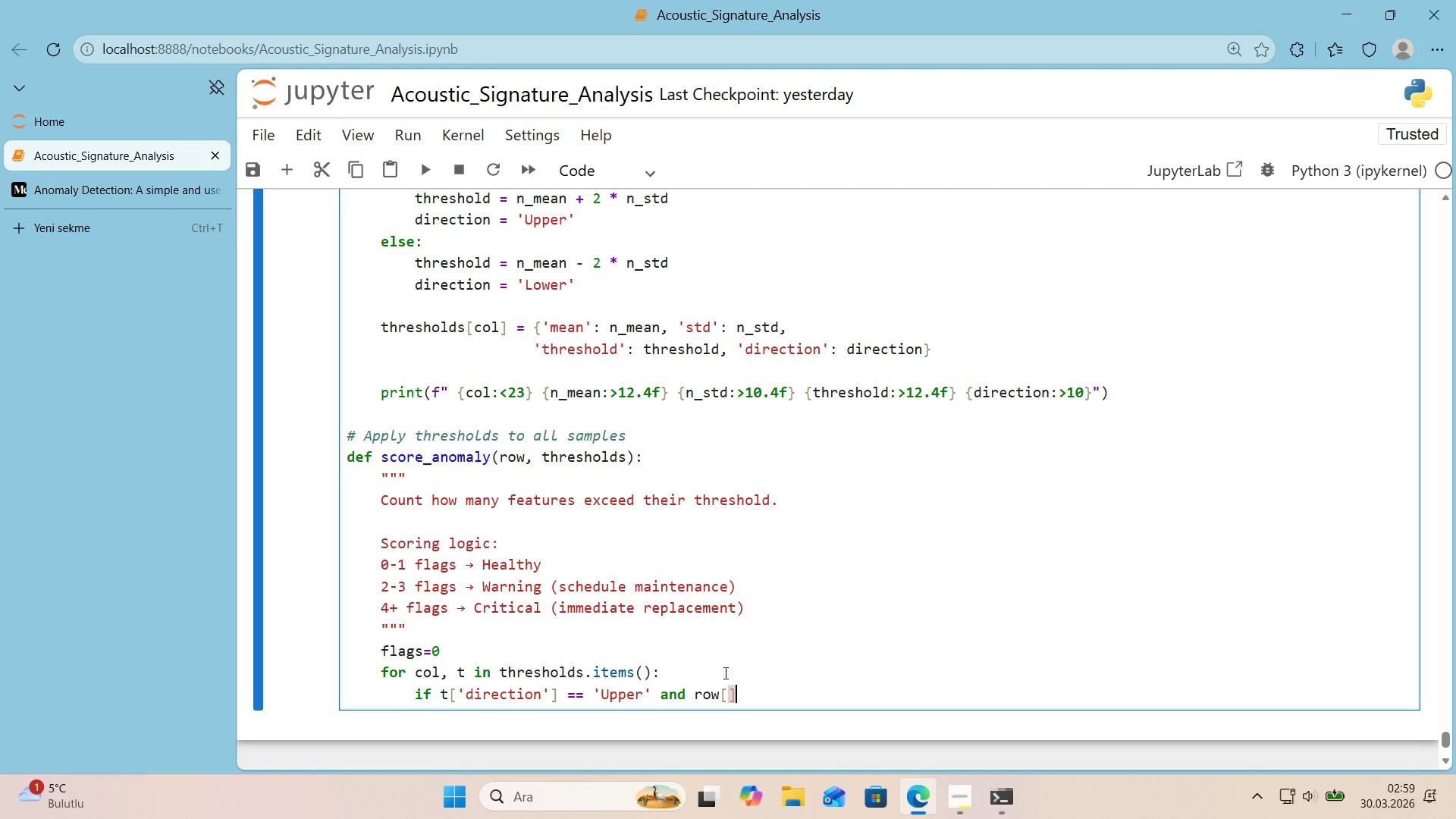 
key(ArrowLeft)
 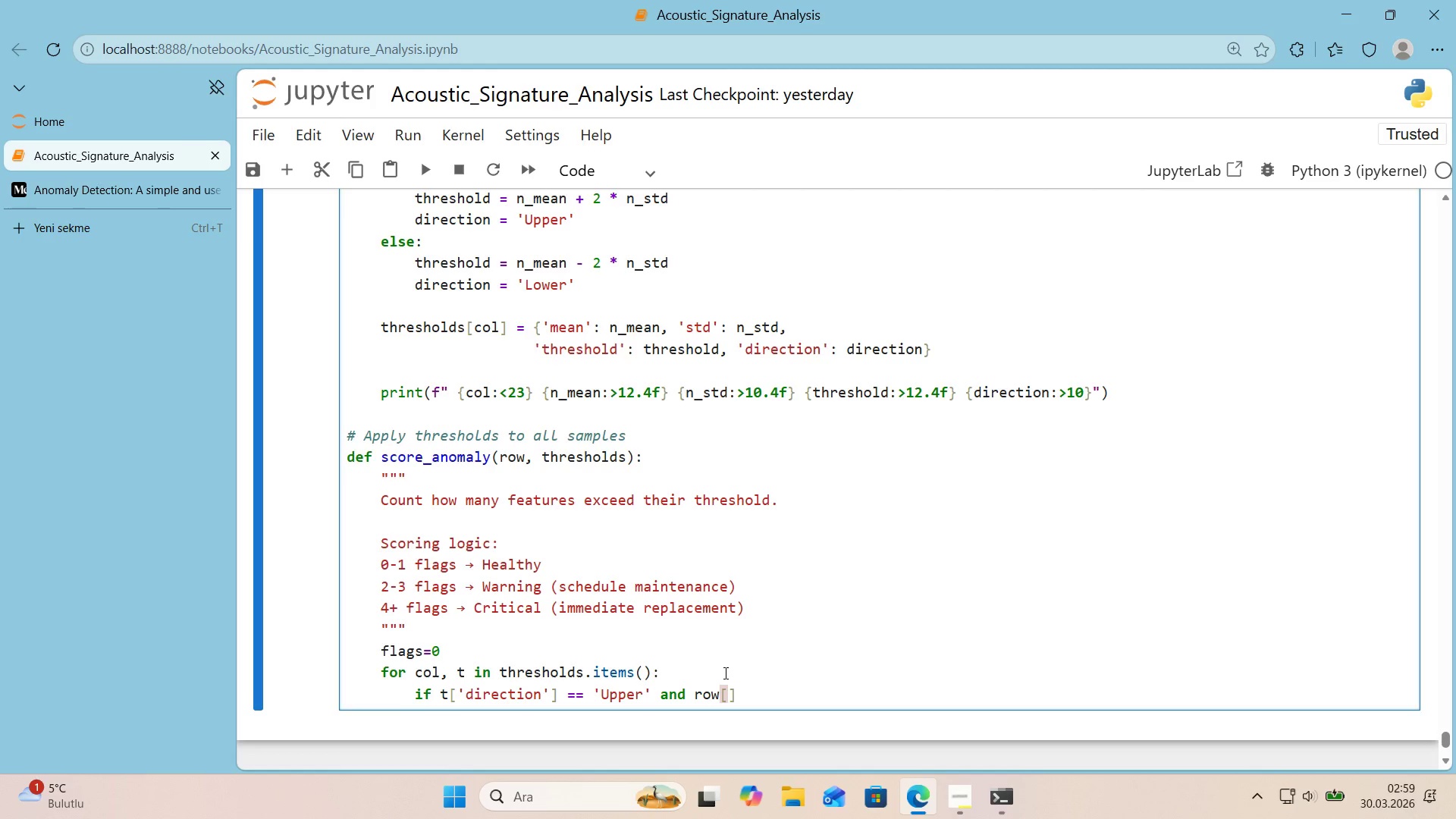 
type(col)
 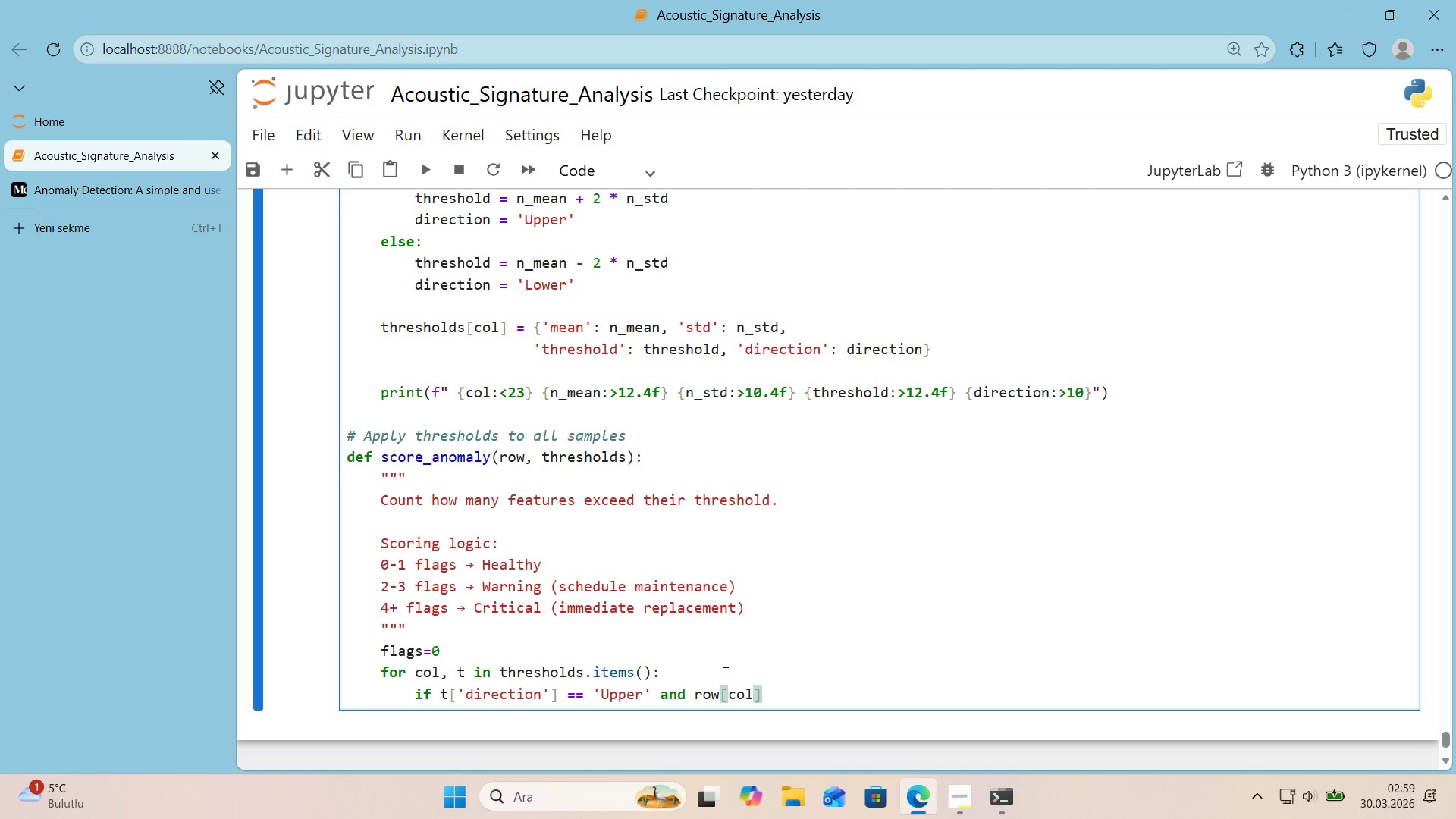 
key(ArrowRight)
 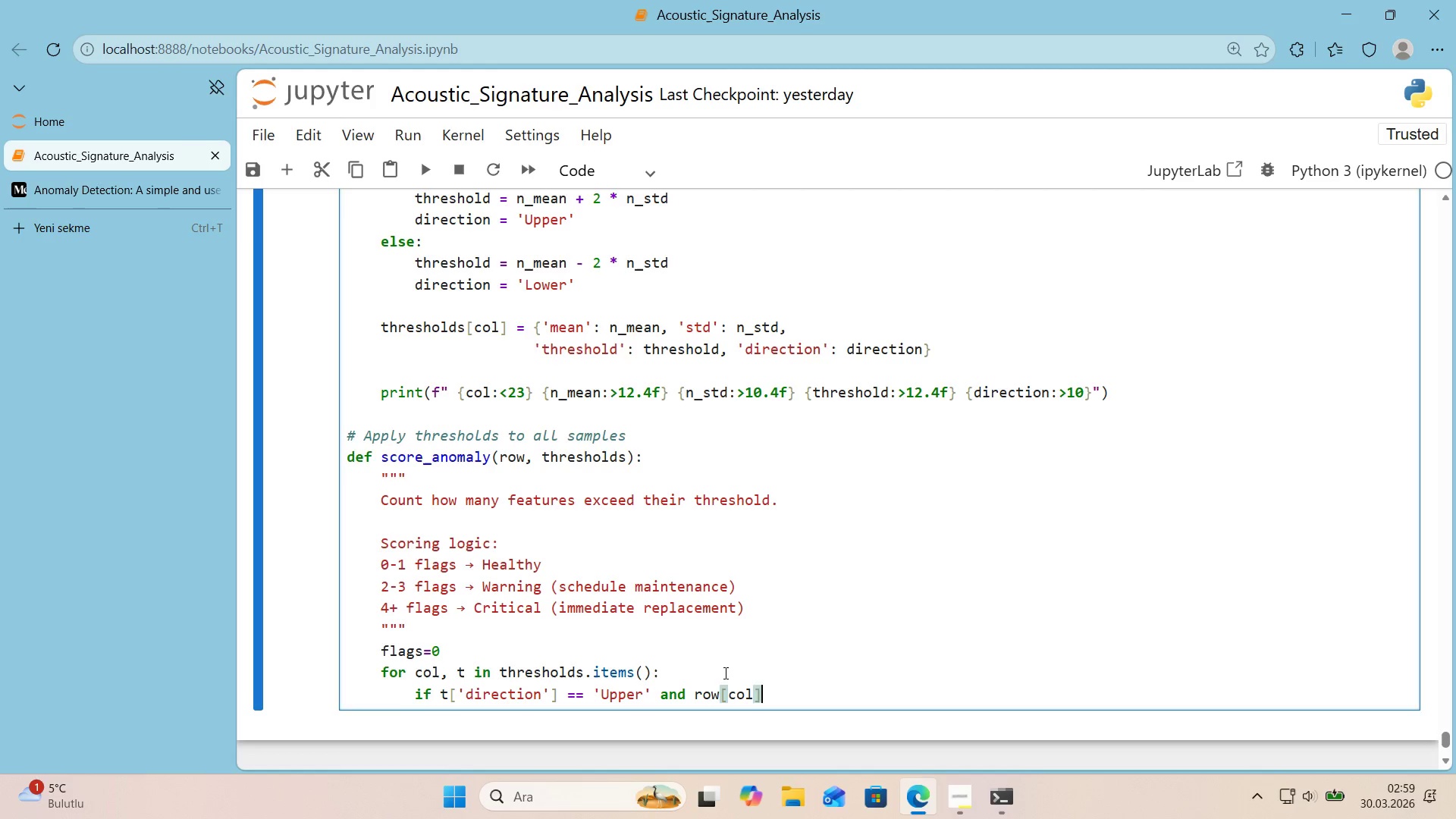 
key(Space)
 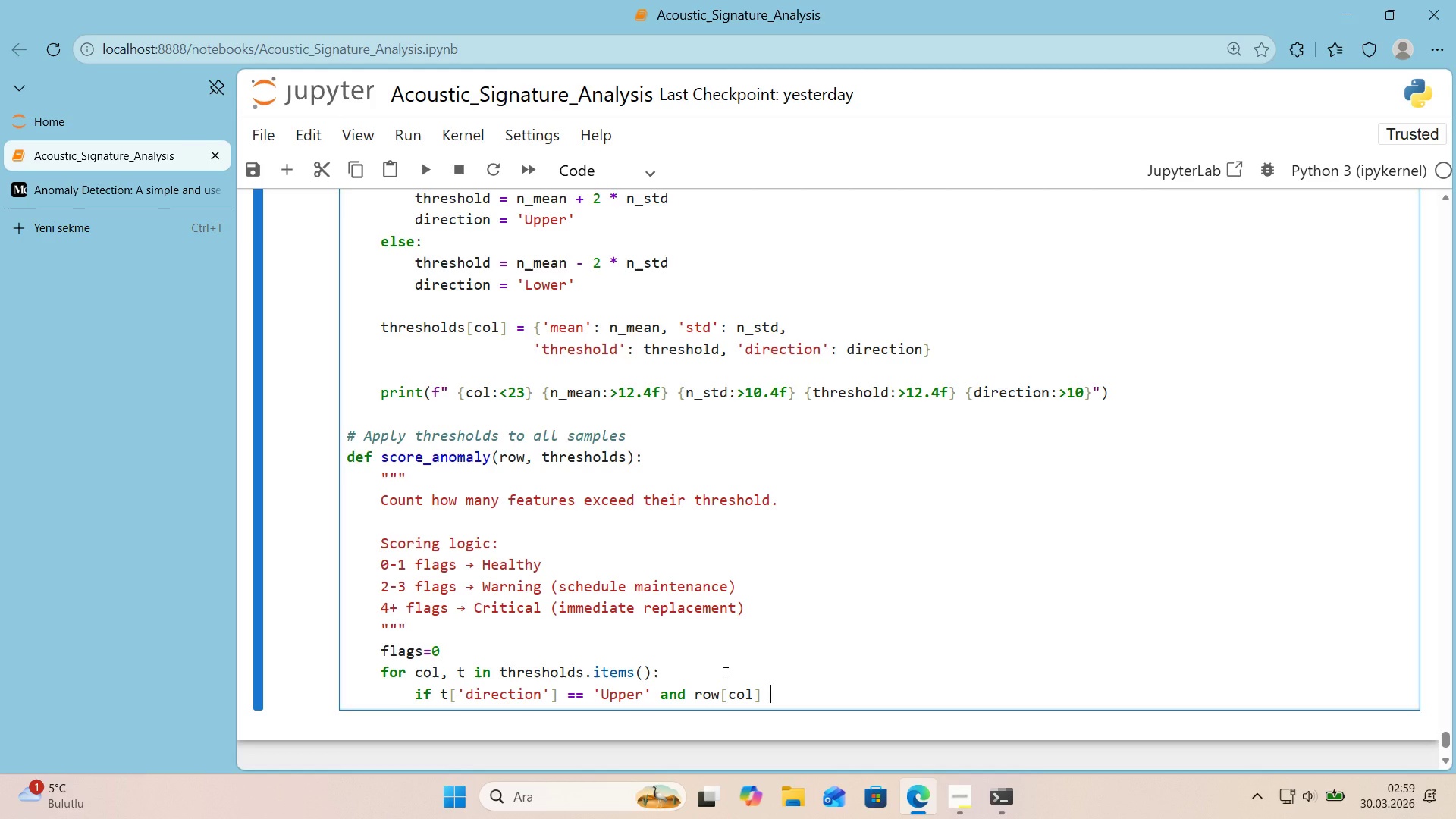 
key(Shift+Break)
 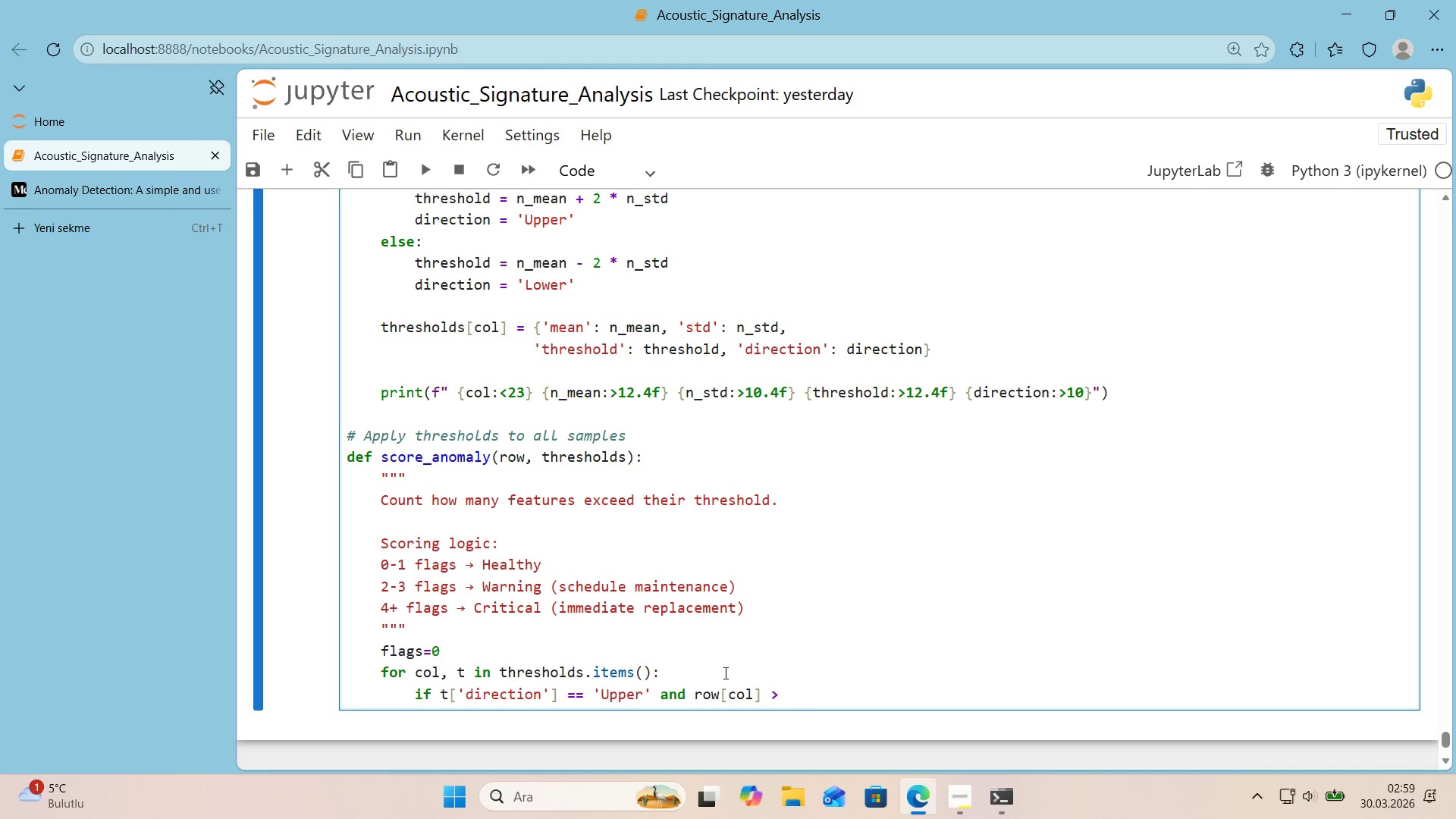 
key(Space)
 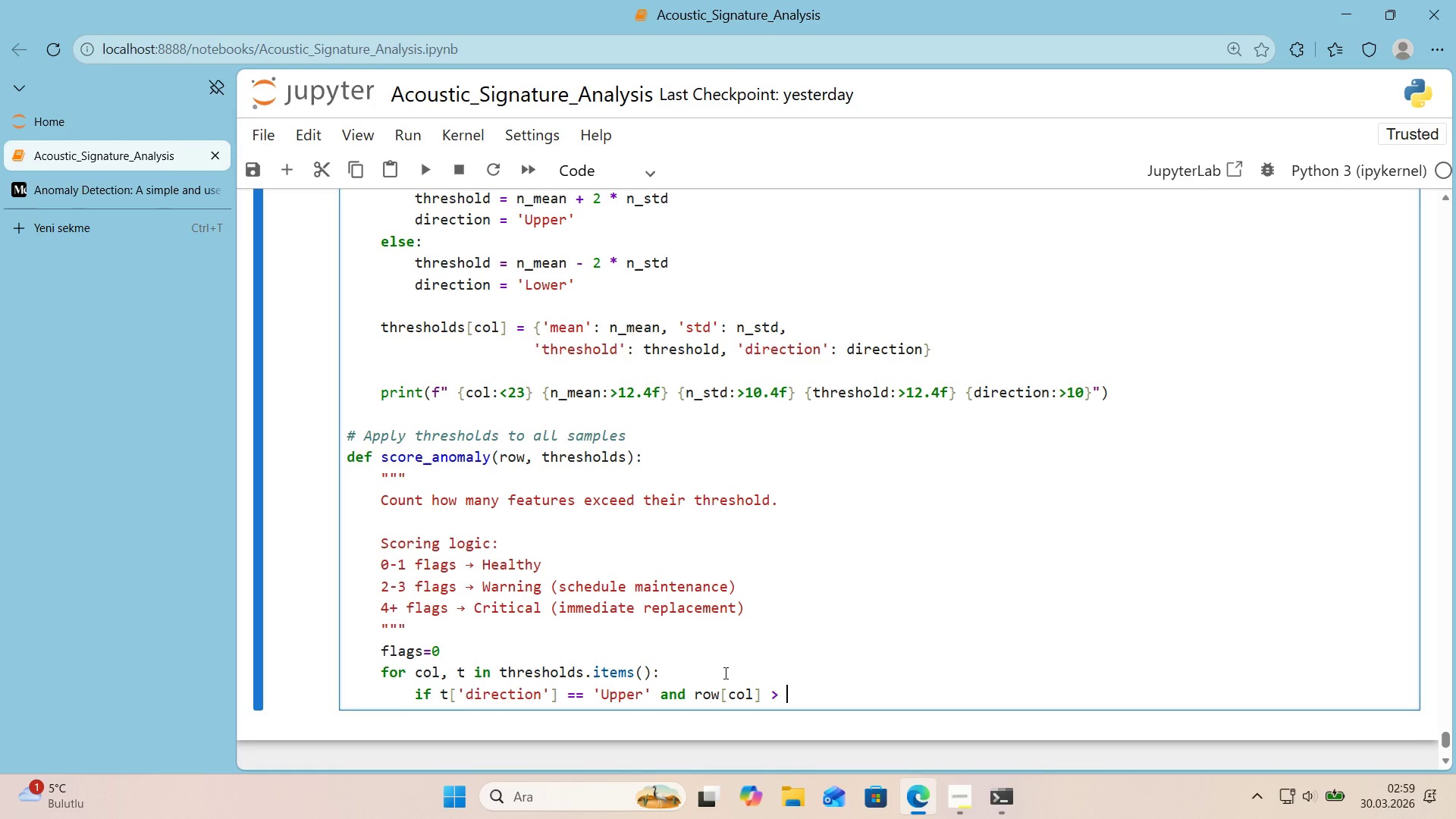 
key(T)
 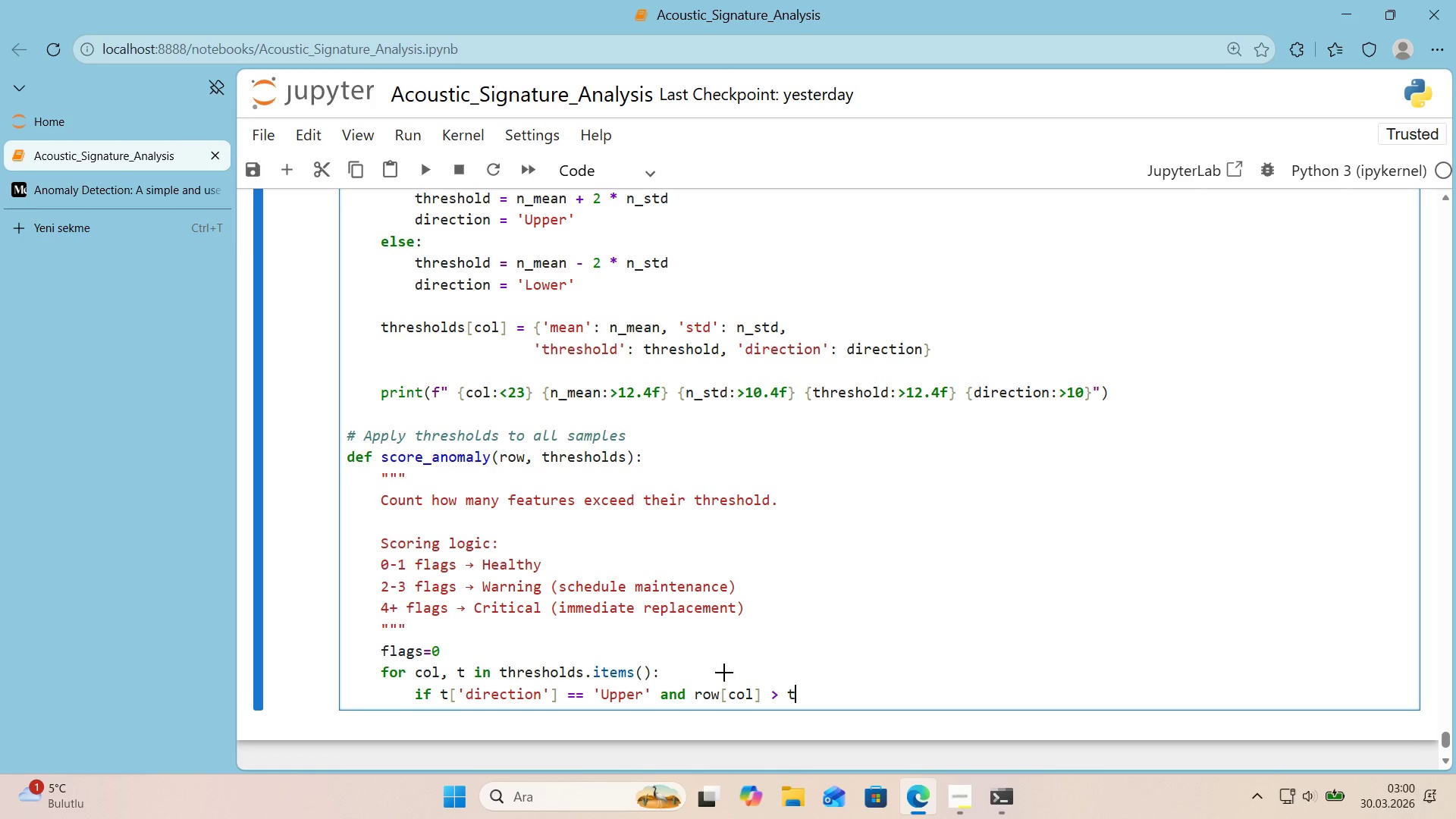 
key(Alt+Control+8)
 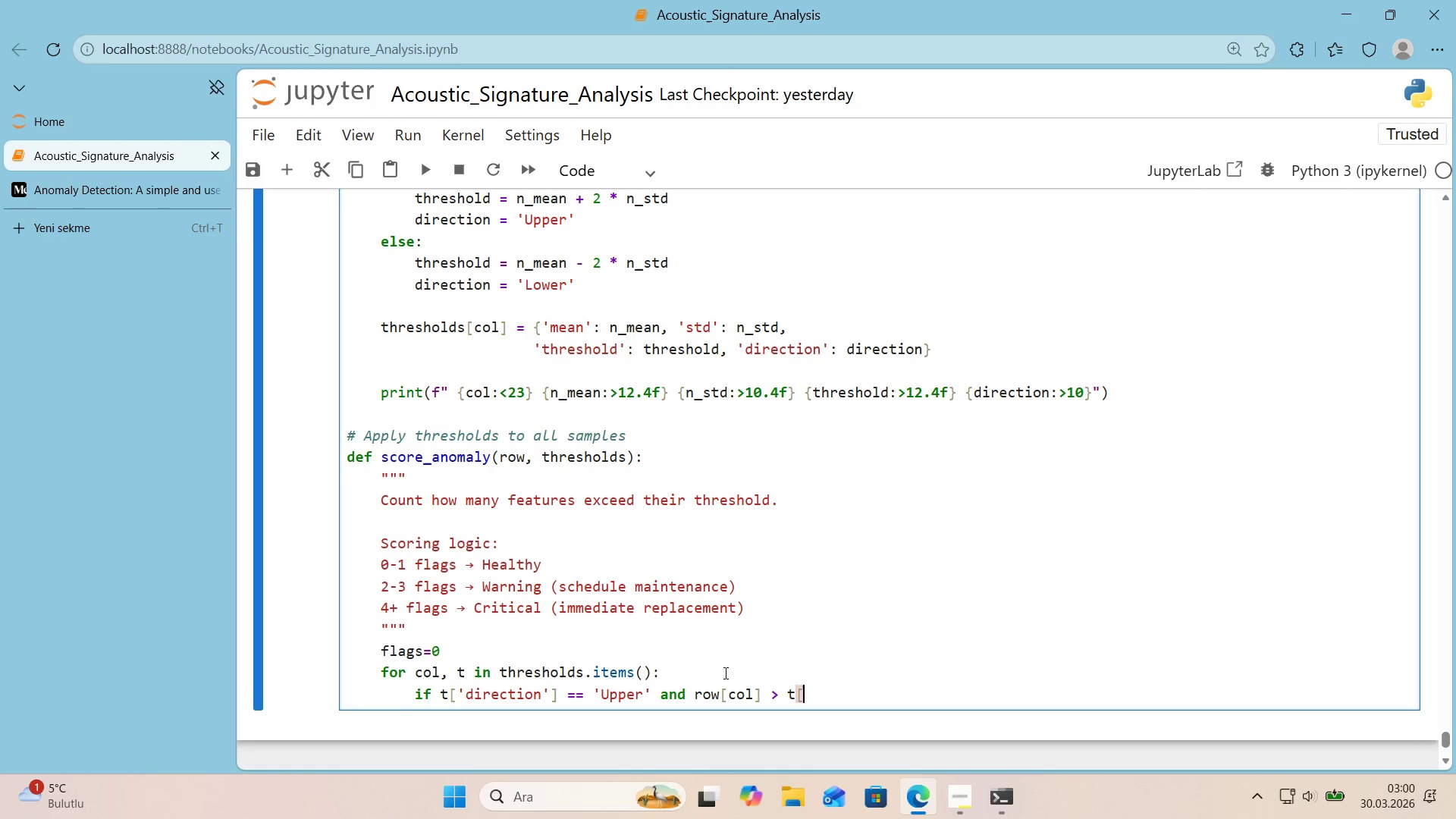 
key(Alt+Control+9)
 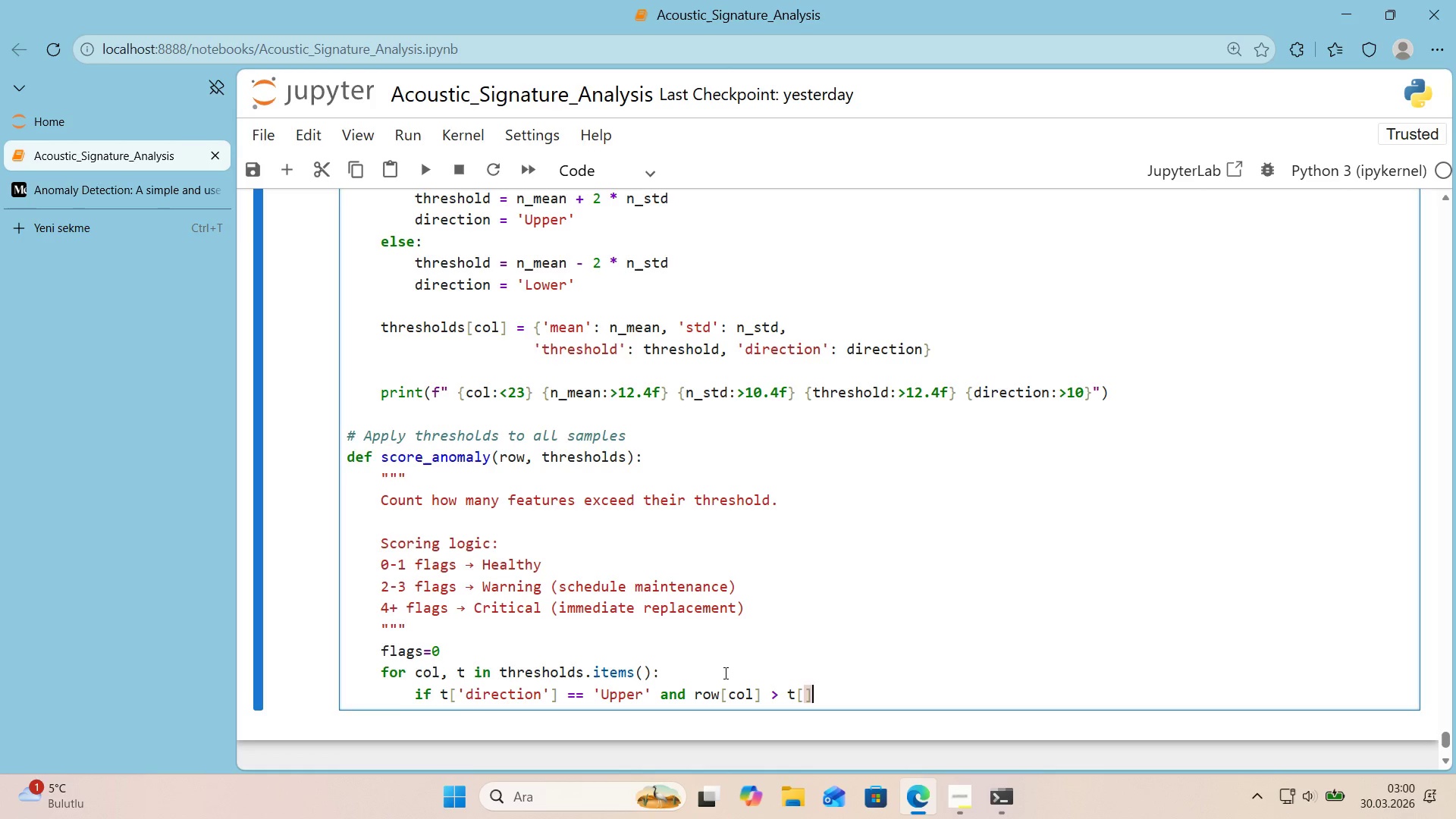 
key(ArrowLeft)
 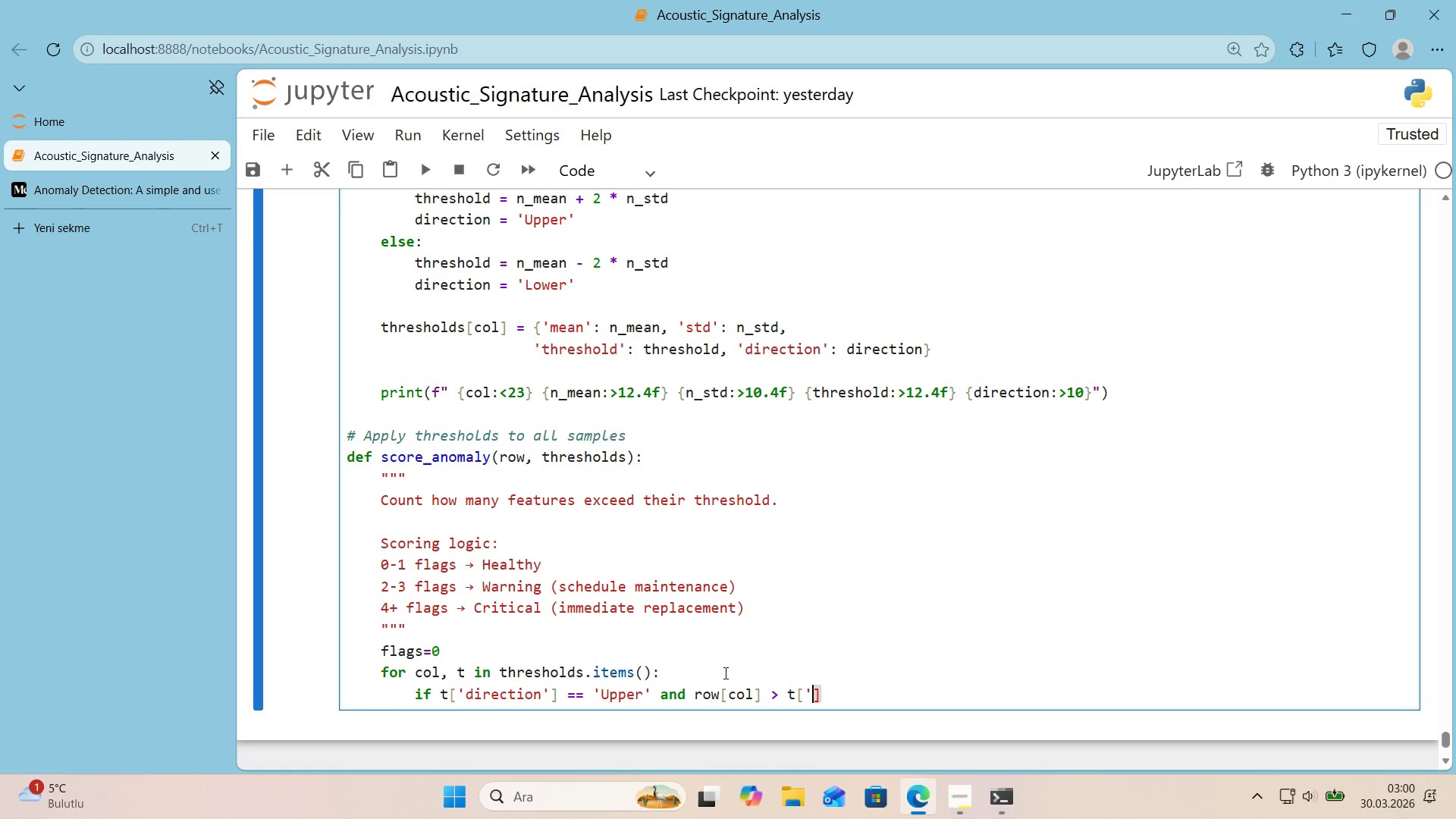 
key(Shift+2)
 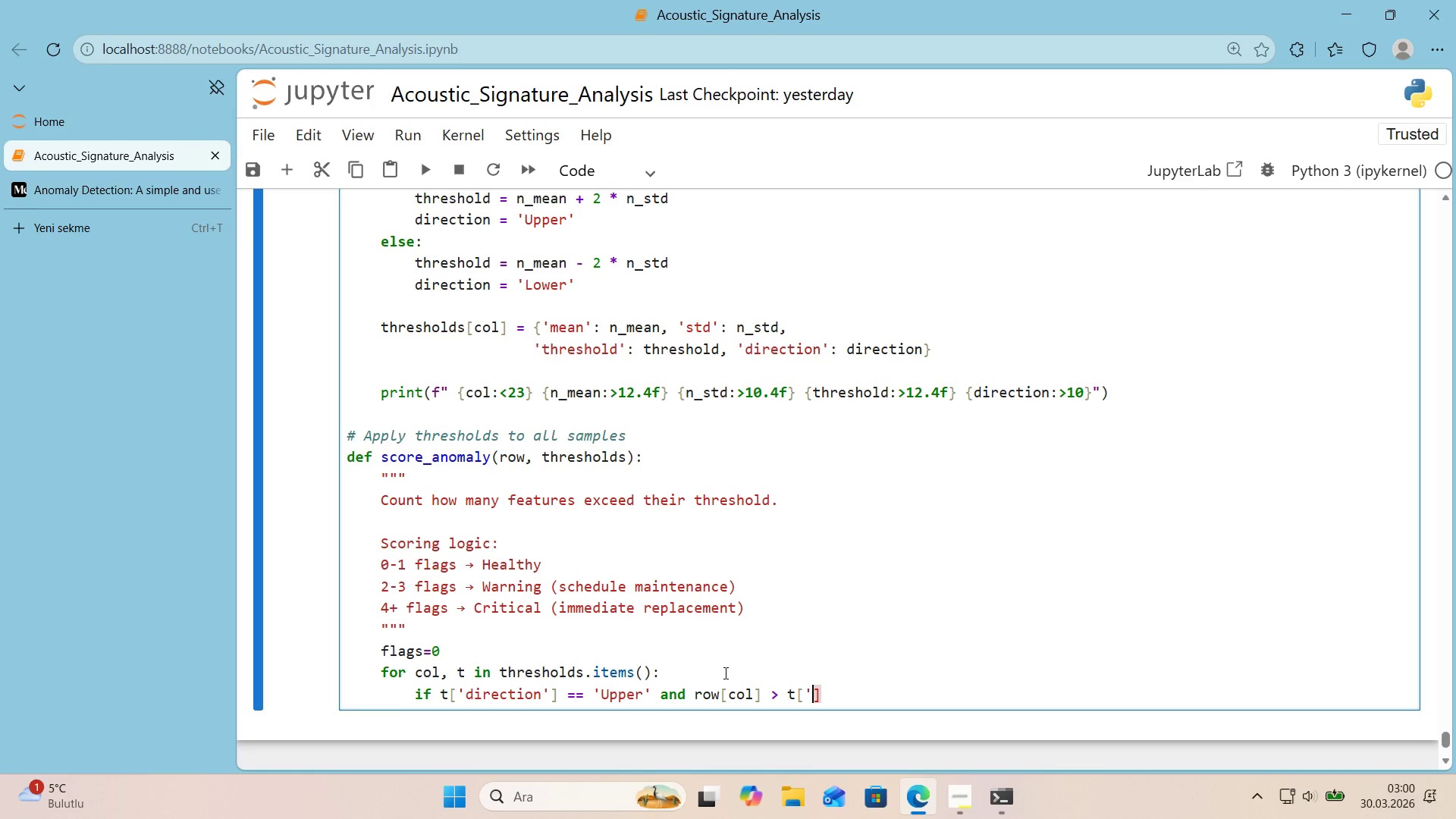 
key(Shift+ShiftRight)
 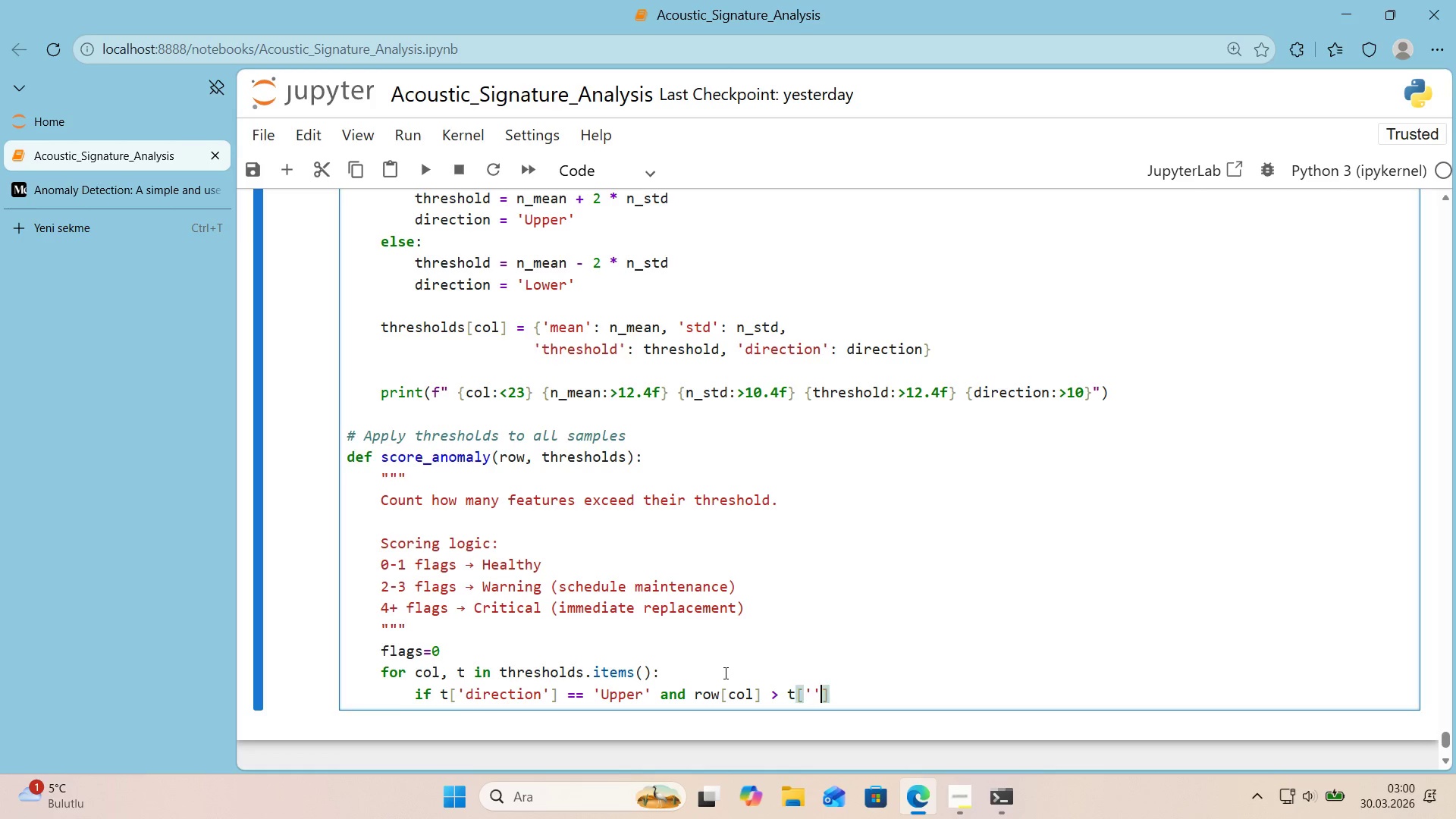 
key(Shift+2)
 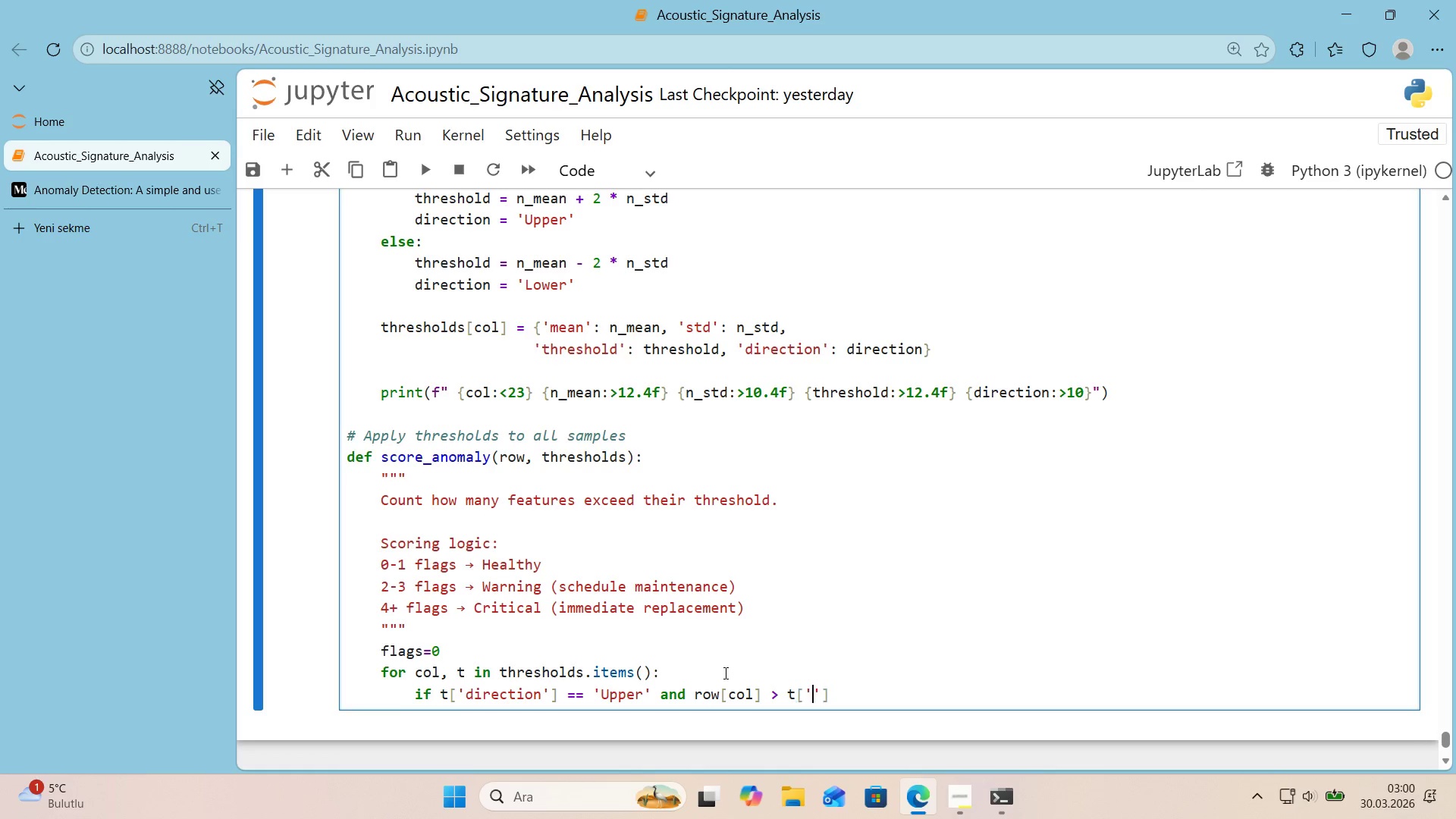 
key(ArrowLeft)
 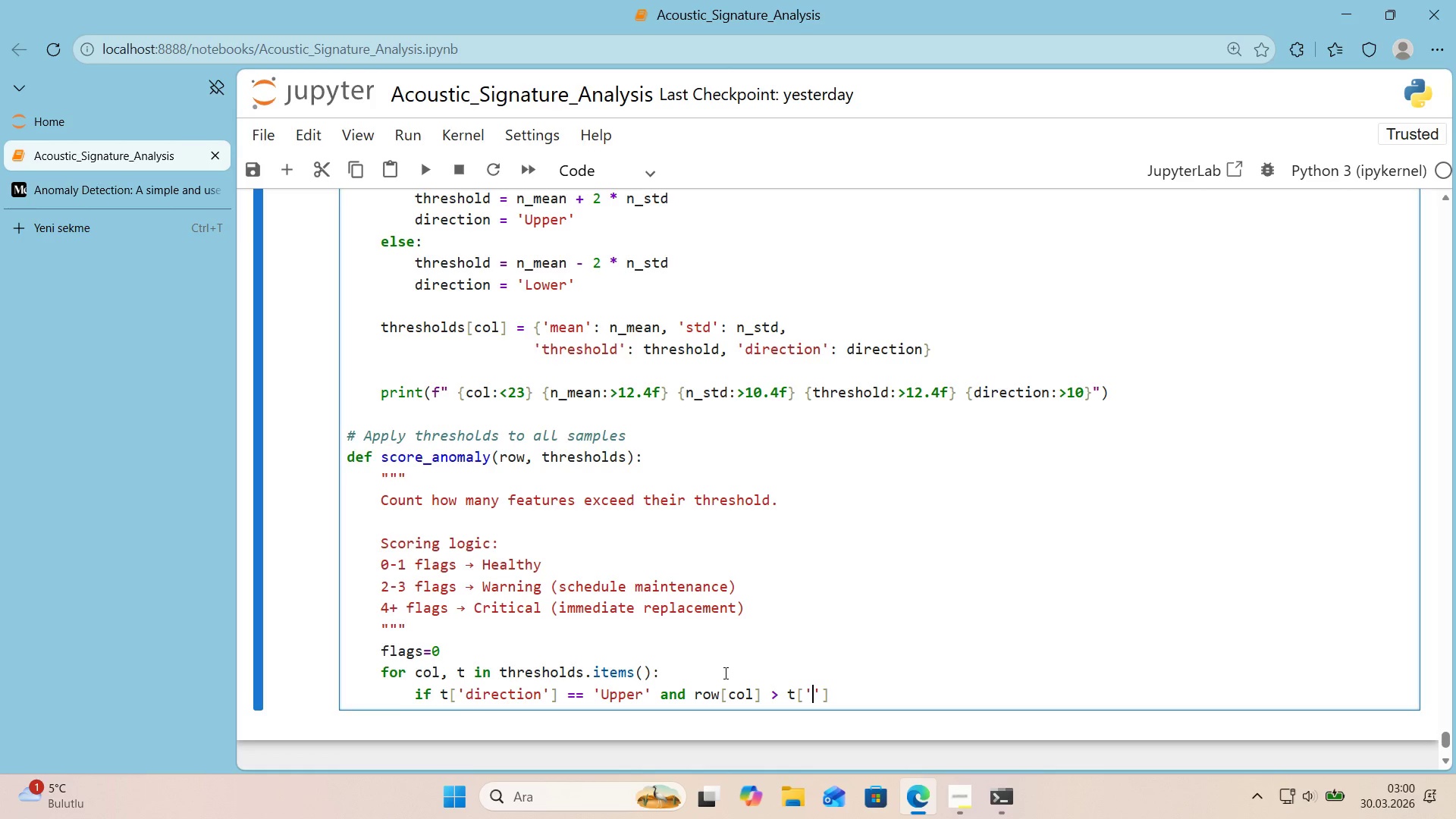 
type(threshold)
 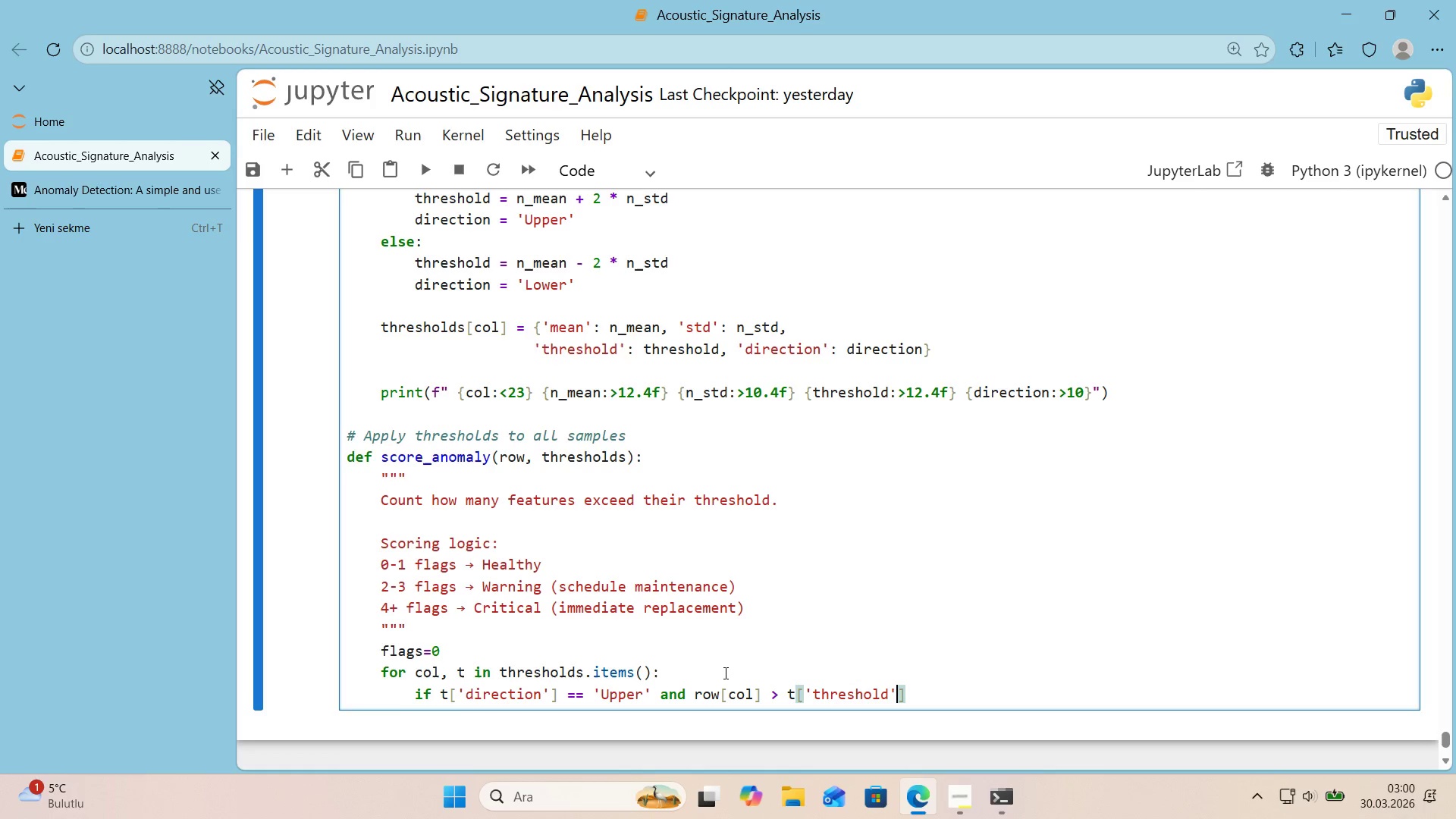 
key(ArrowRight)
 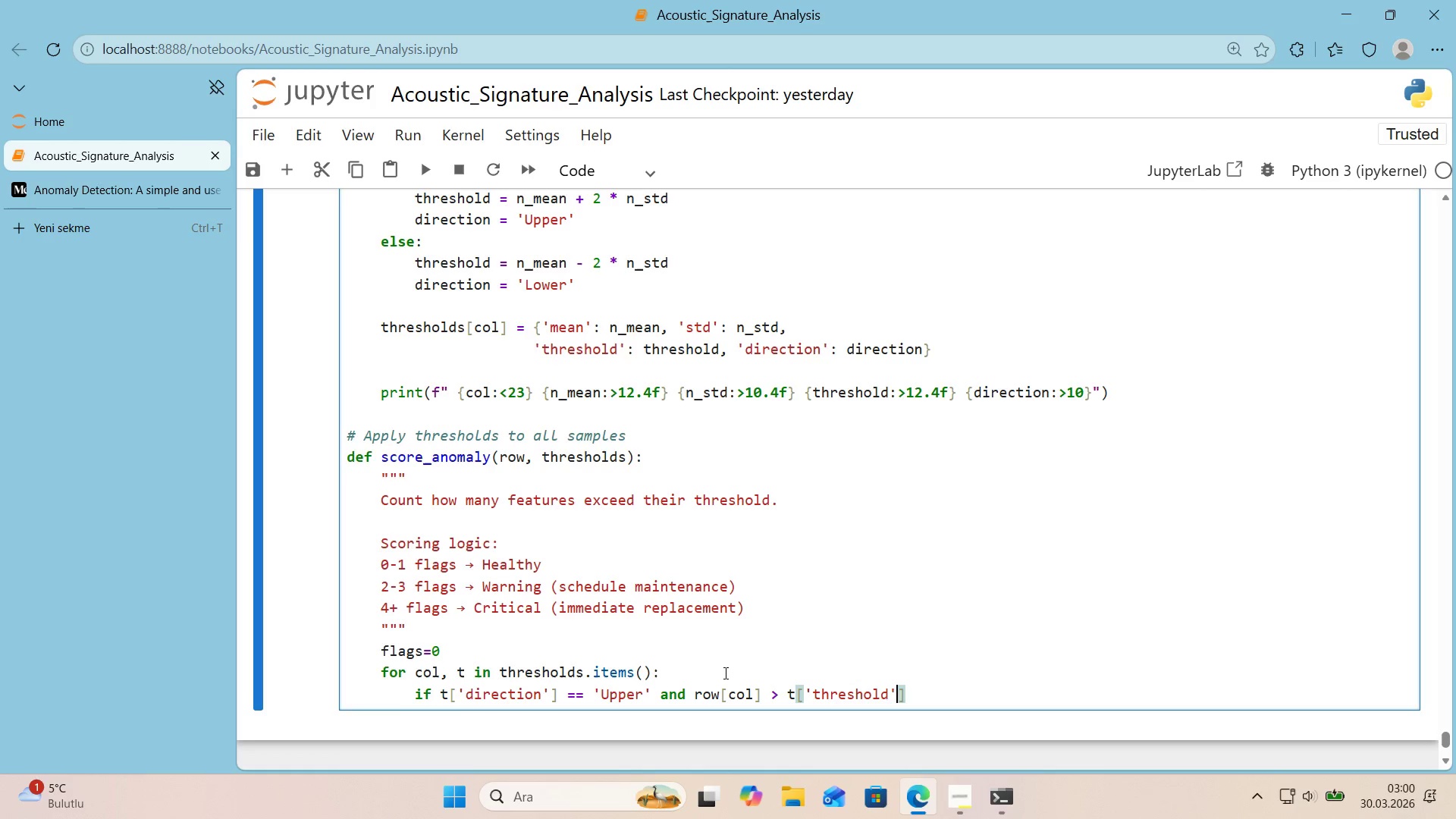 
key(ArrowRight)
 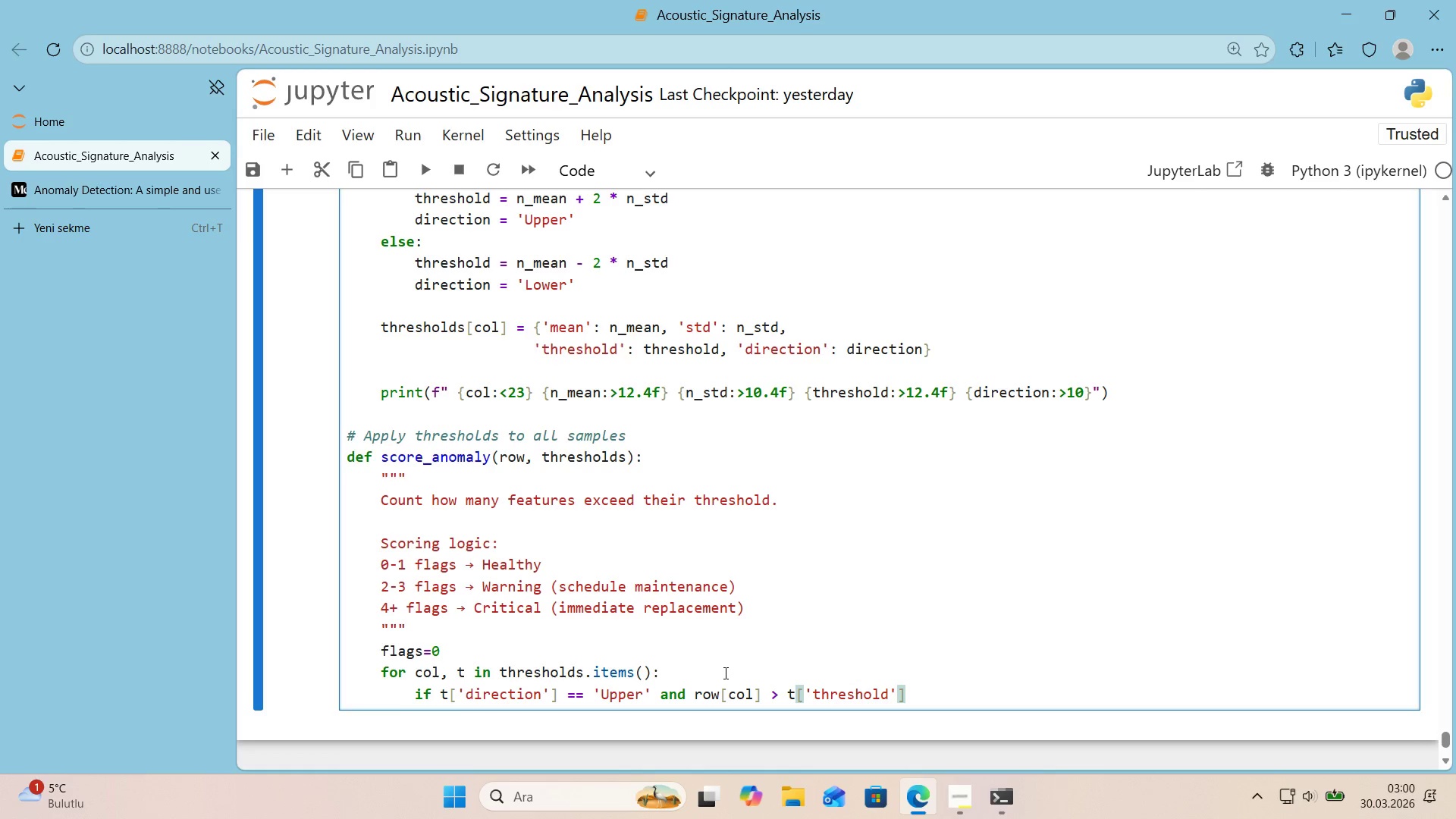 
key(Shift+Period)
 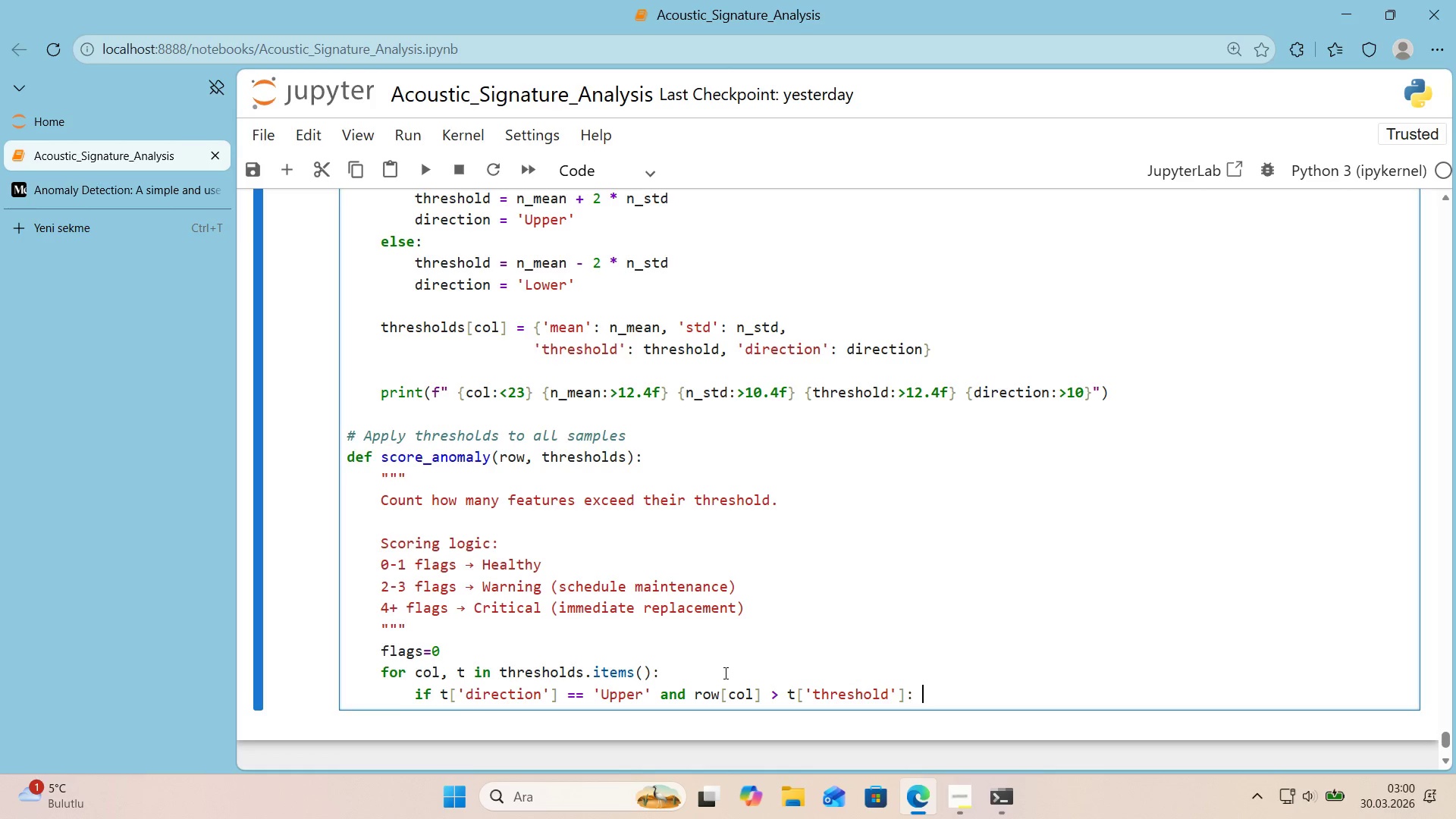 
key(Space)
 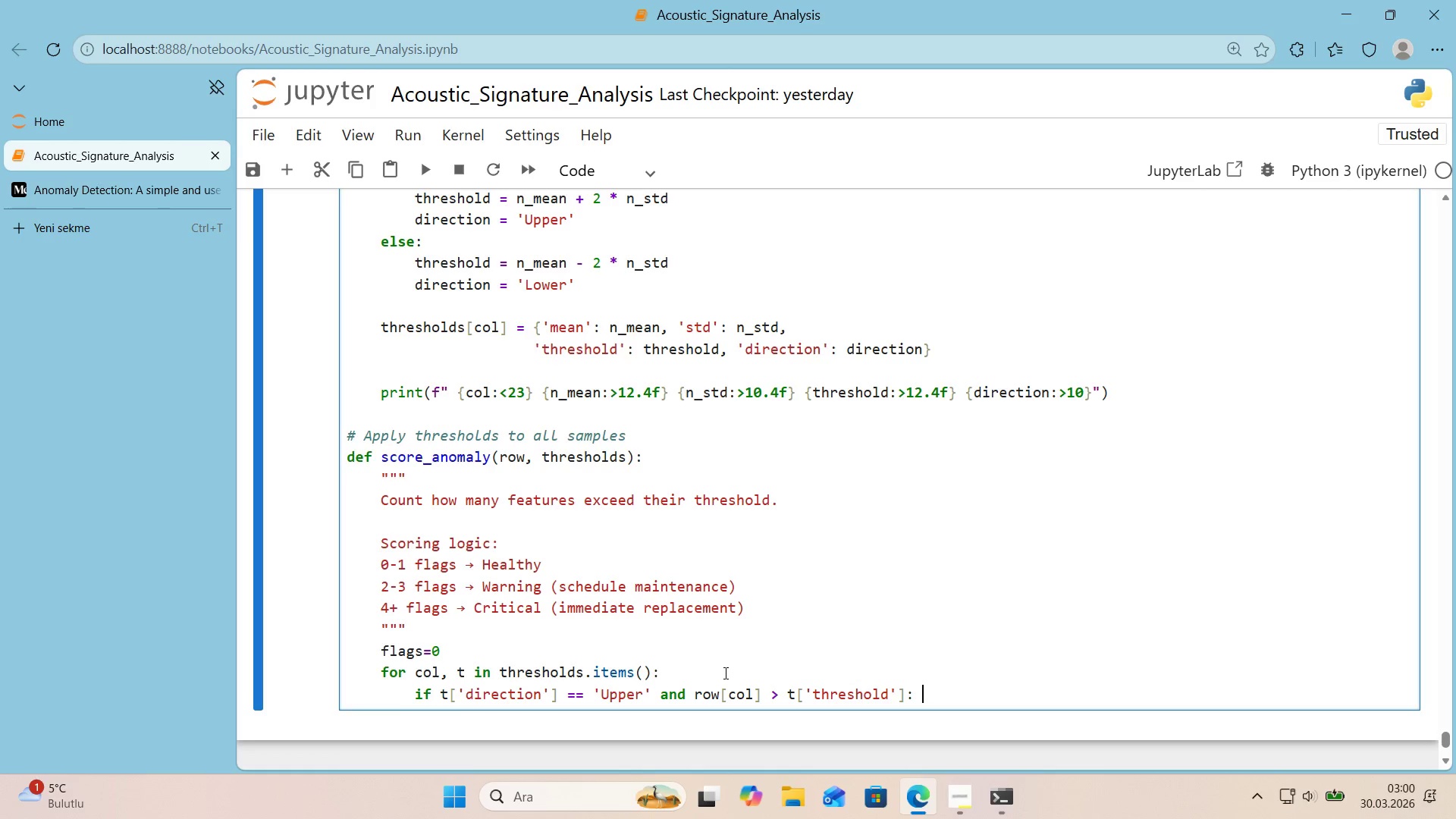 
key(Enter)
 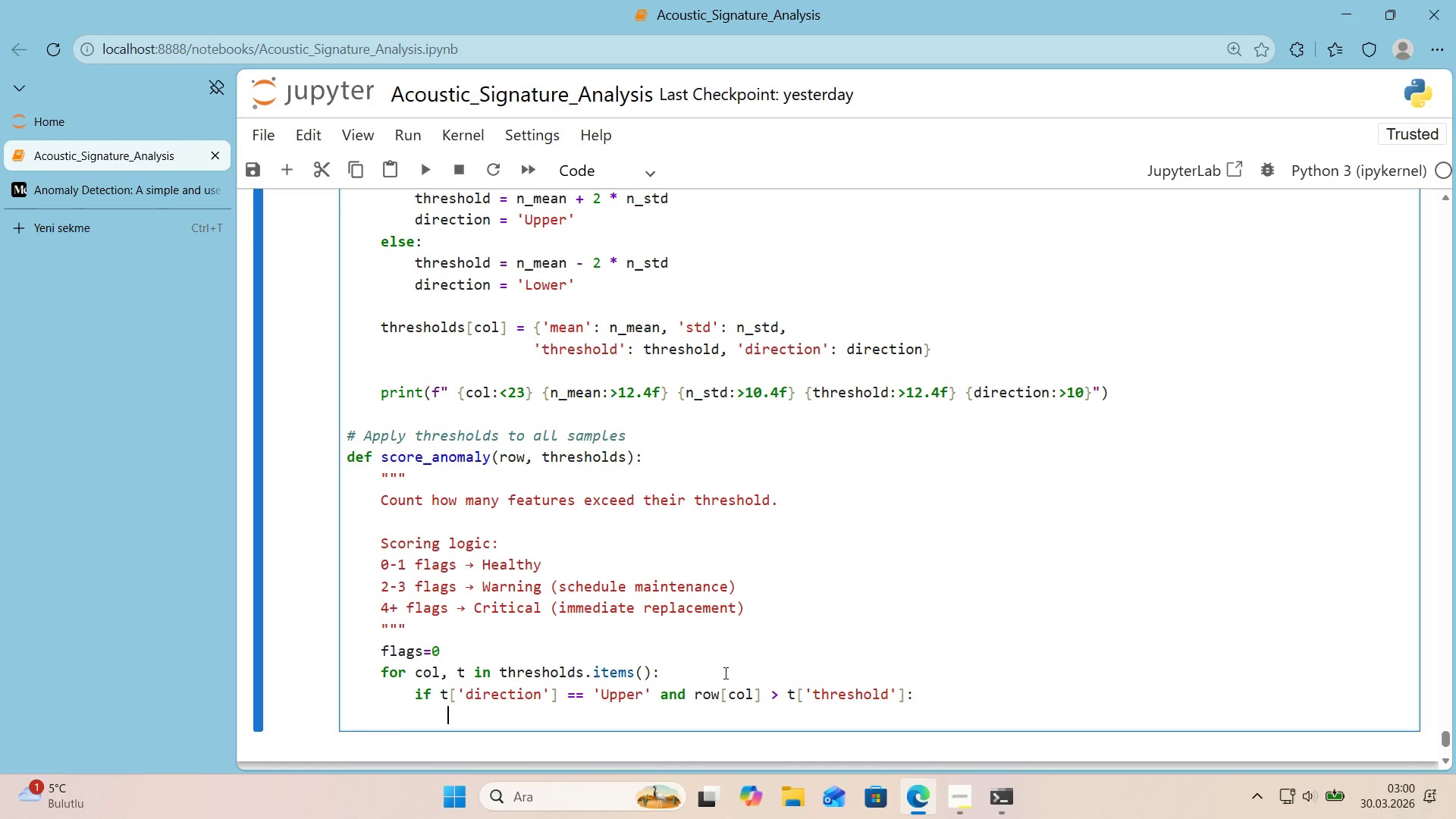 
type(flags +)1)
 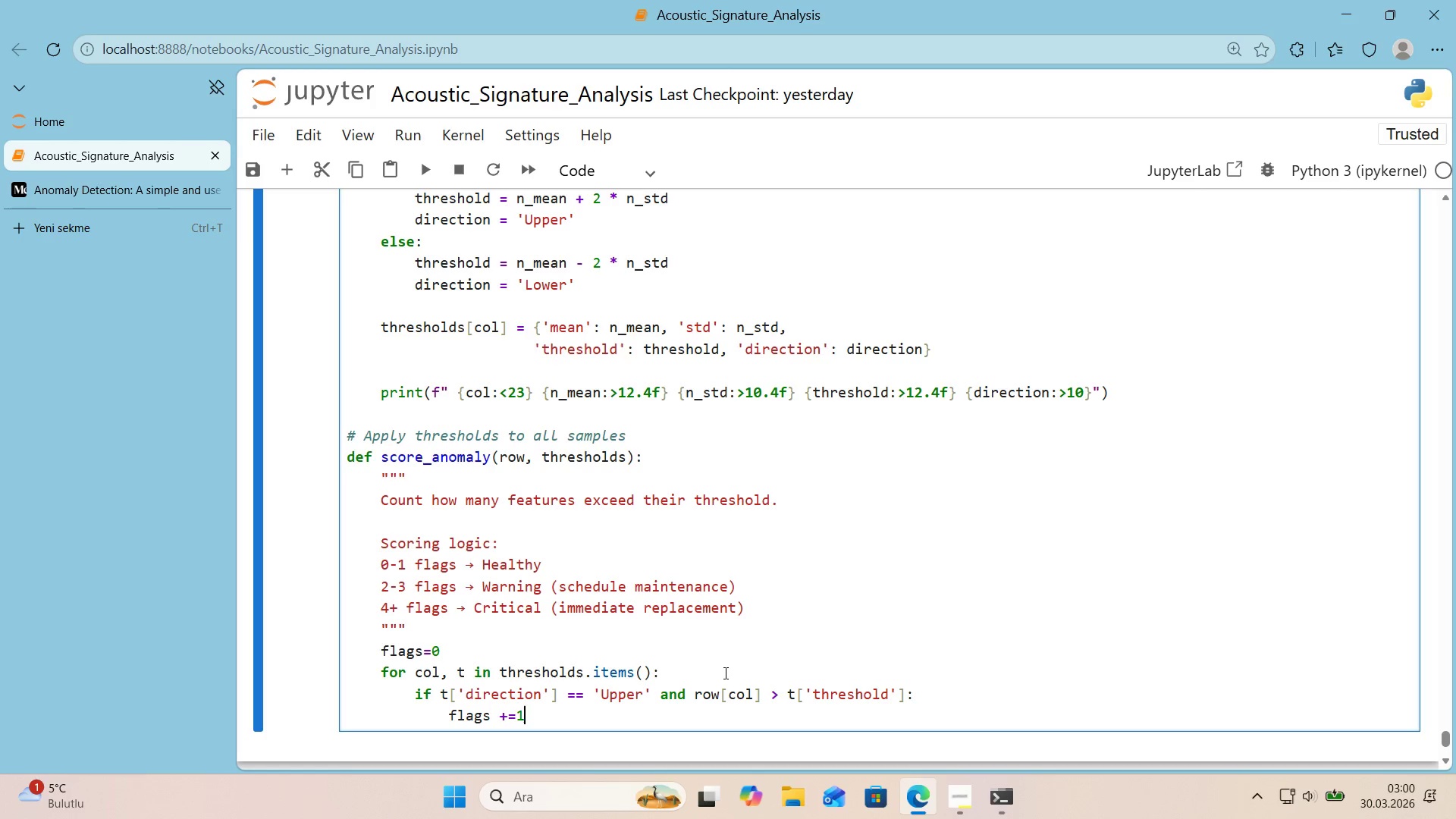 
key(Enter)
 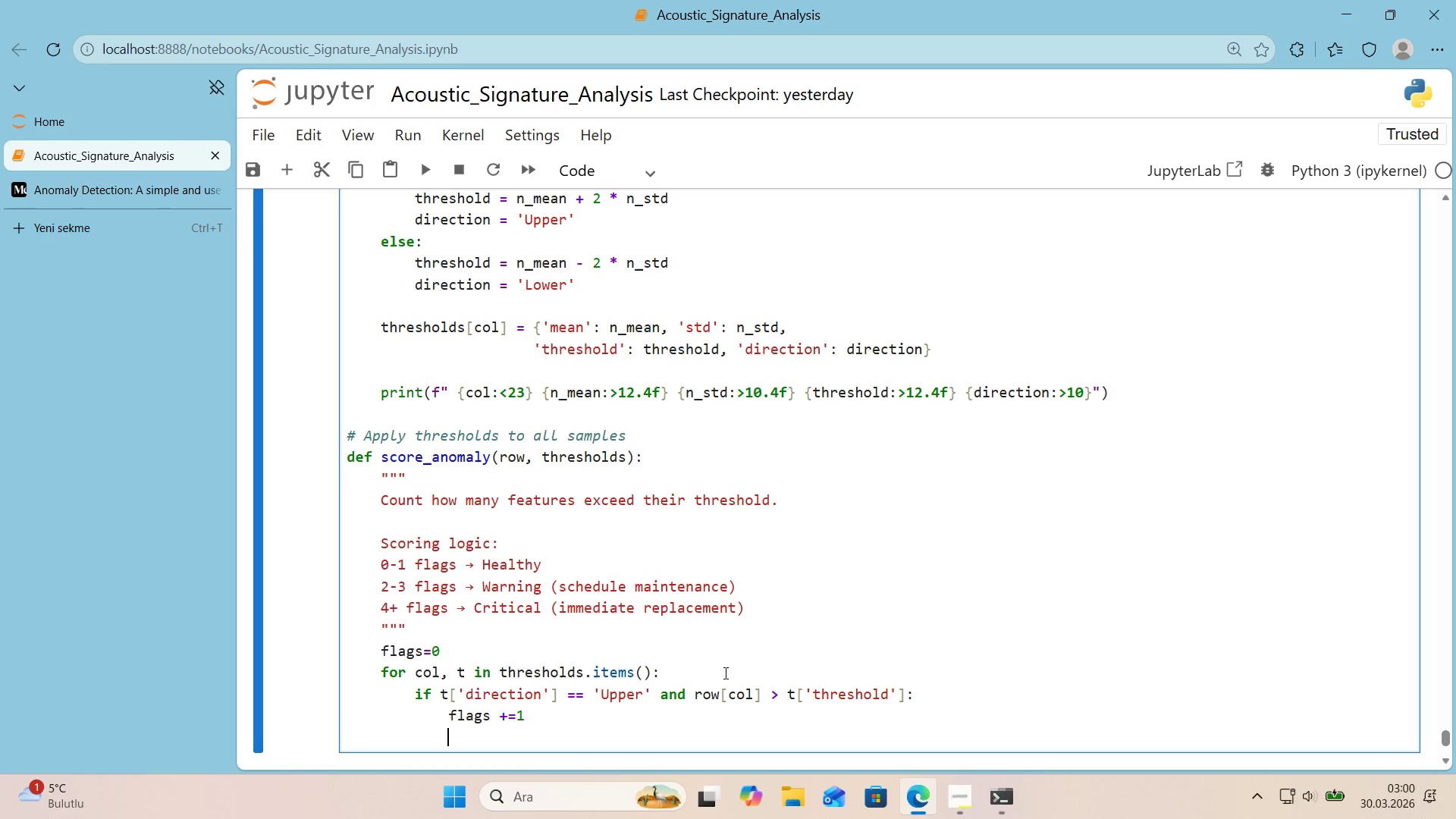 
key(Backspace)
type(el'f t)
 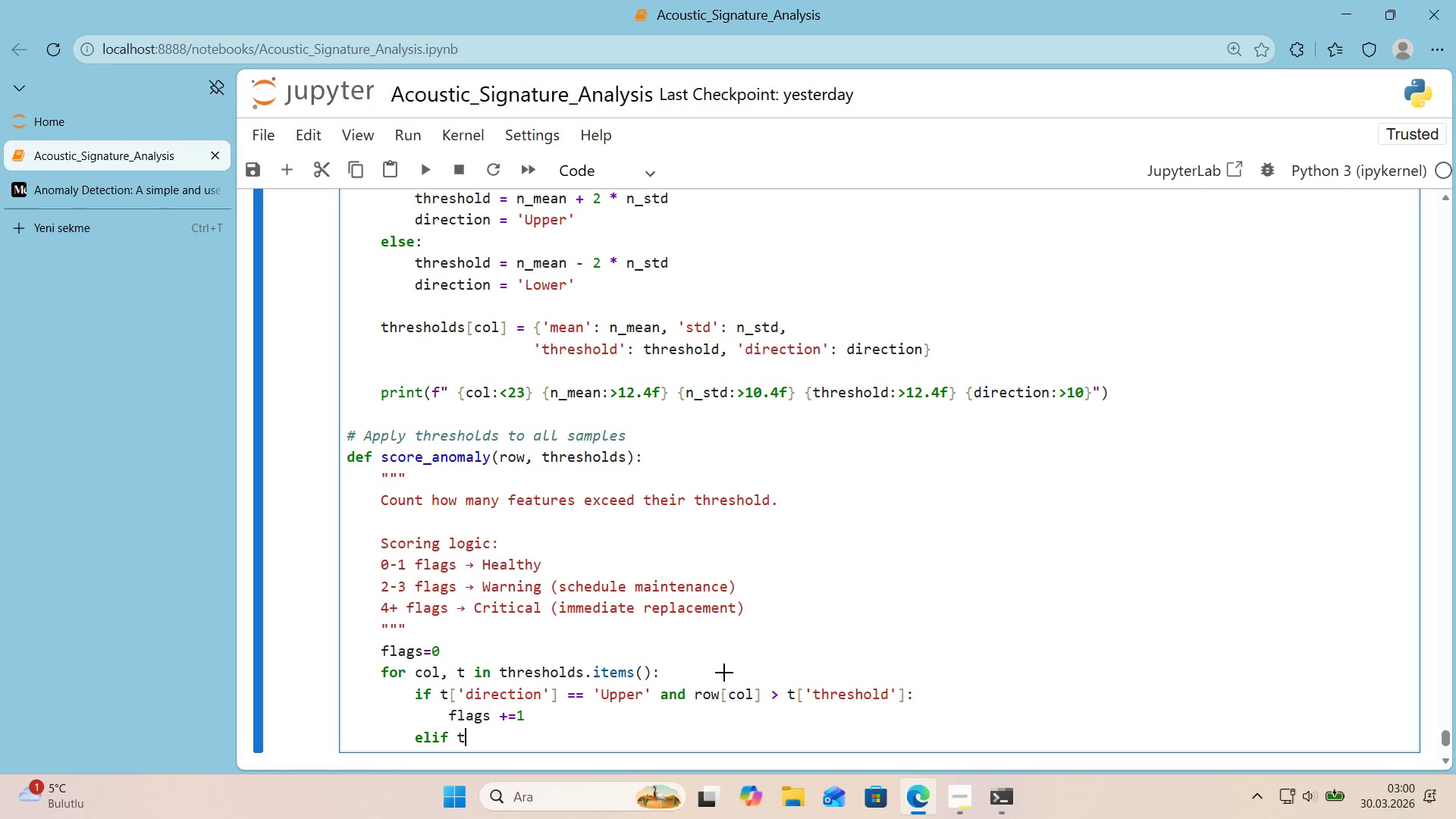 
key(Alt+Control+8)
 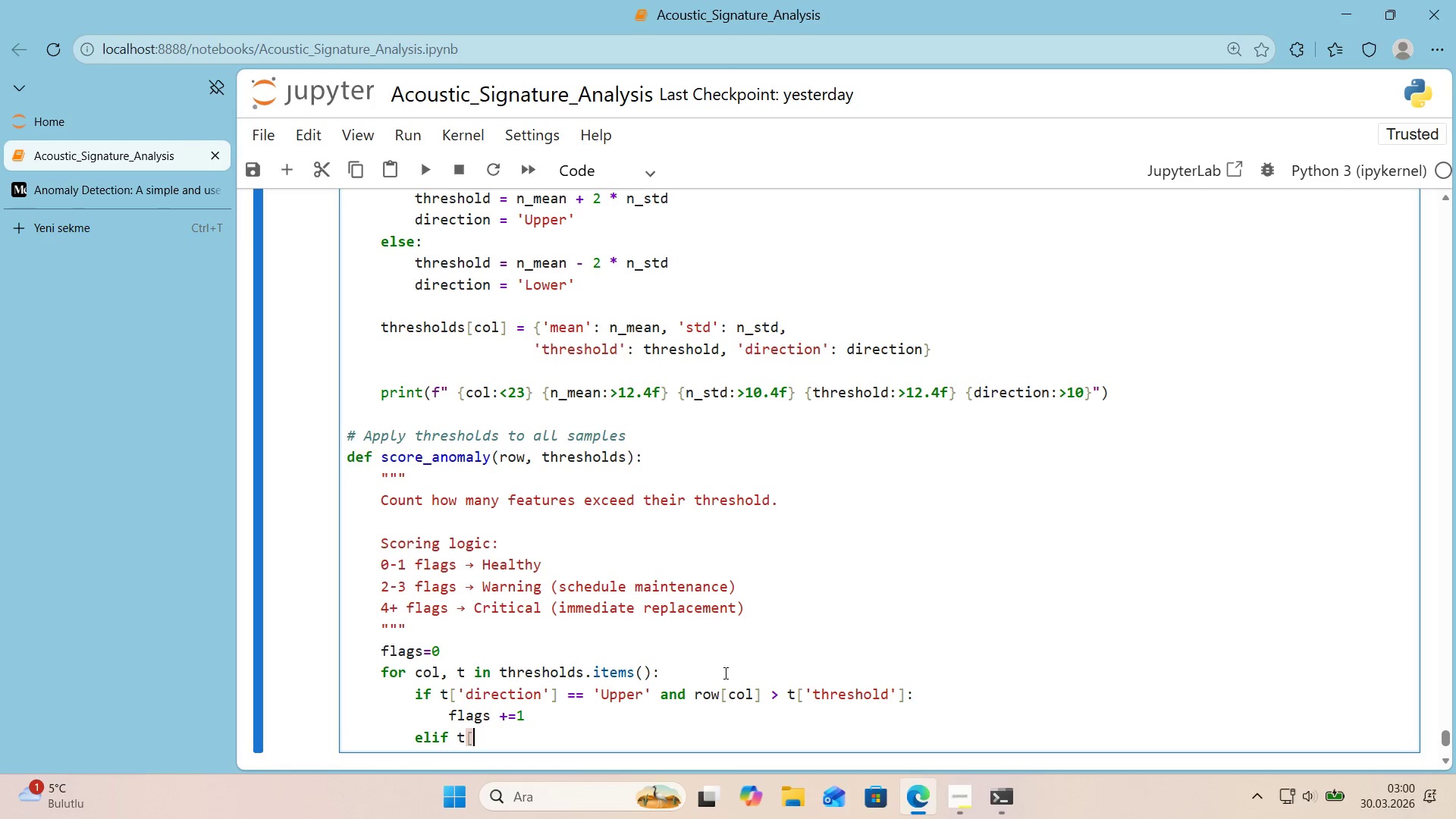 
key(Alt+Control+9)
 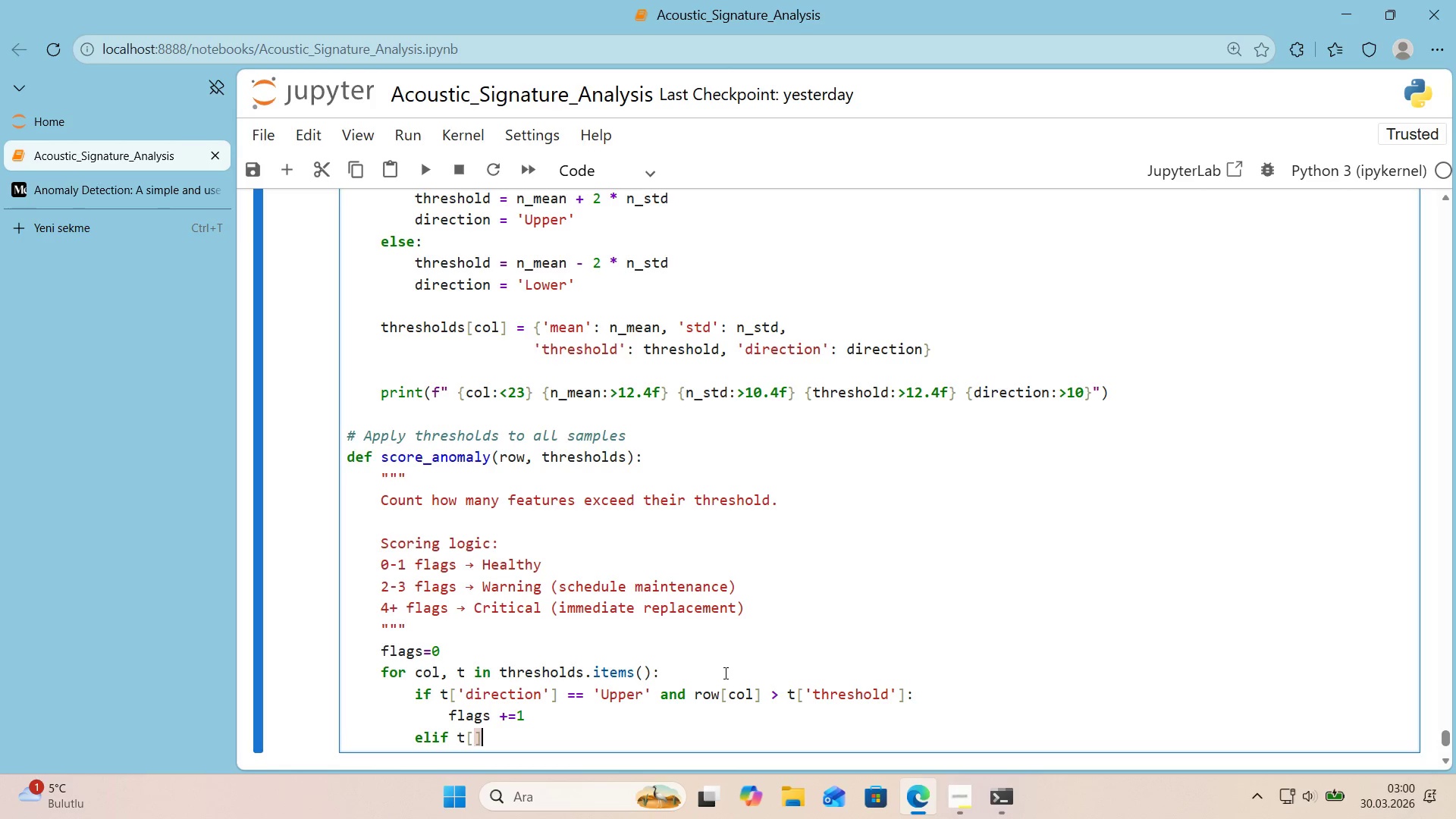 
key(ArrowLeft)
 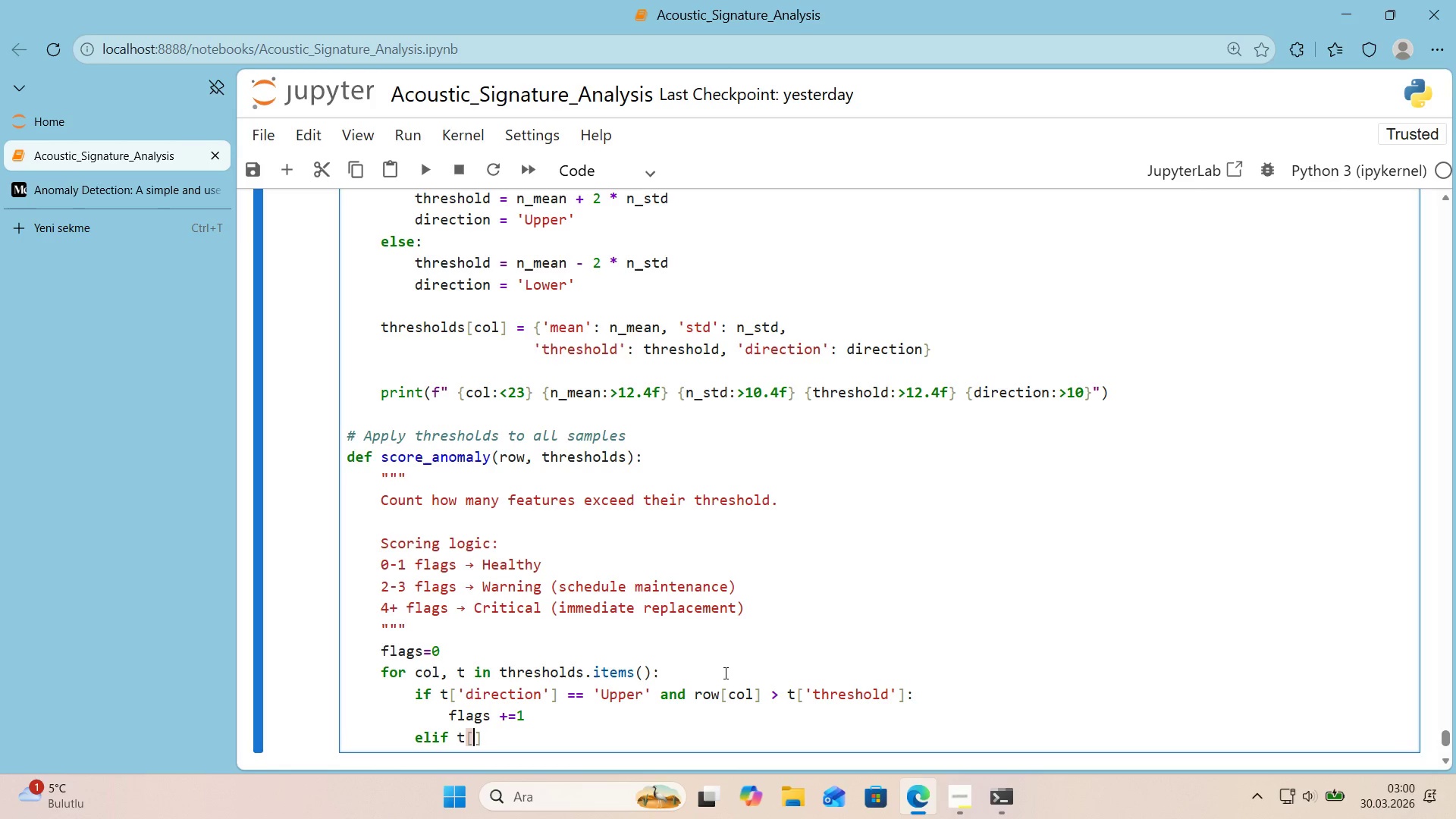 
type(@@)
 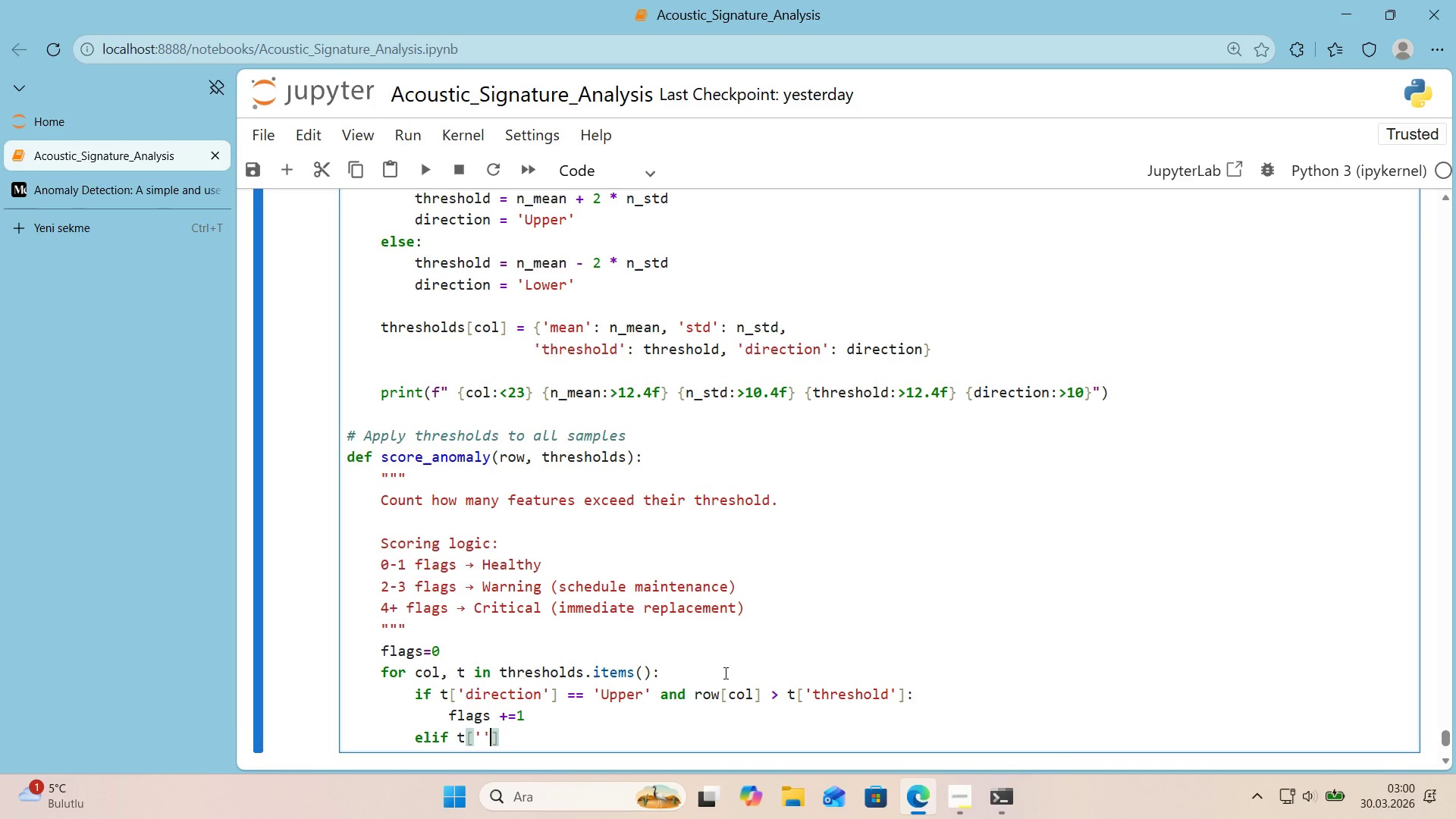 
key(ArrowLeft)
 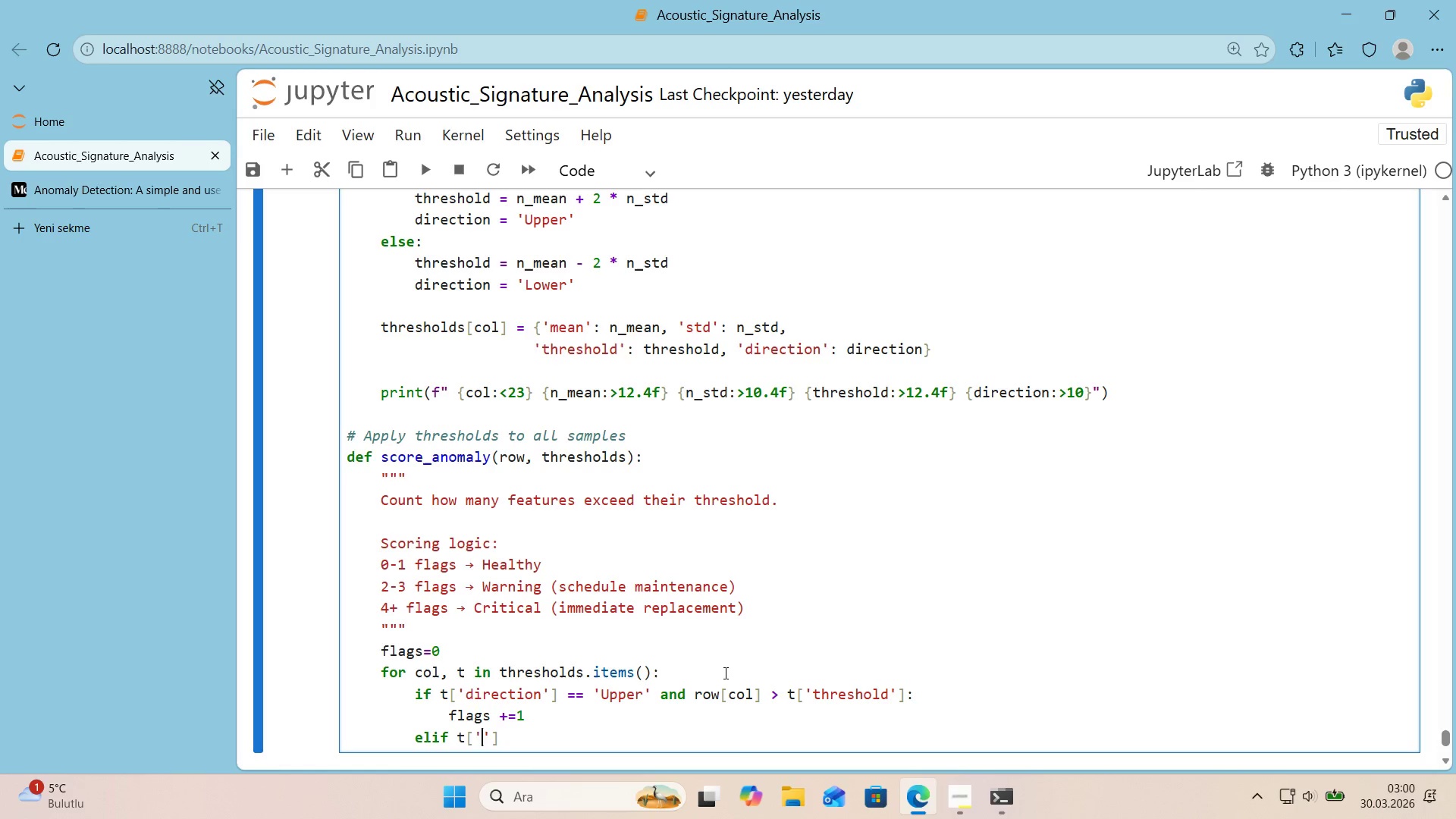 
type(d'rect'on)
 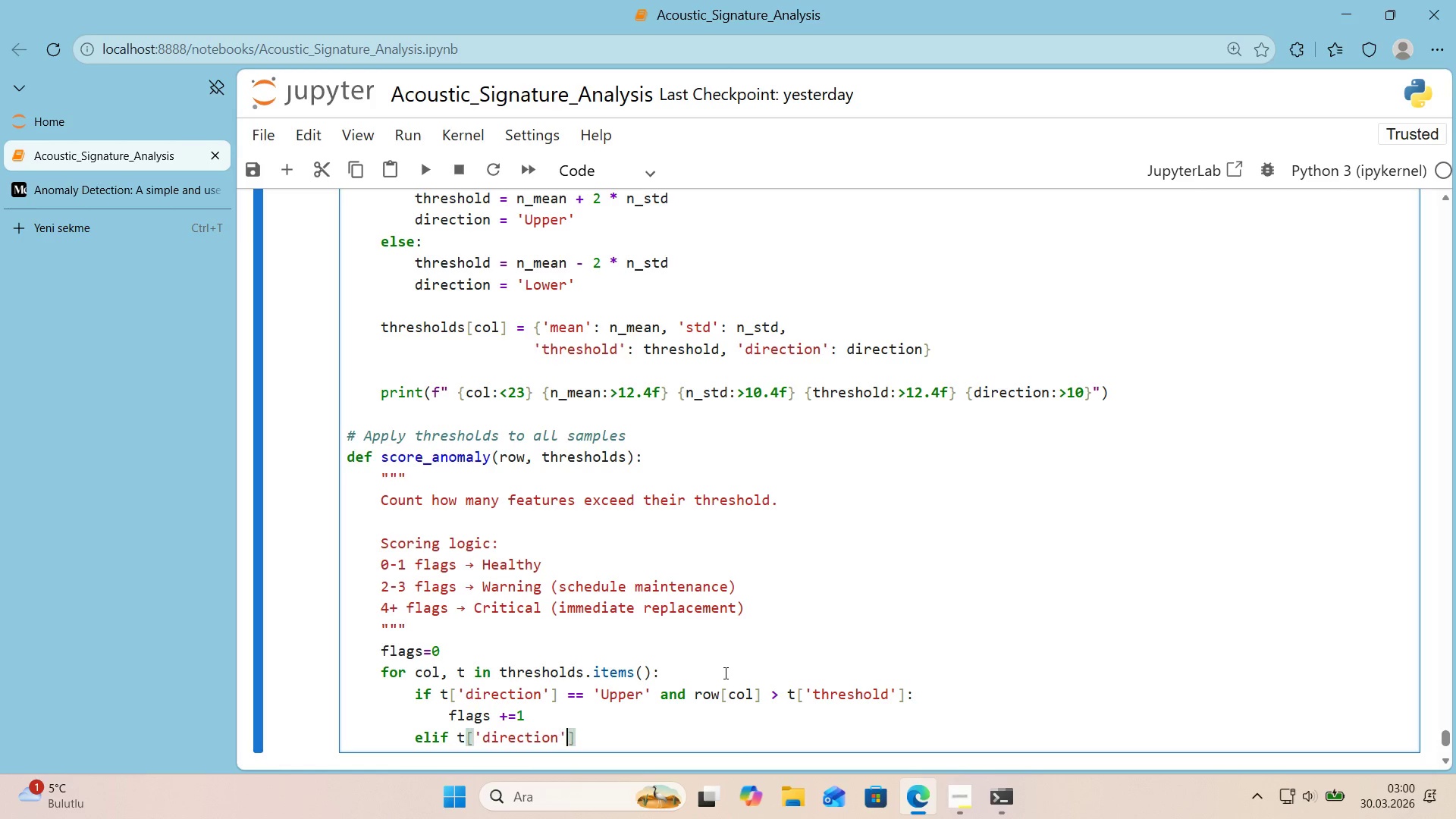 
key(ArrowRight)
 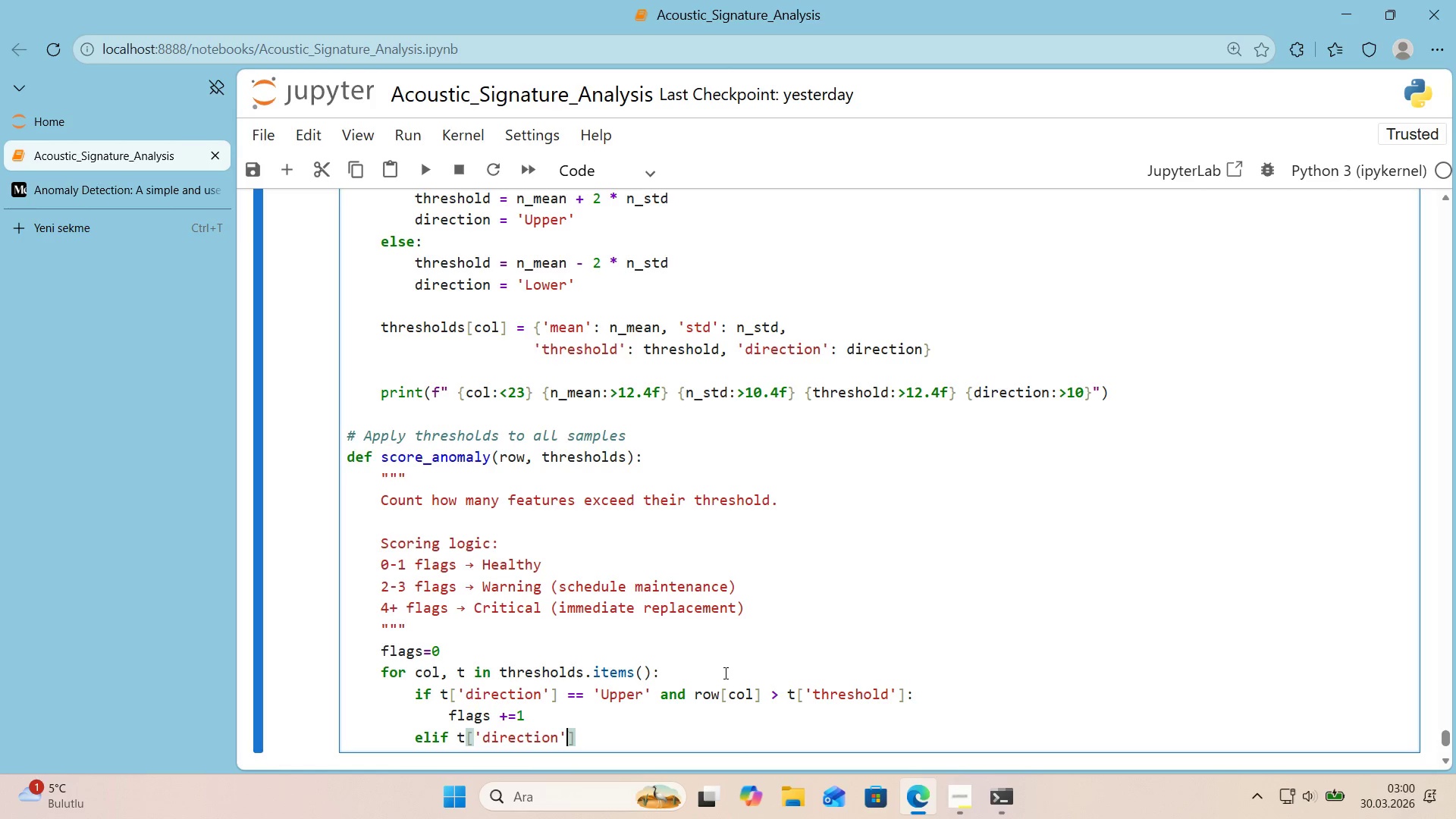 
key(ArrowRight)
 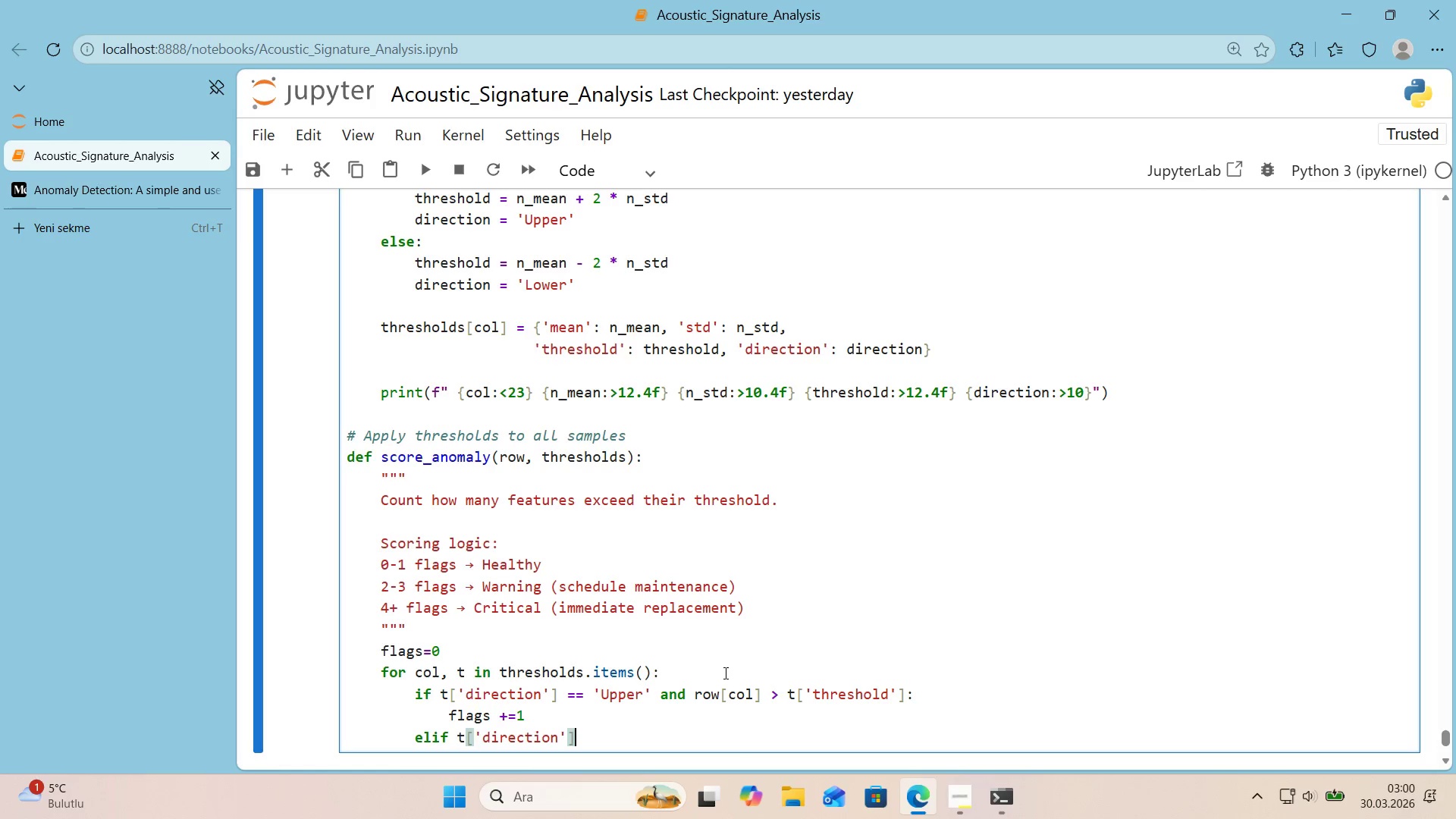 
type( )))
 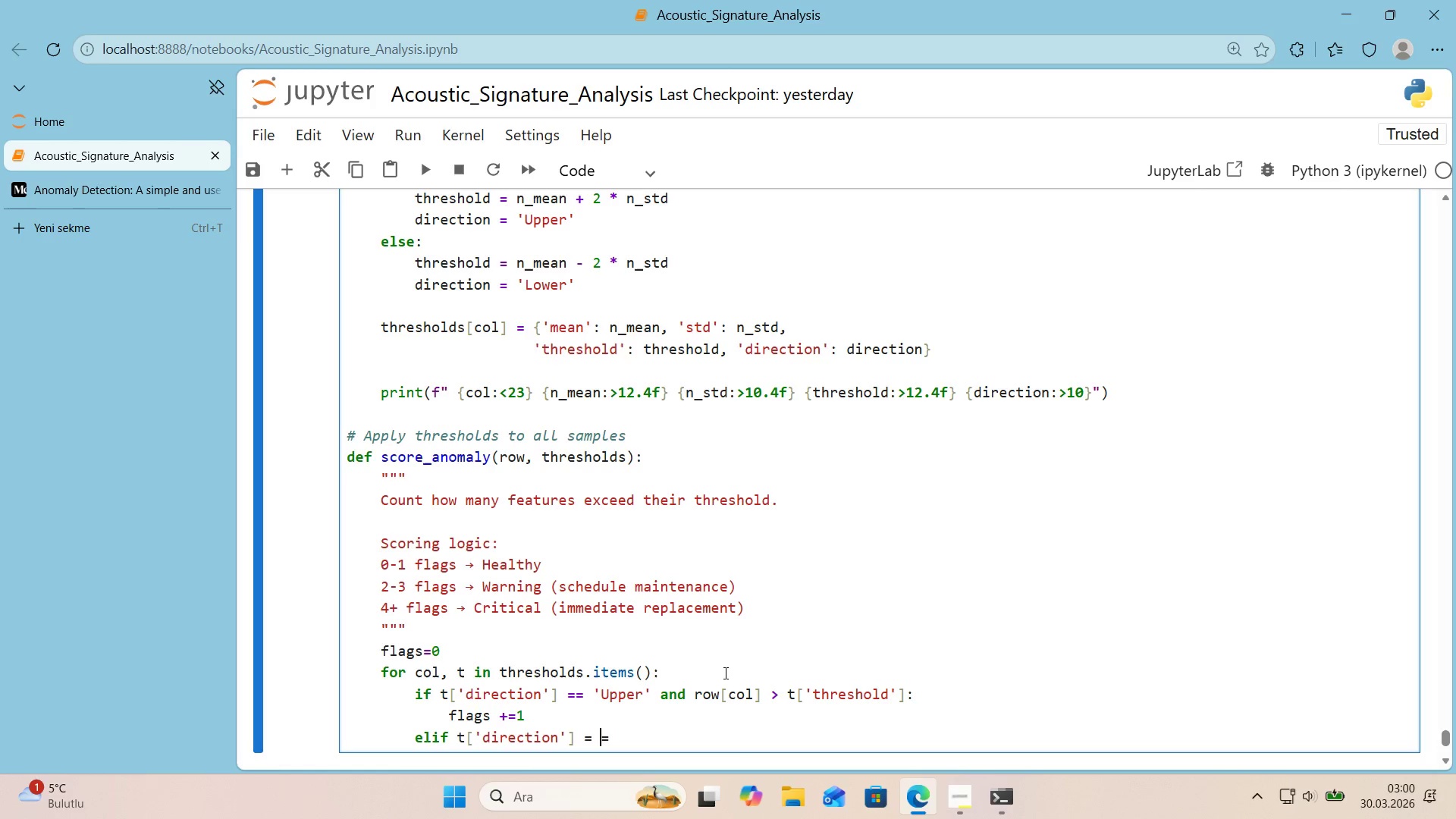 
 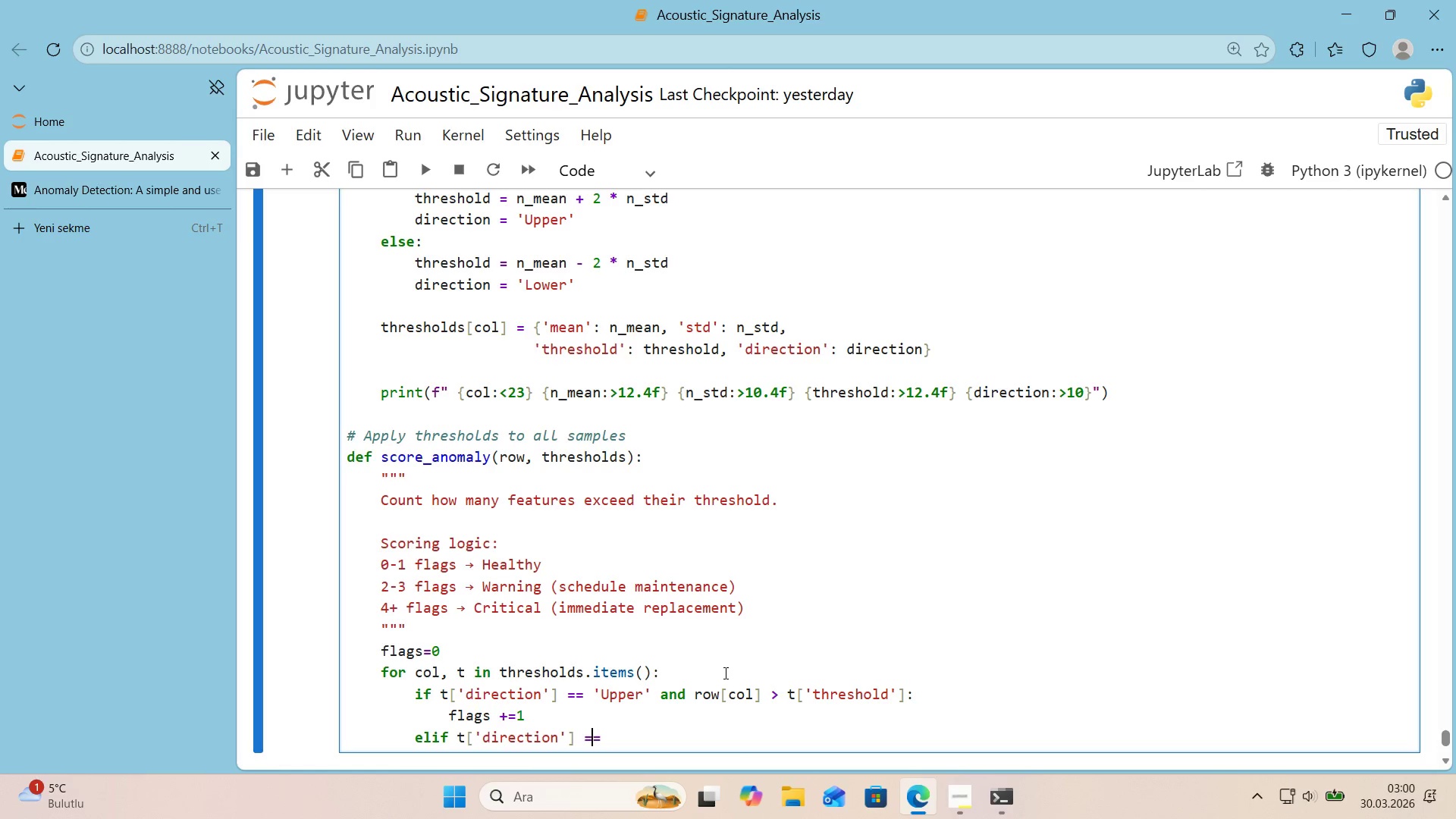 
key(ArrowLeft)
 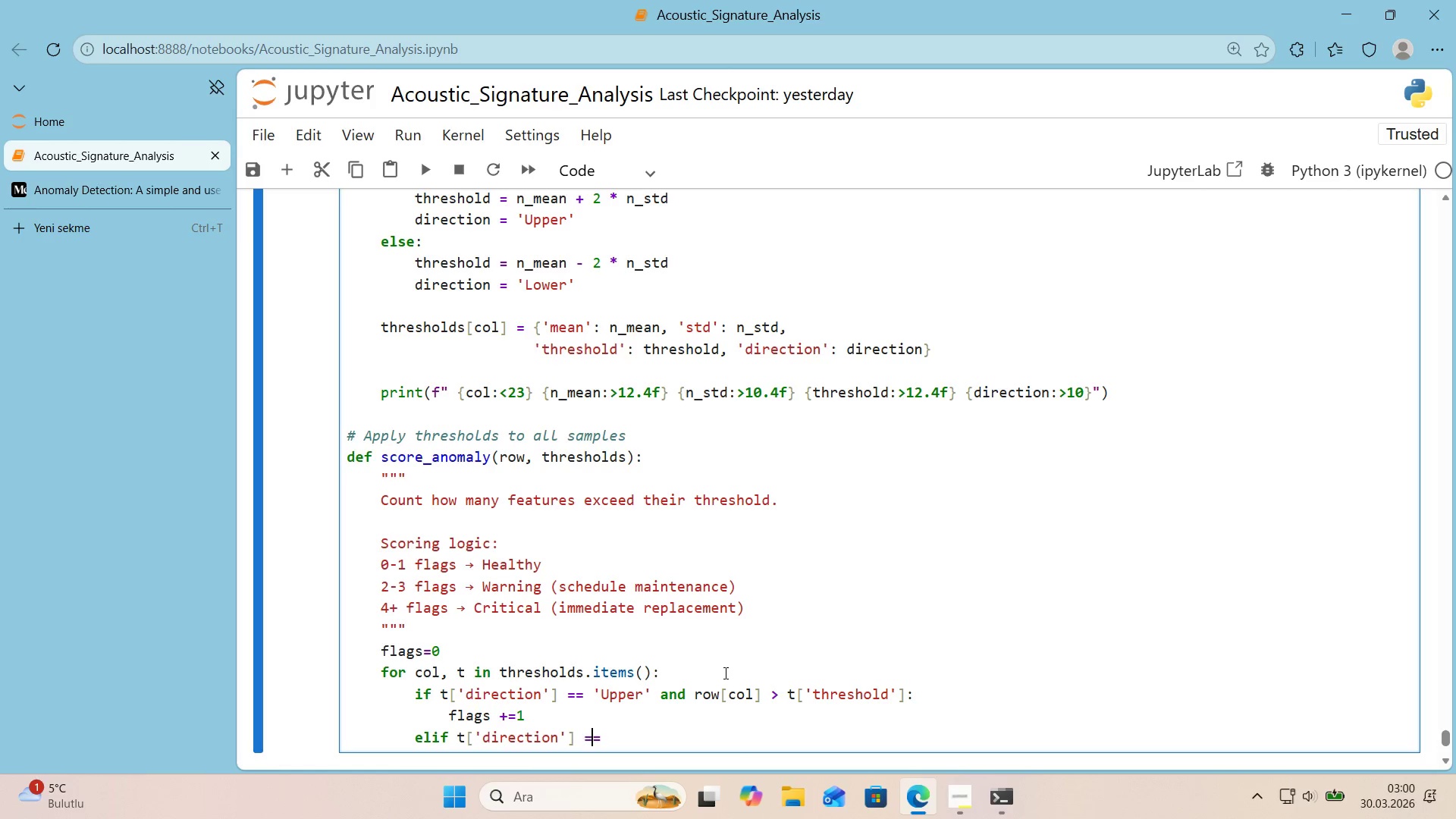 
key(Space)
 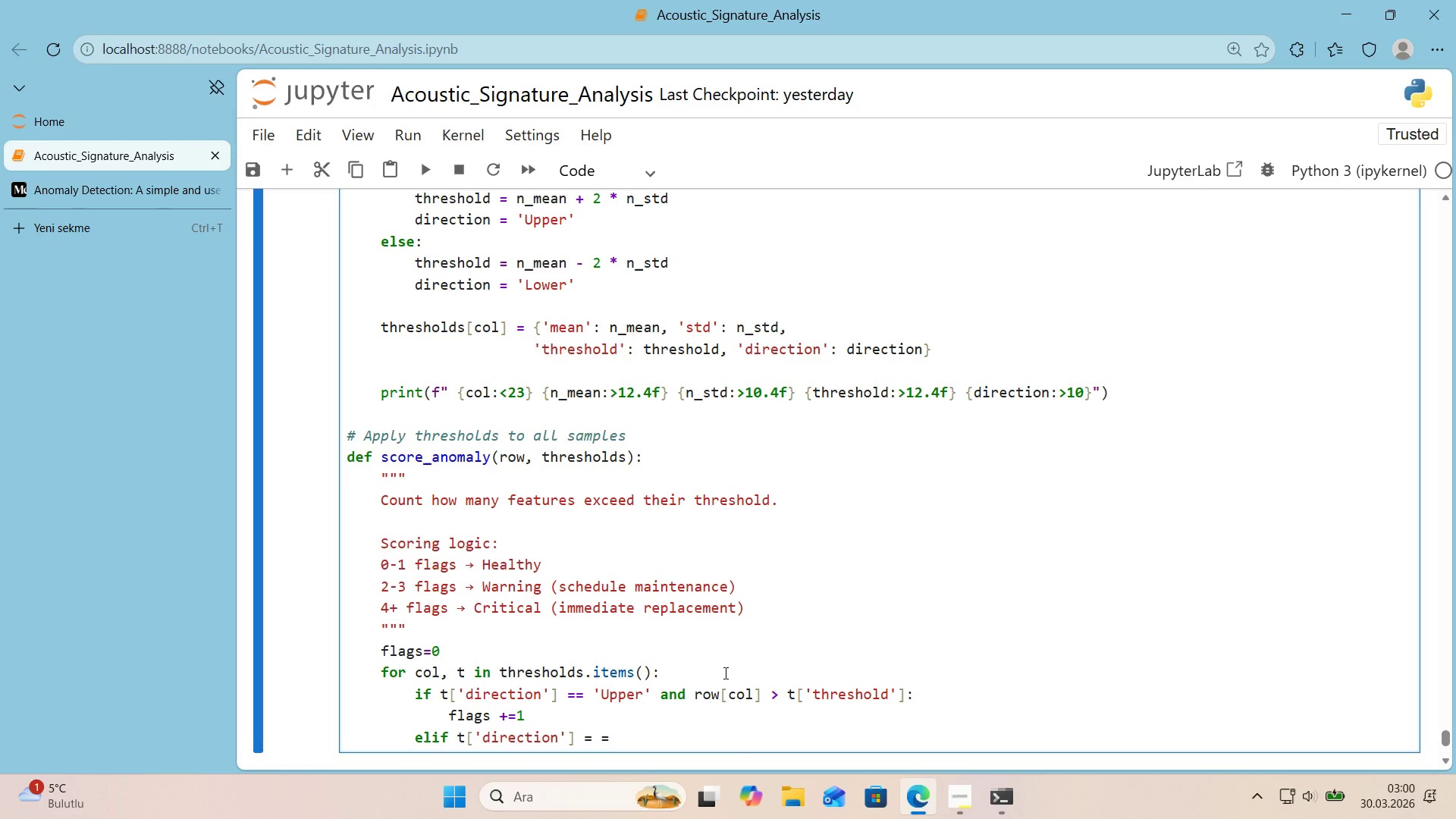 
key(Backspace)
 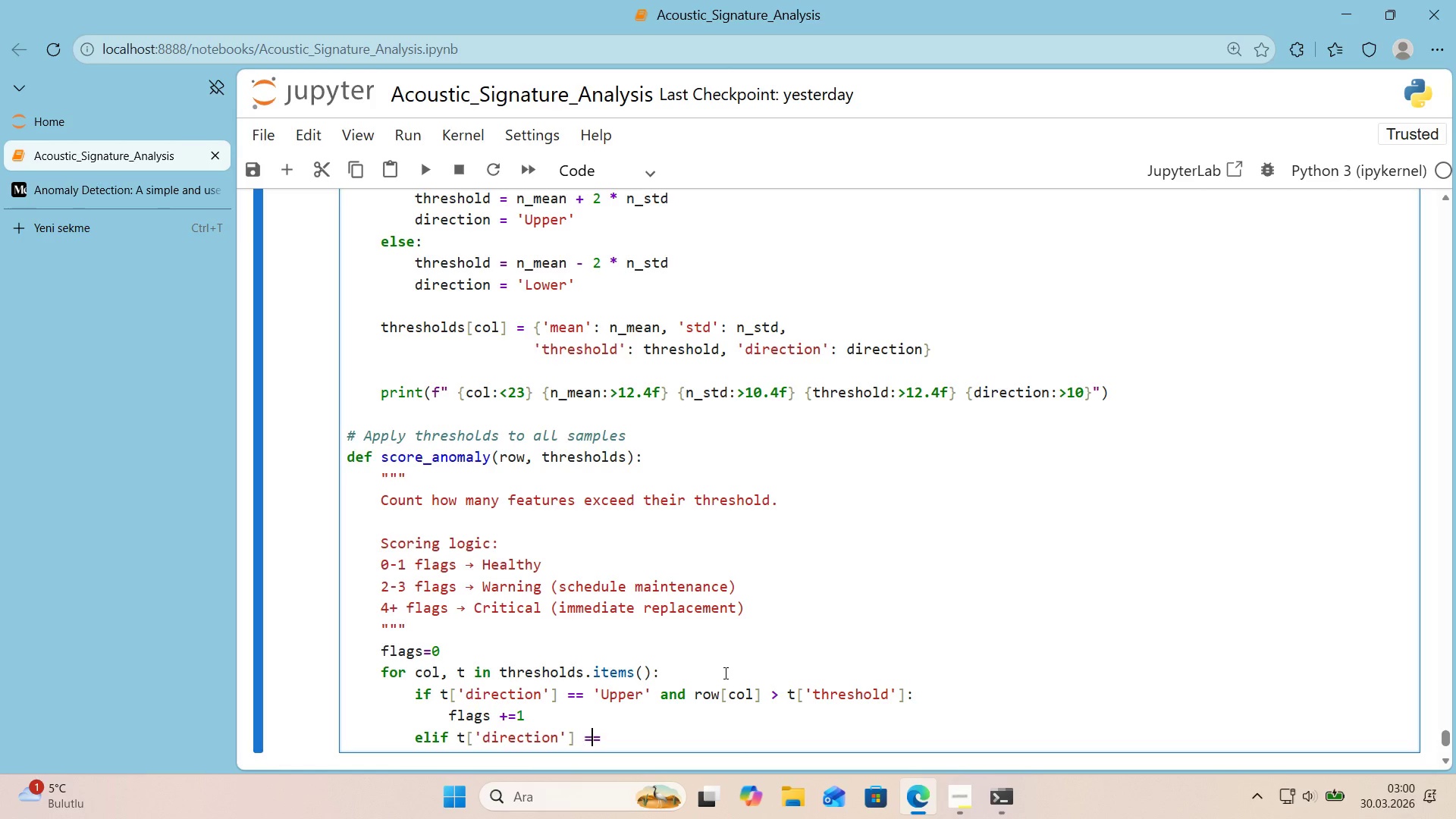 
key(ArrowRight)
 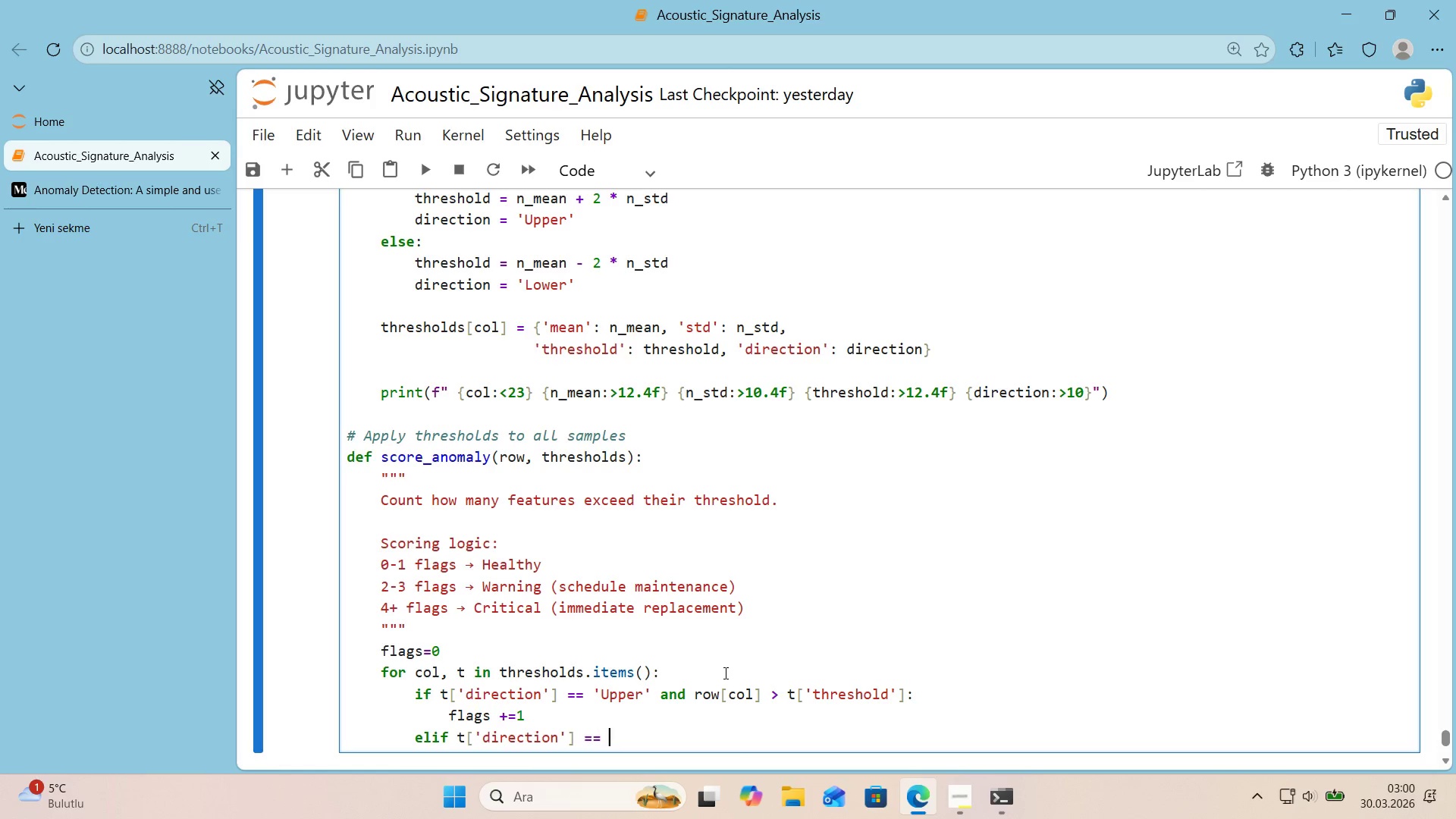 
type( @@)
 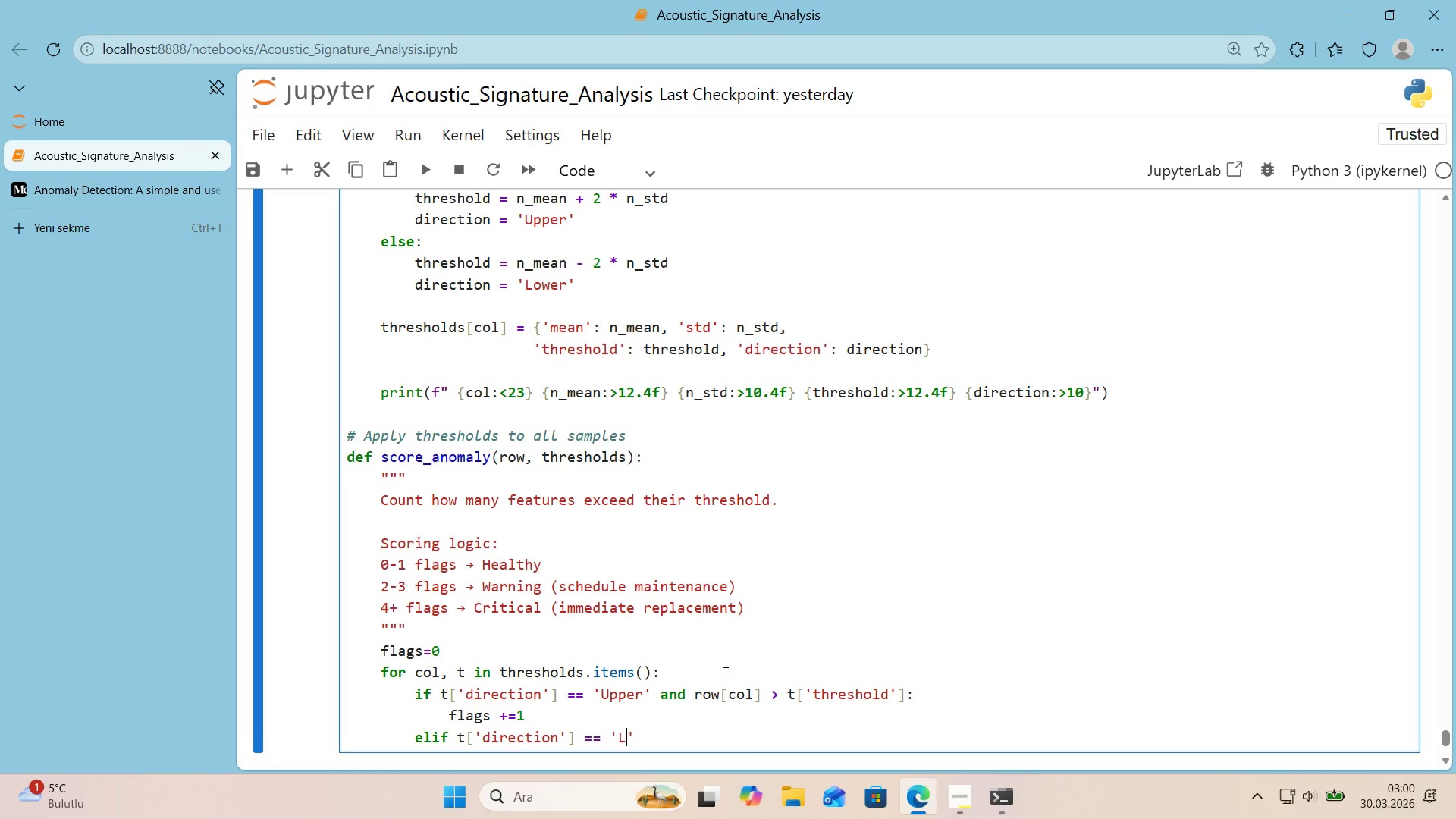 
 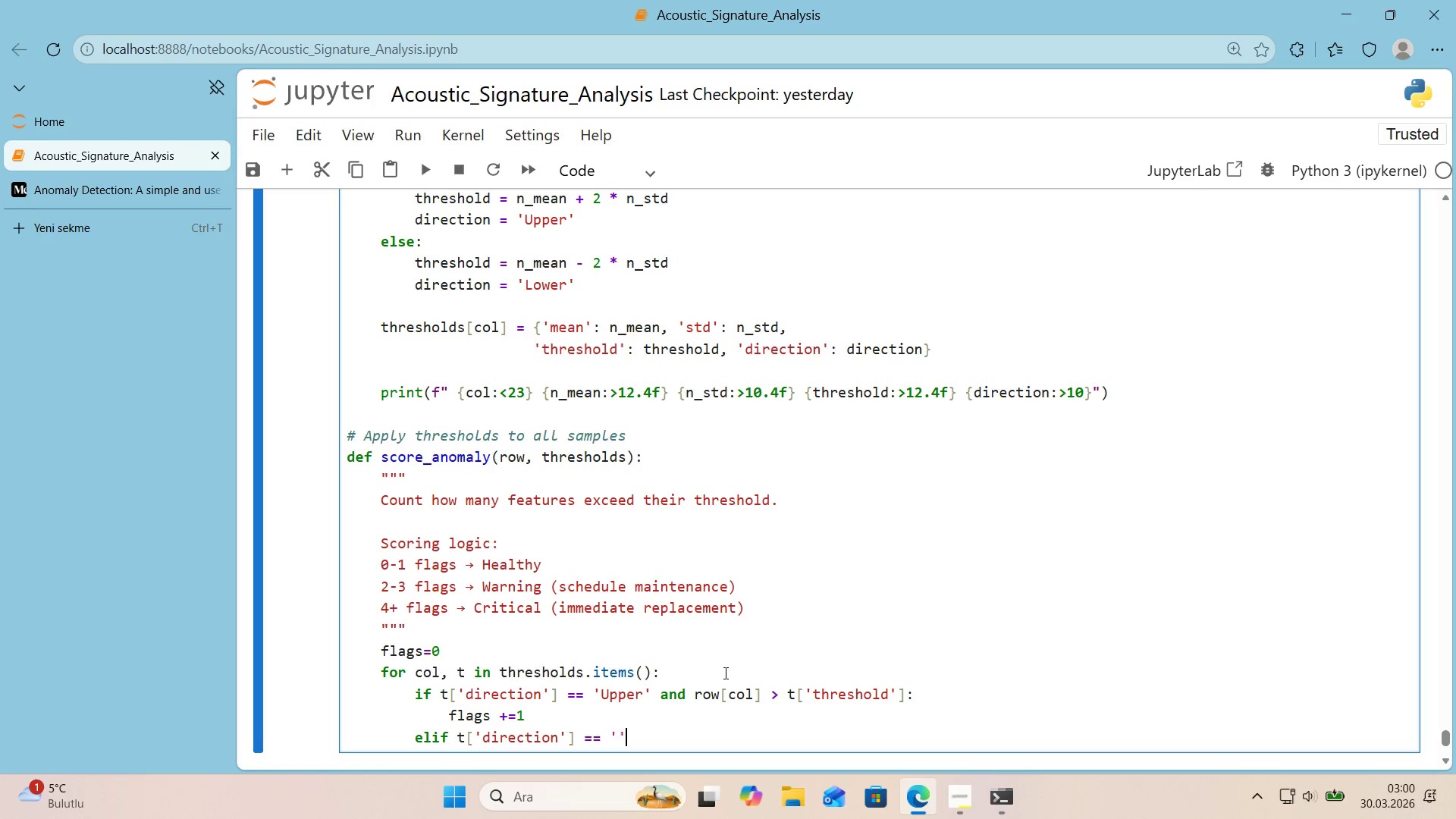 
key(ArrowLeft)
 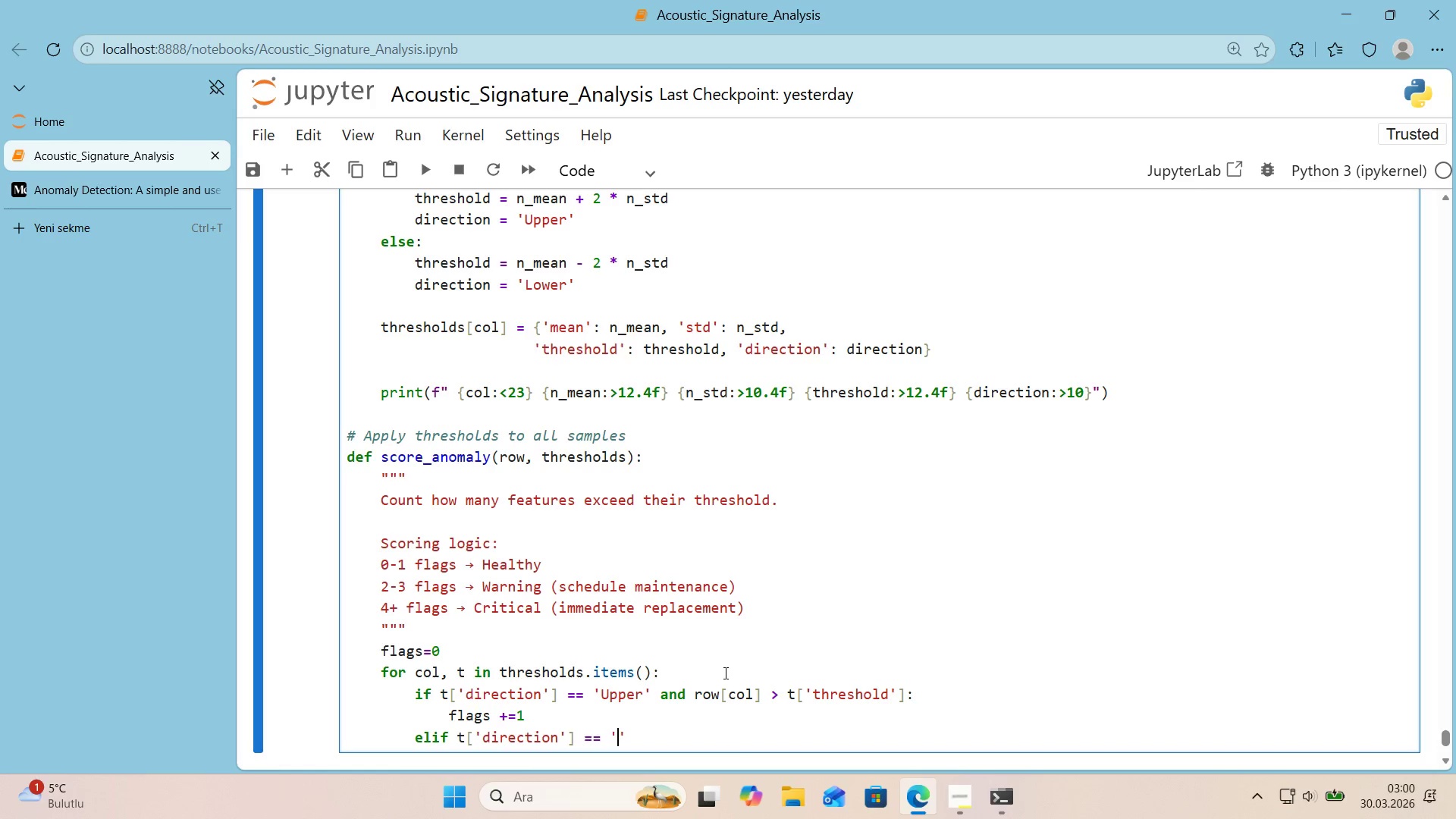 
type(Lowewr)
 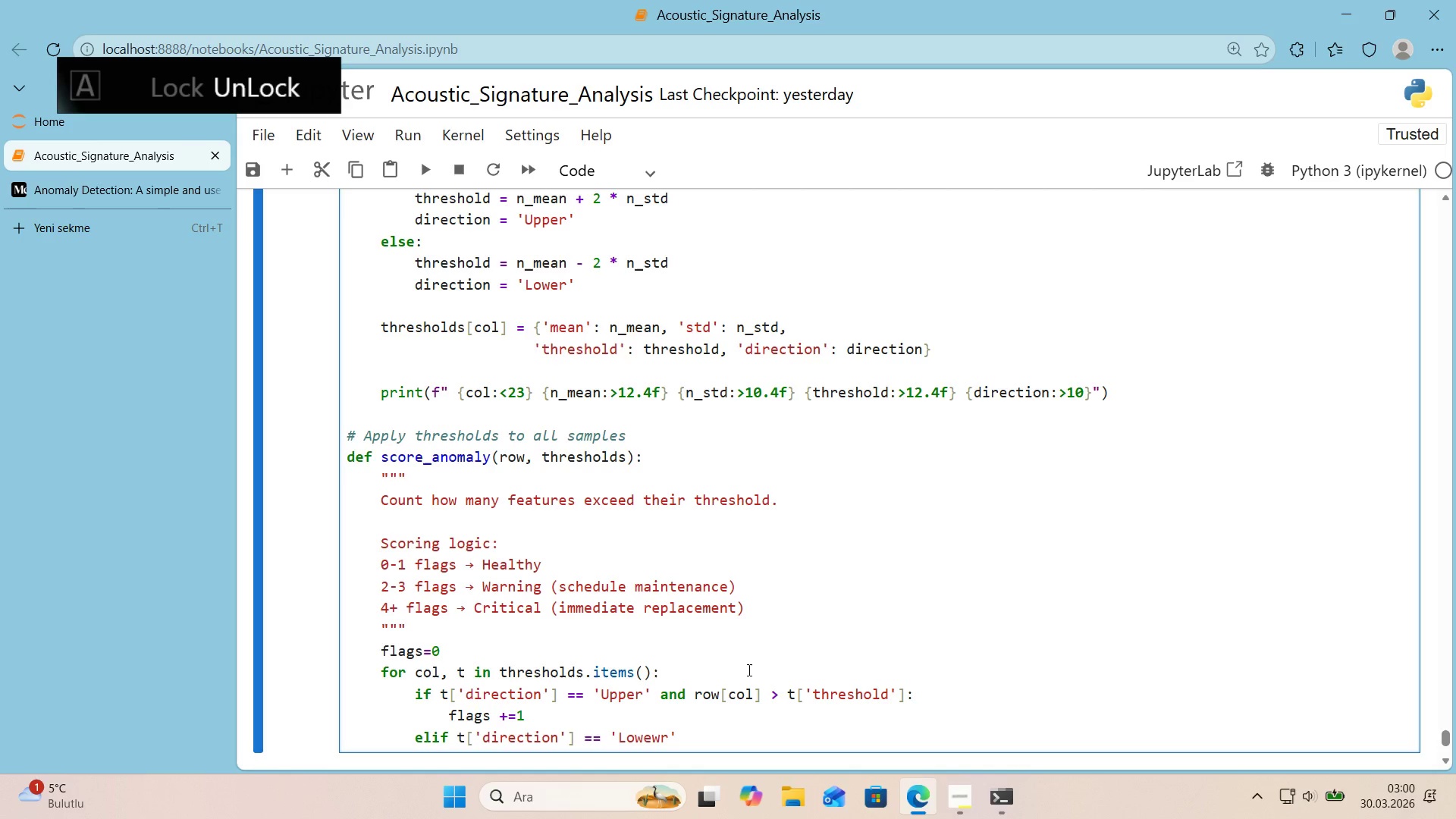 
key(Backspace)
 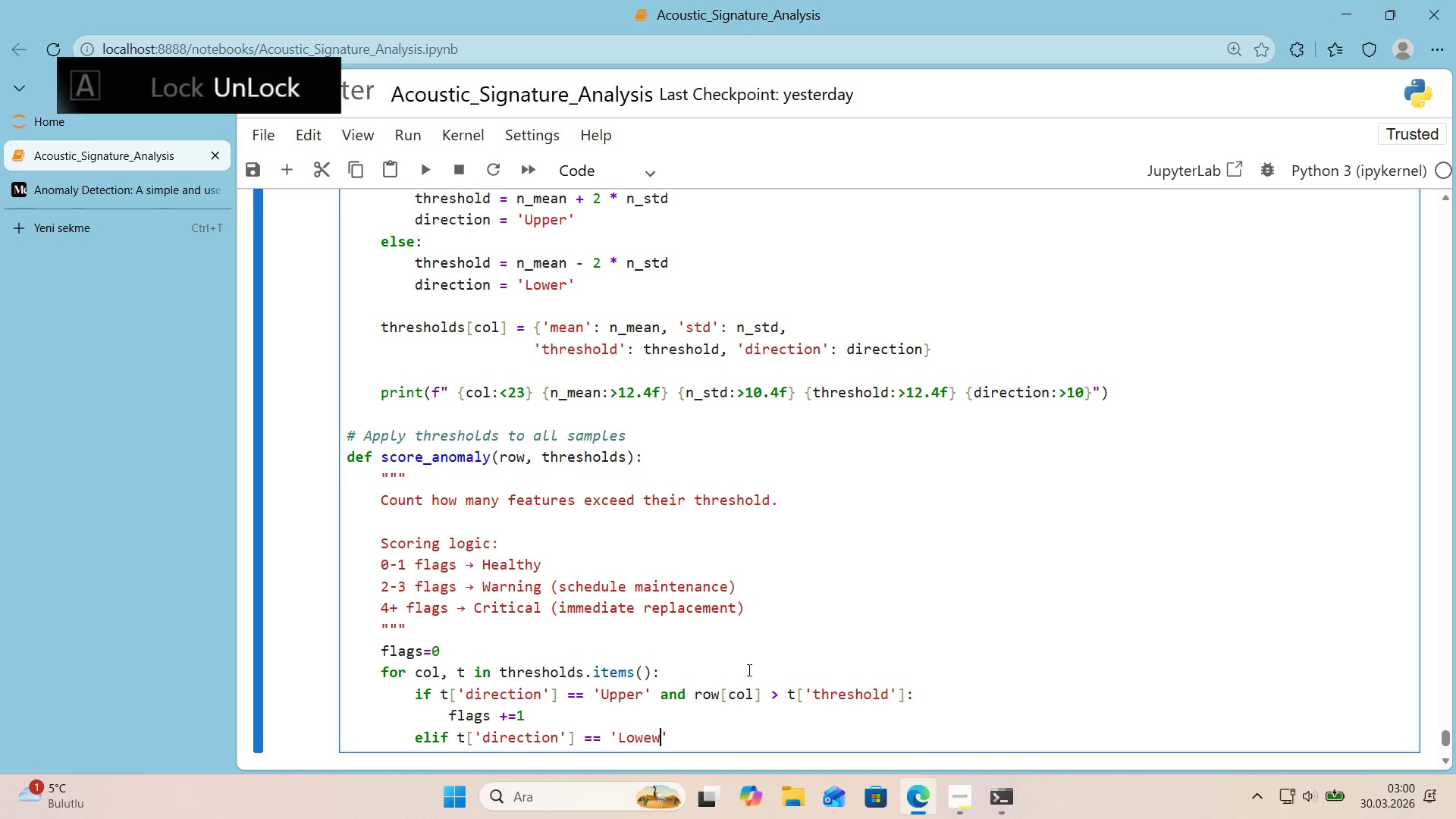 
key(Backspace)
 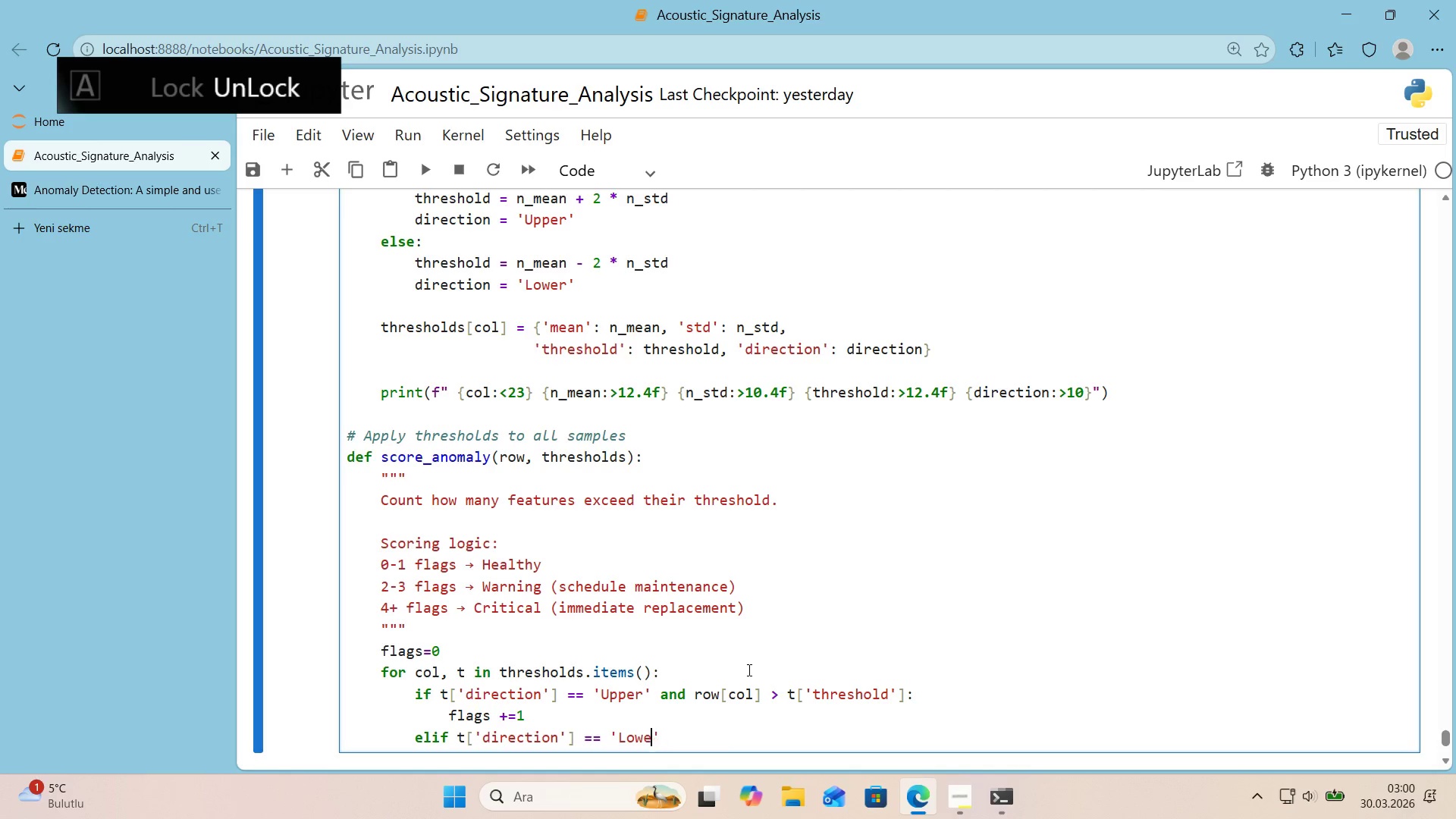 
key(R)
 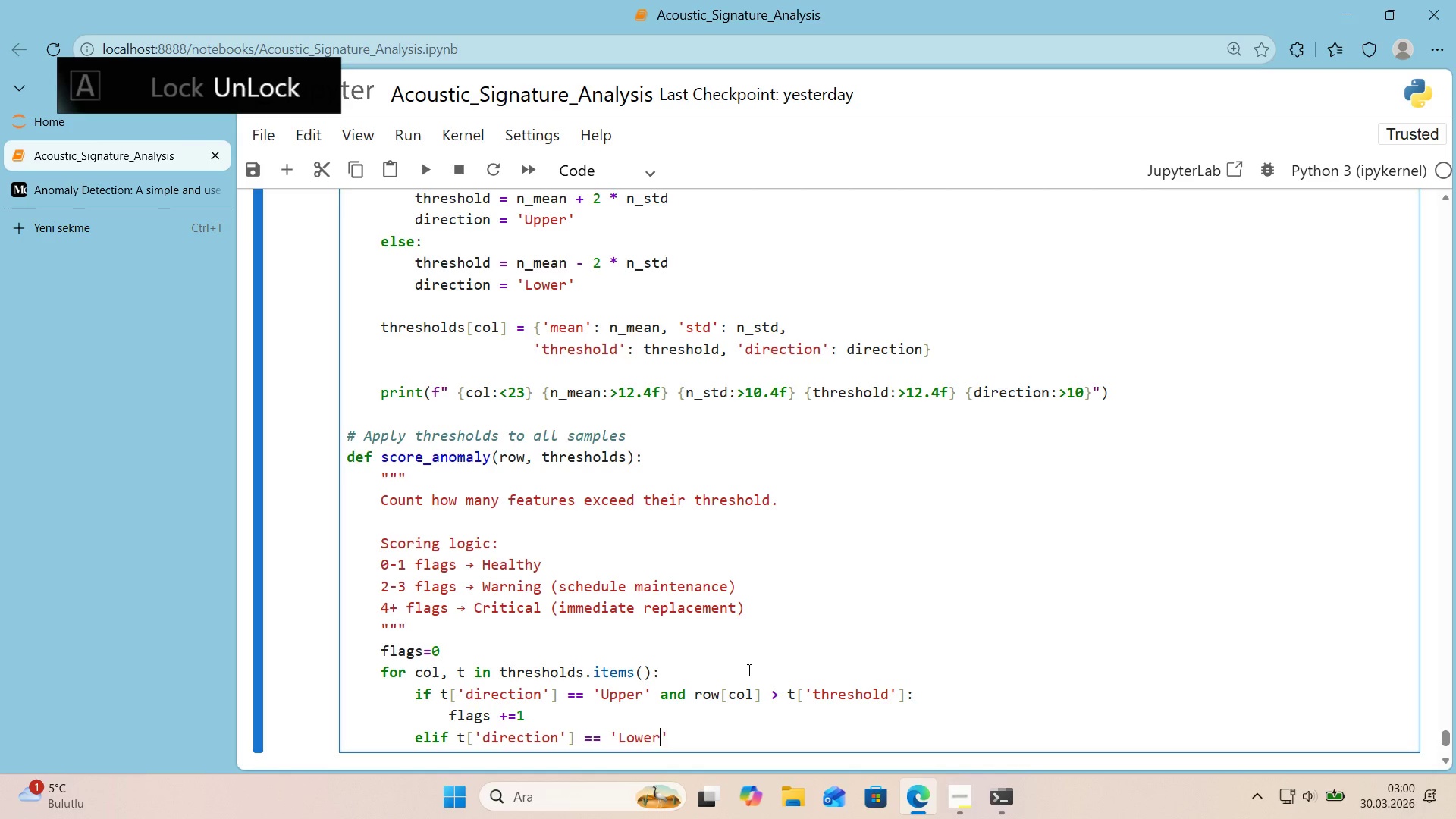 
key(ArrowRight)
 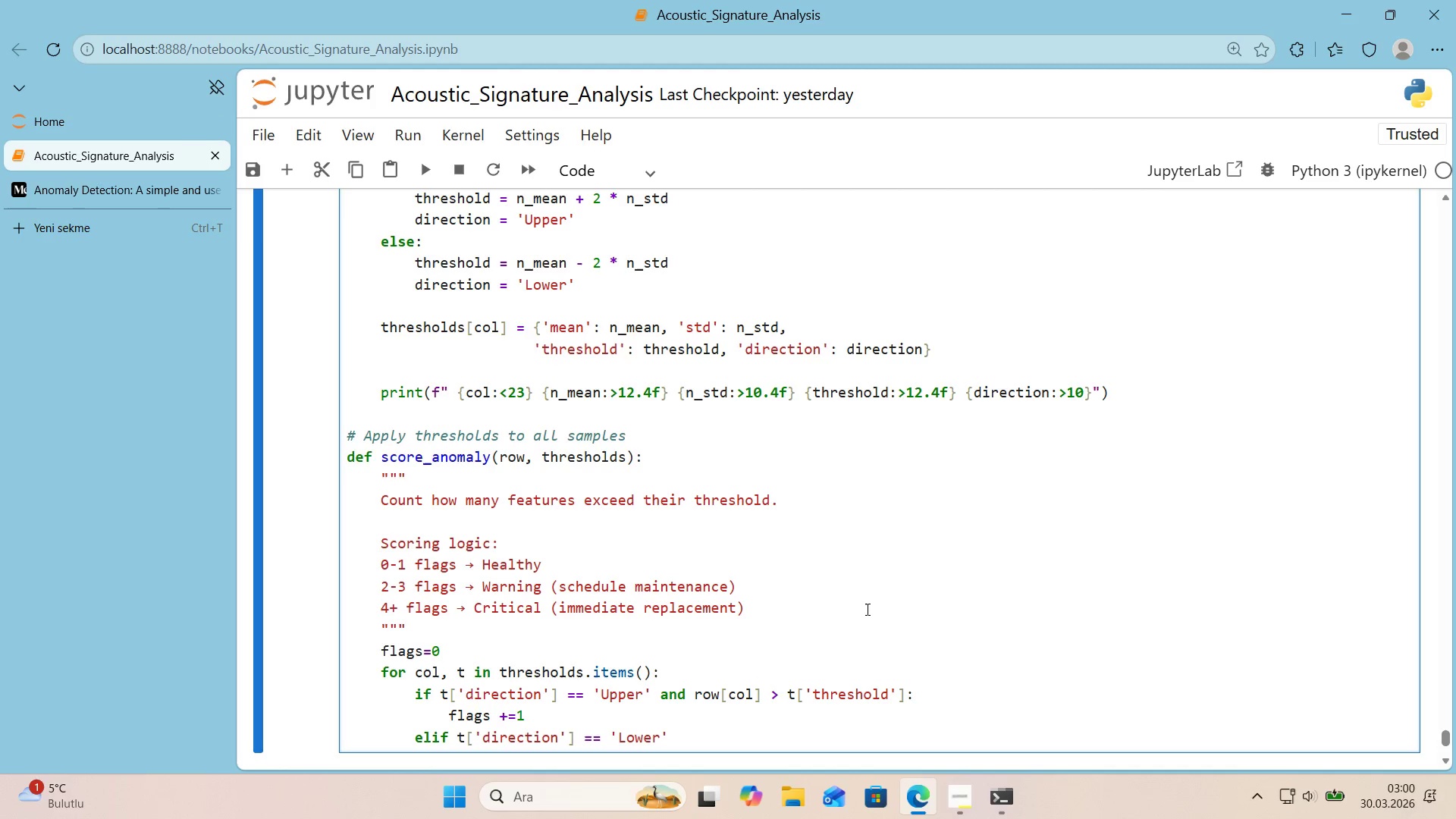 
scroll: coordinate [881, 605], scroll_direction: down, amount: 1.0
 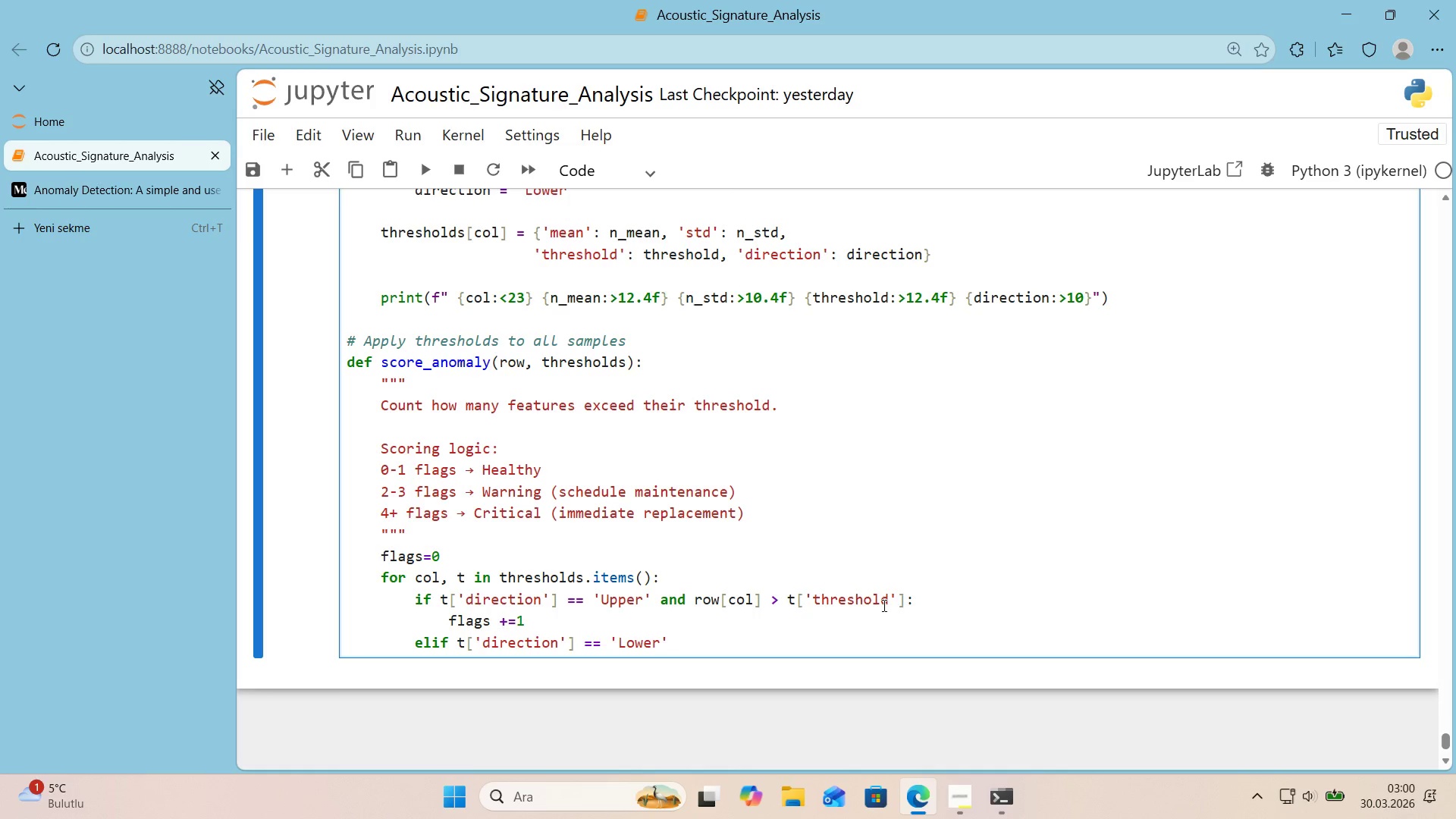 
type( and row)
 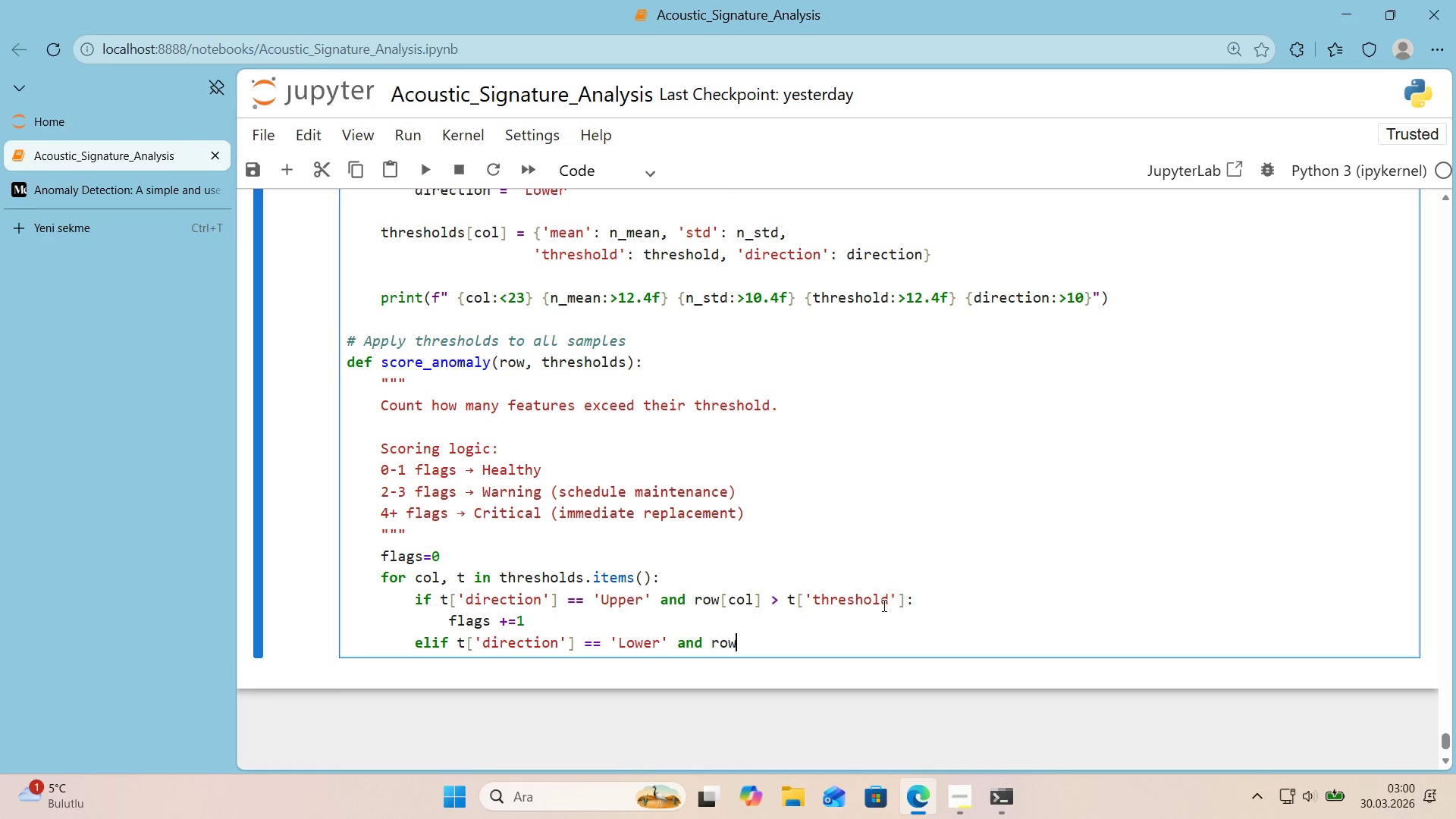 
key(Alt+Control+8)
 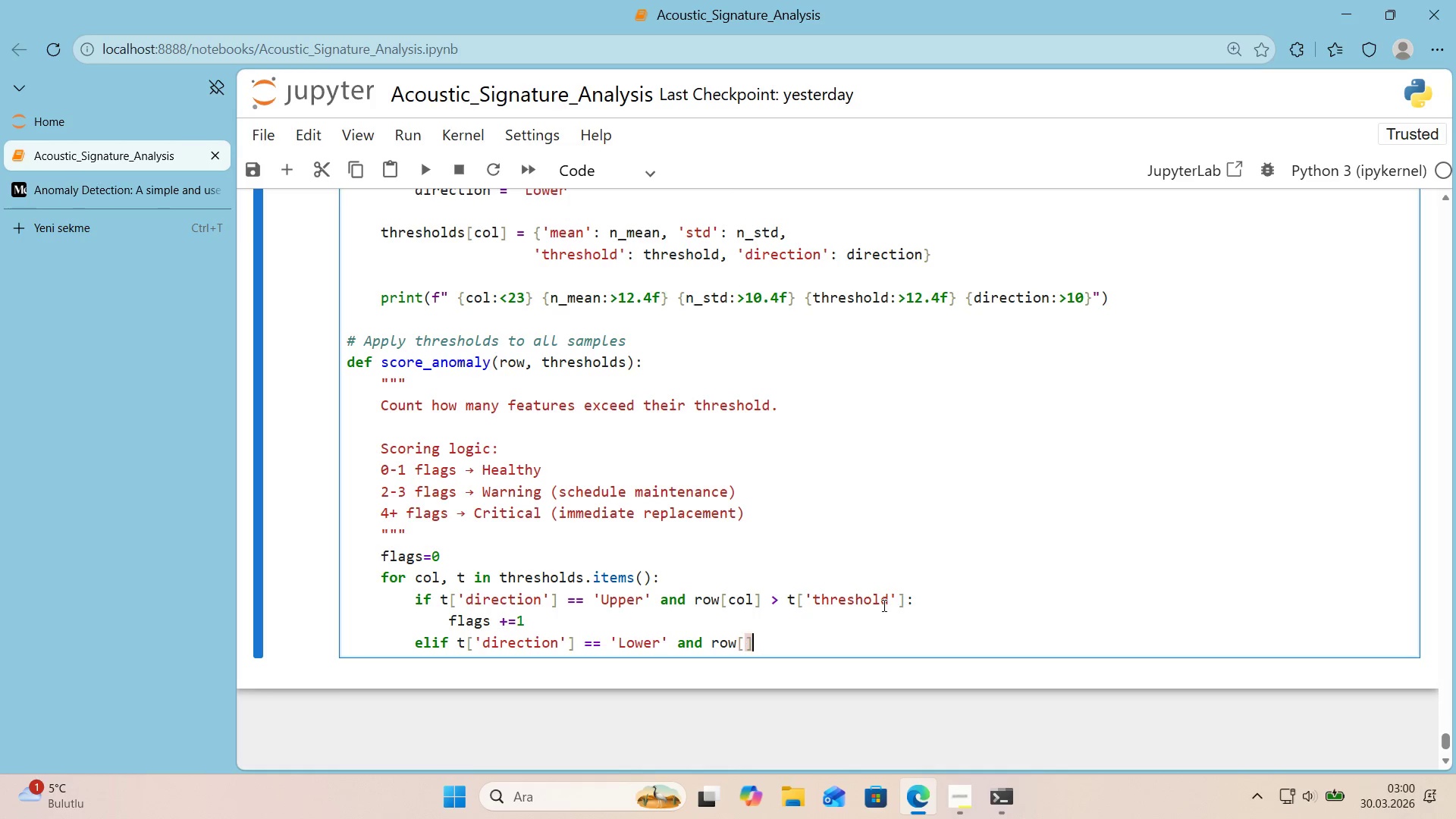 
key(Alt+Control+9)
 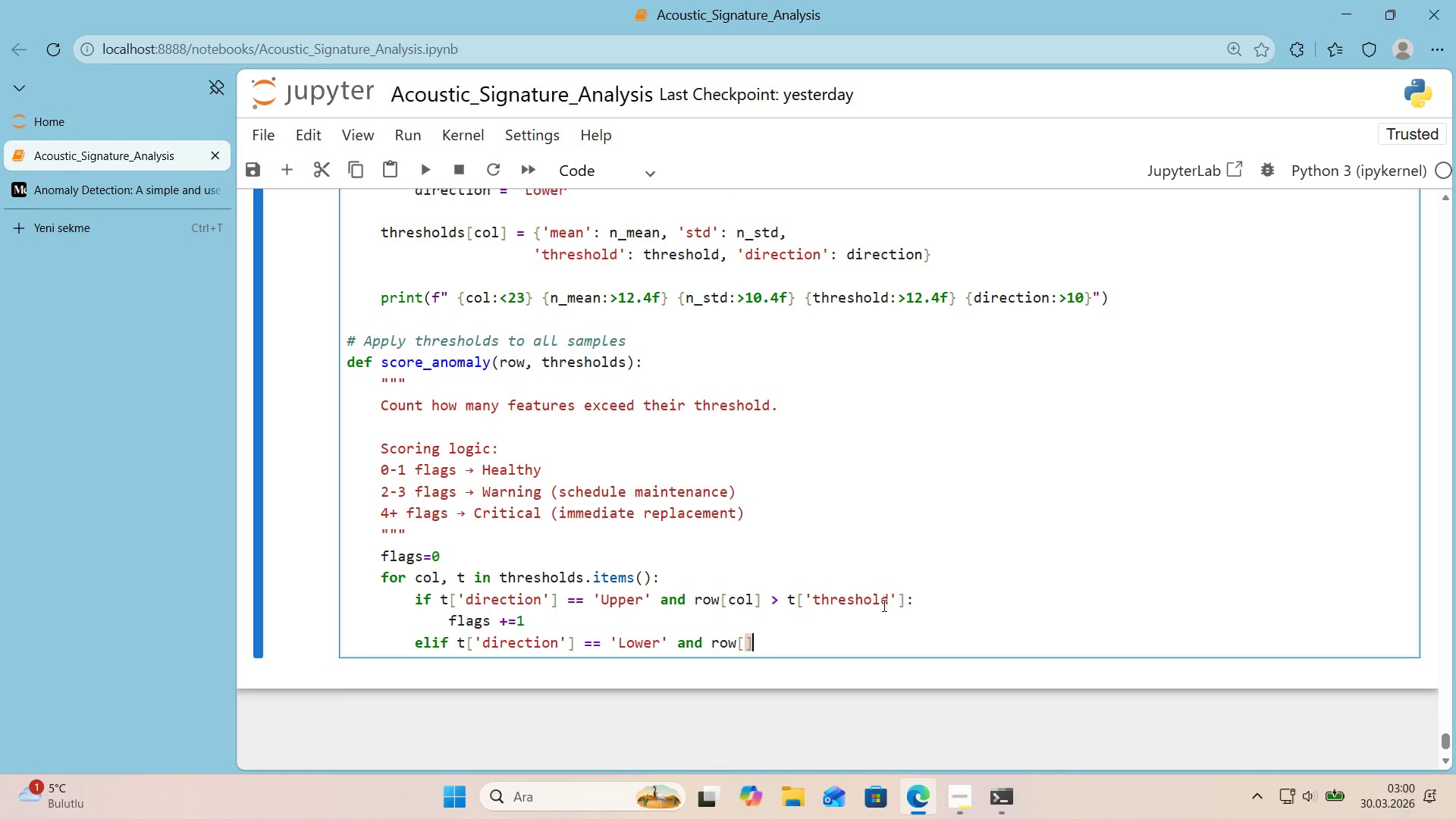 
key(ArrowLeft)
 